 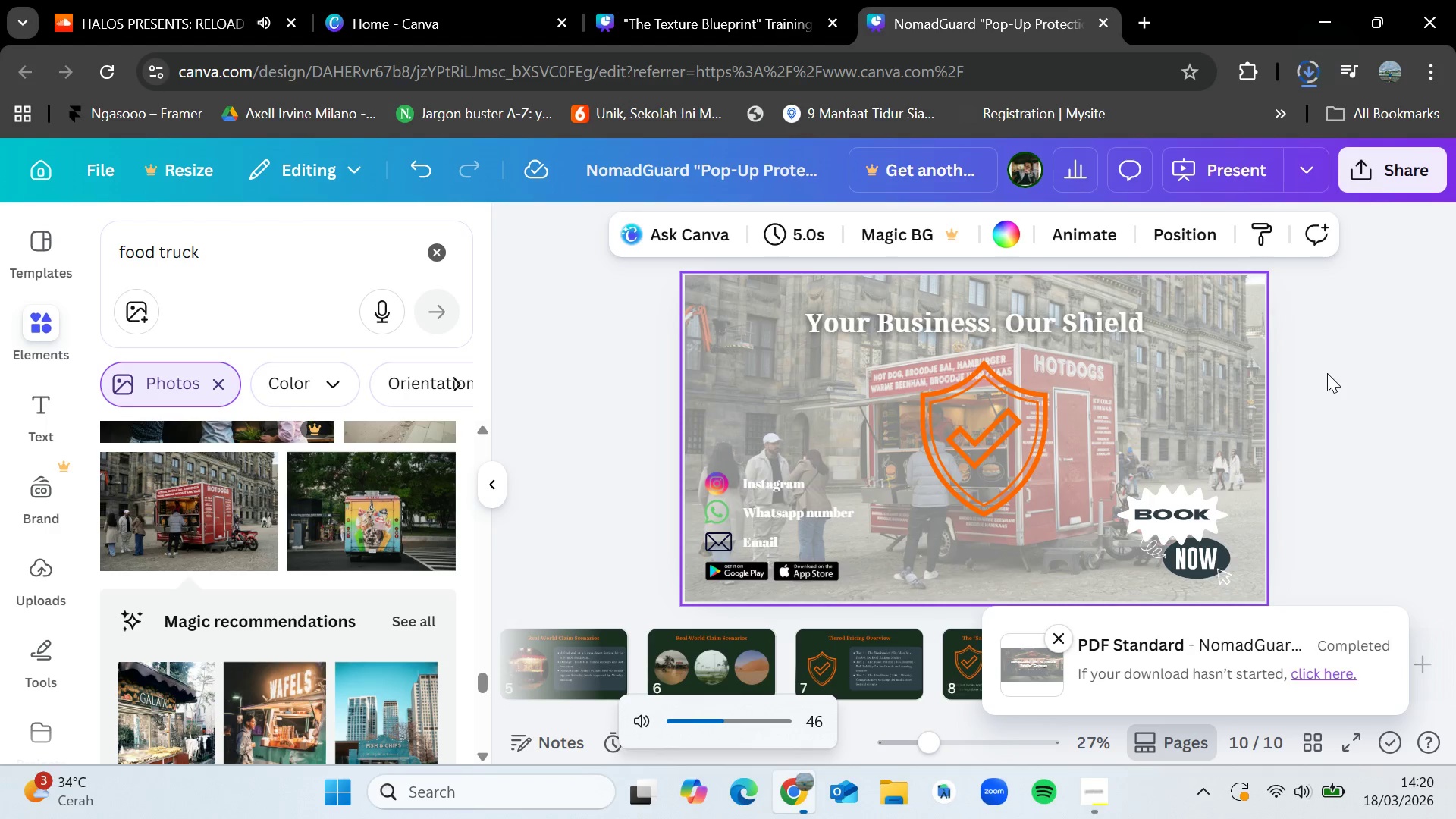 
key(VolumeDown)
 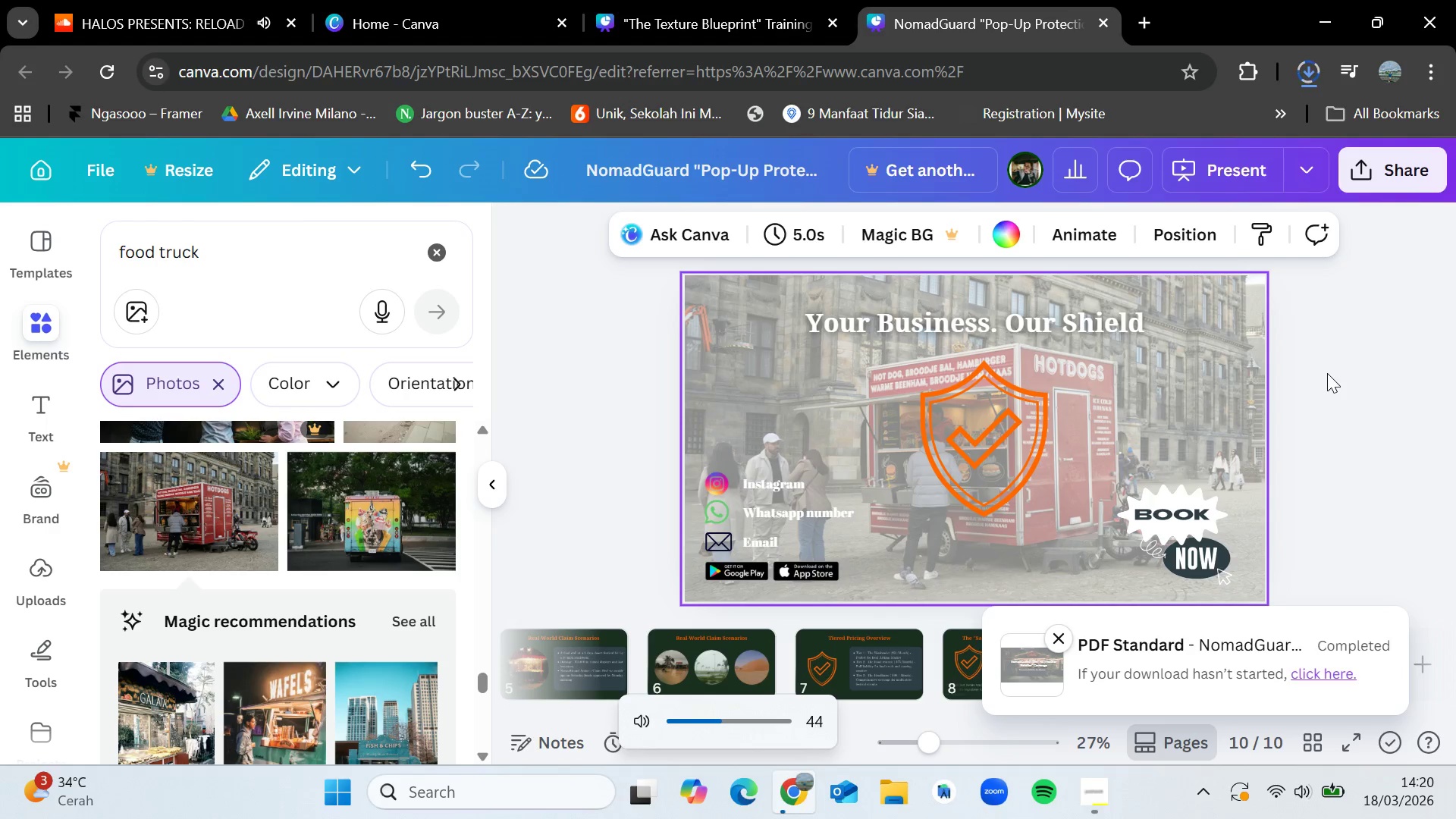 
key(VolumeDown)
 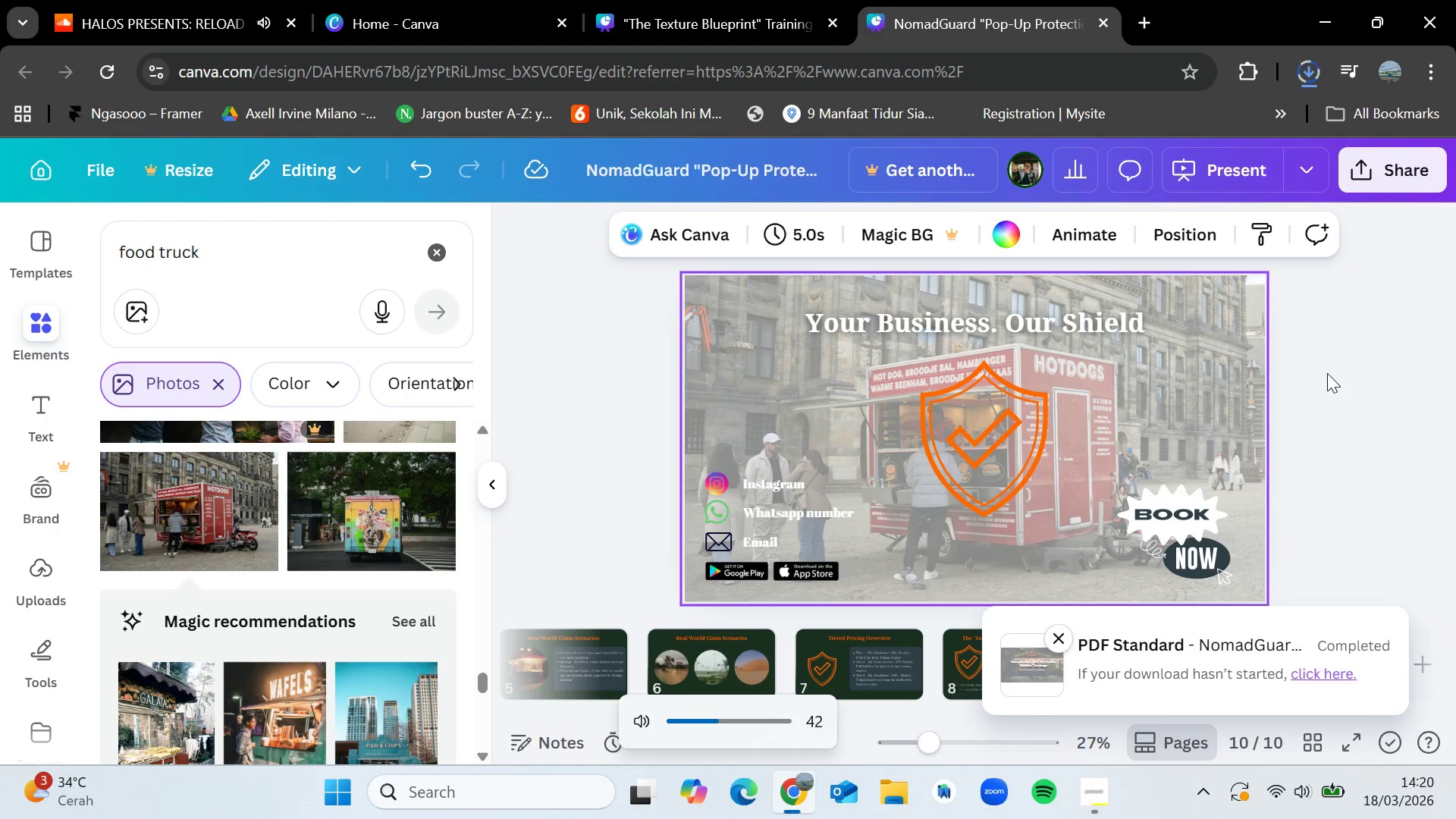 
key(VolumeDown)
 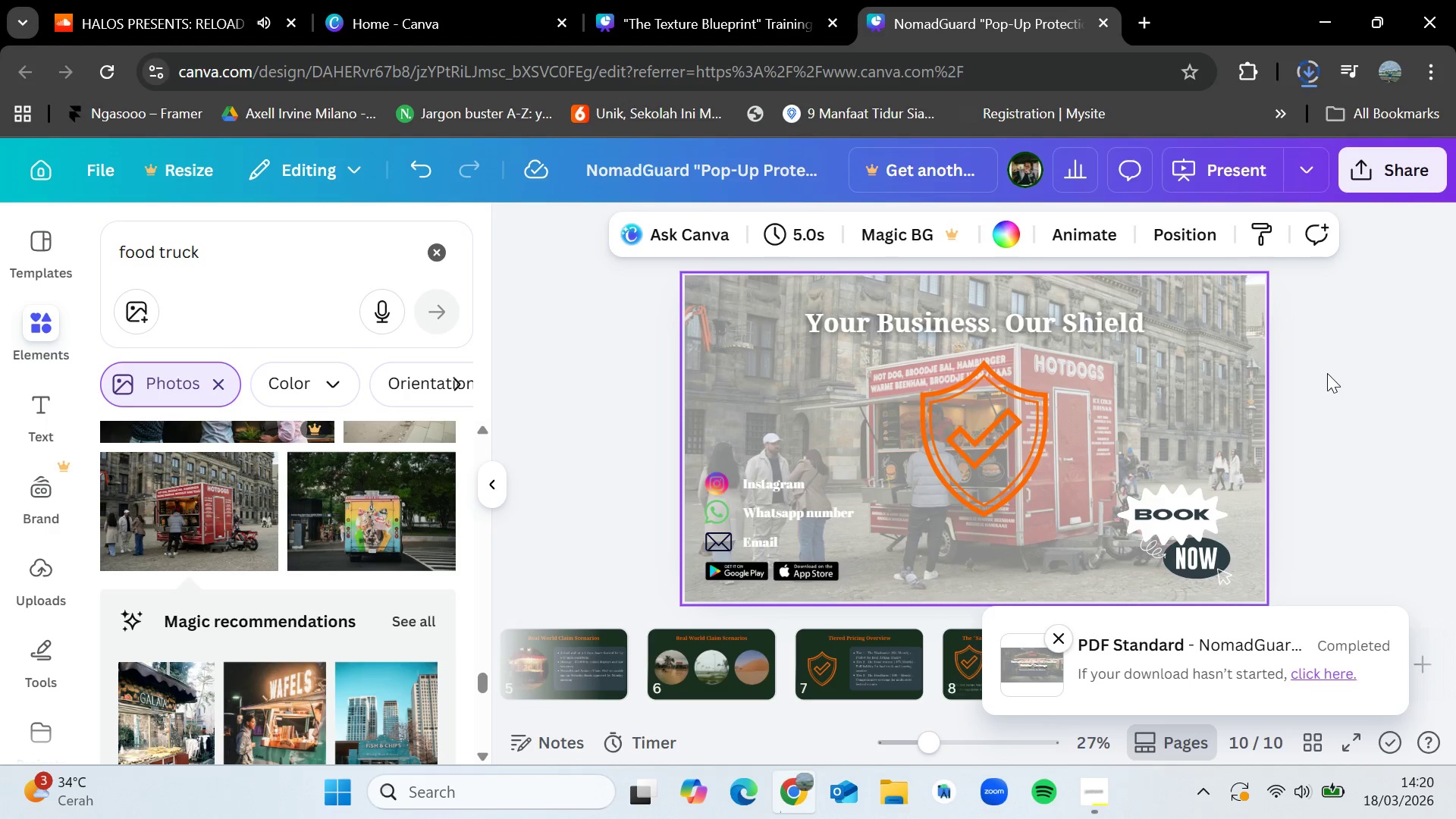 
wait(13.67)
 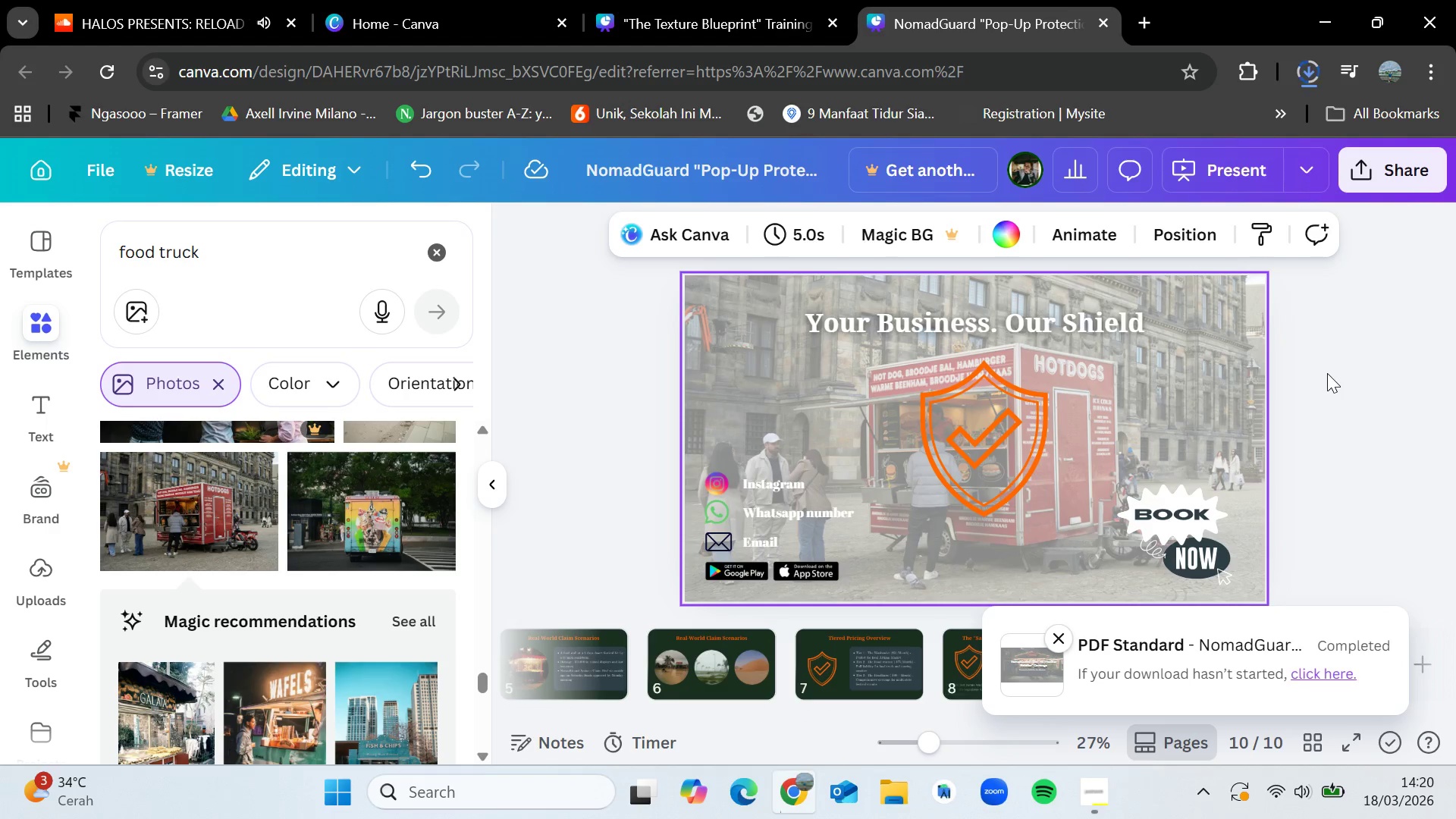 
left_click([1327, 373])
 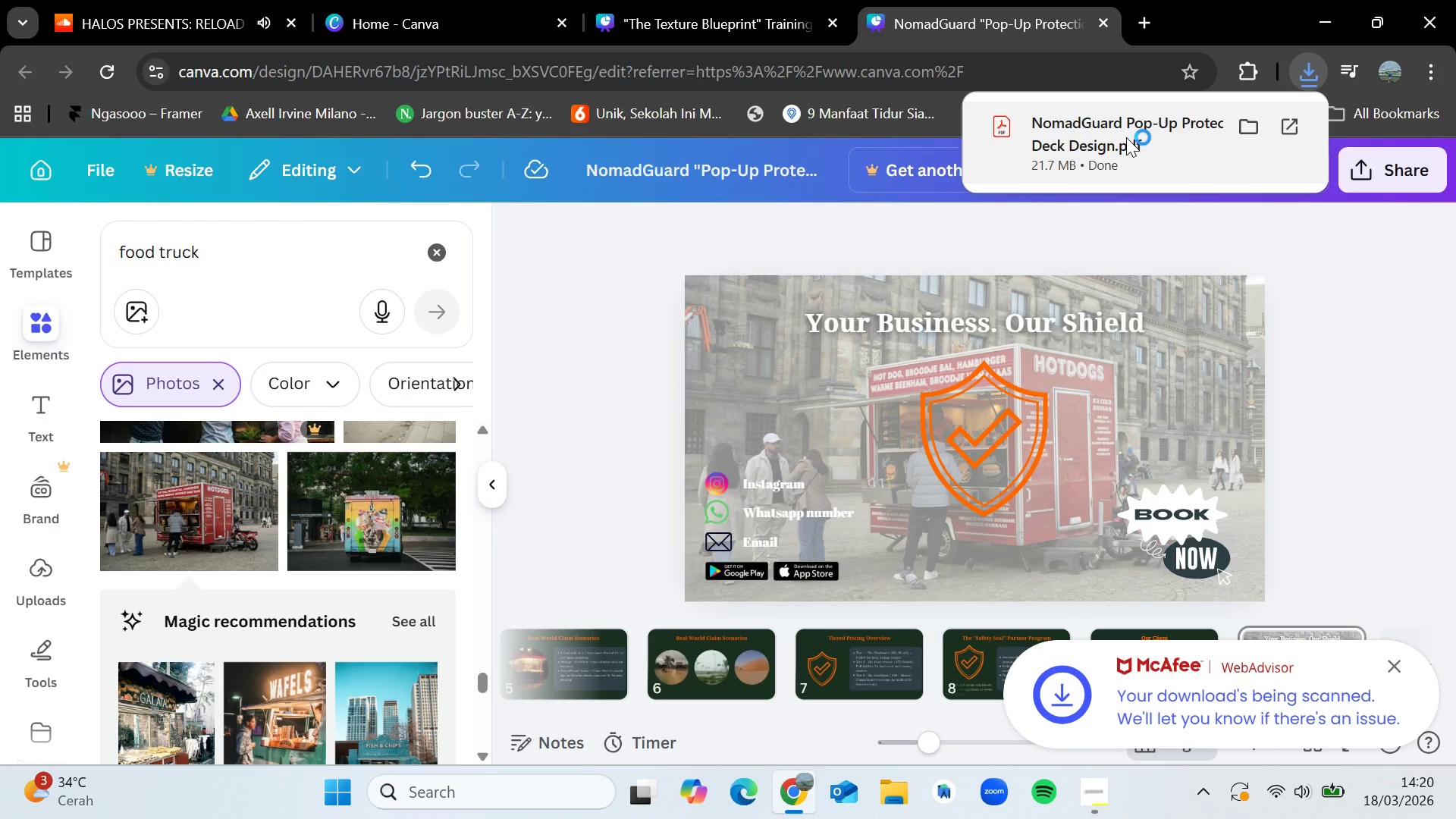 
wait(11.22)
 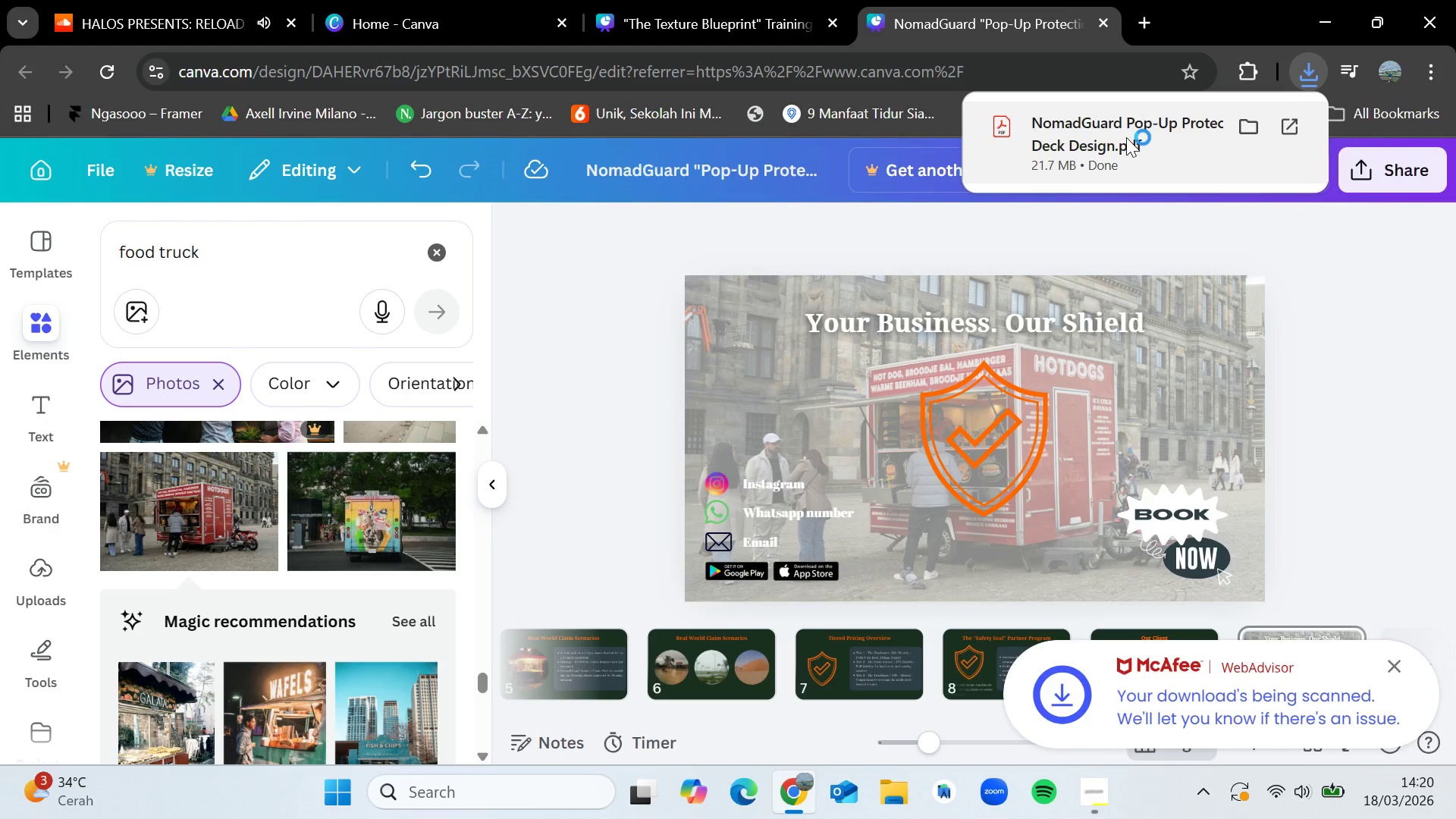 
scroll: coordinate [906, 426], scroll_direction: down, amount: 3.0
 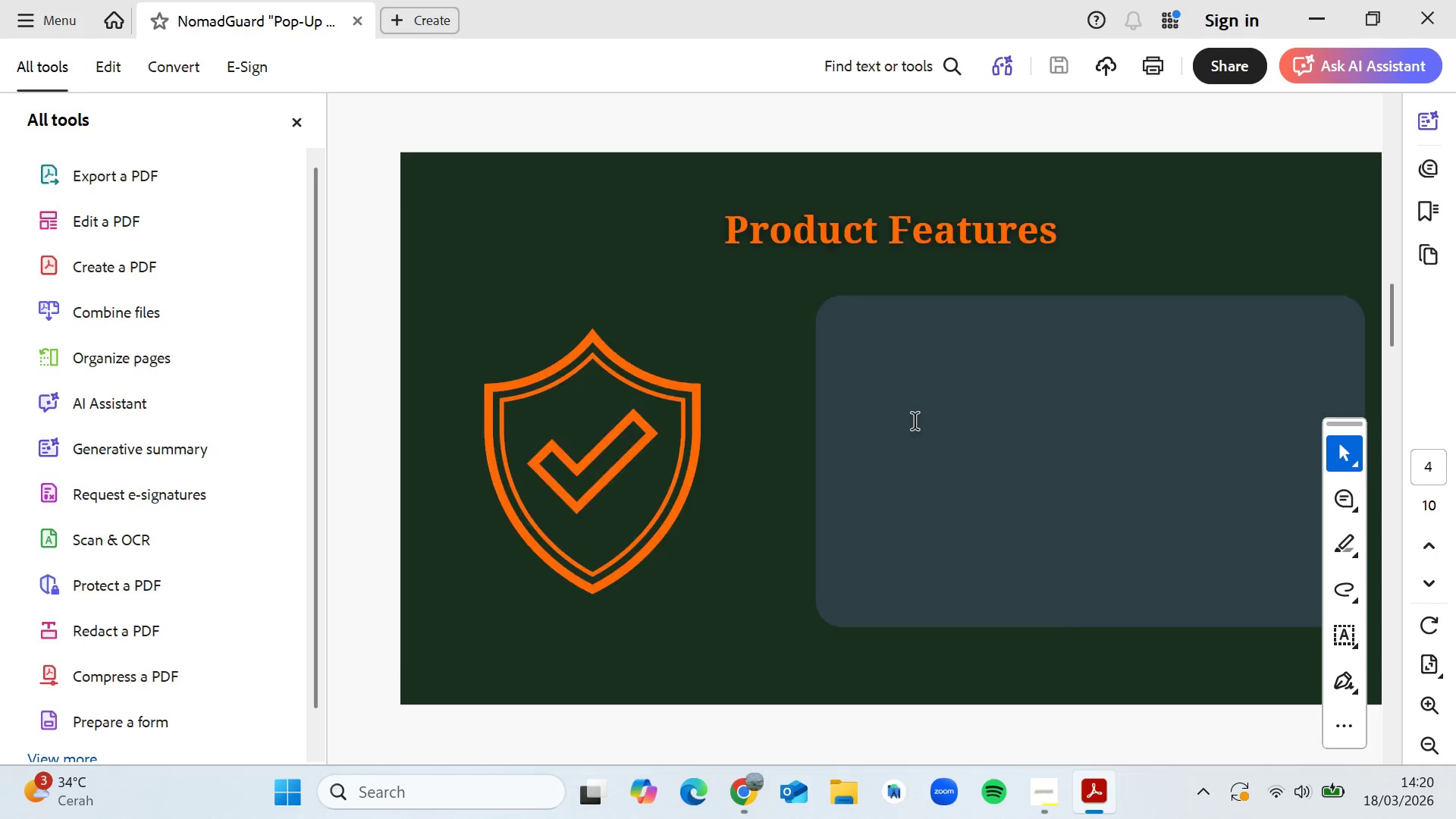 
scroll: coordinate [916, 422], scroll_direction: up, amount: 3.0
 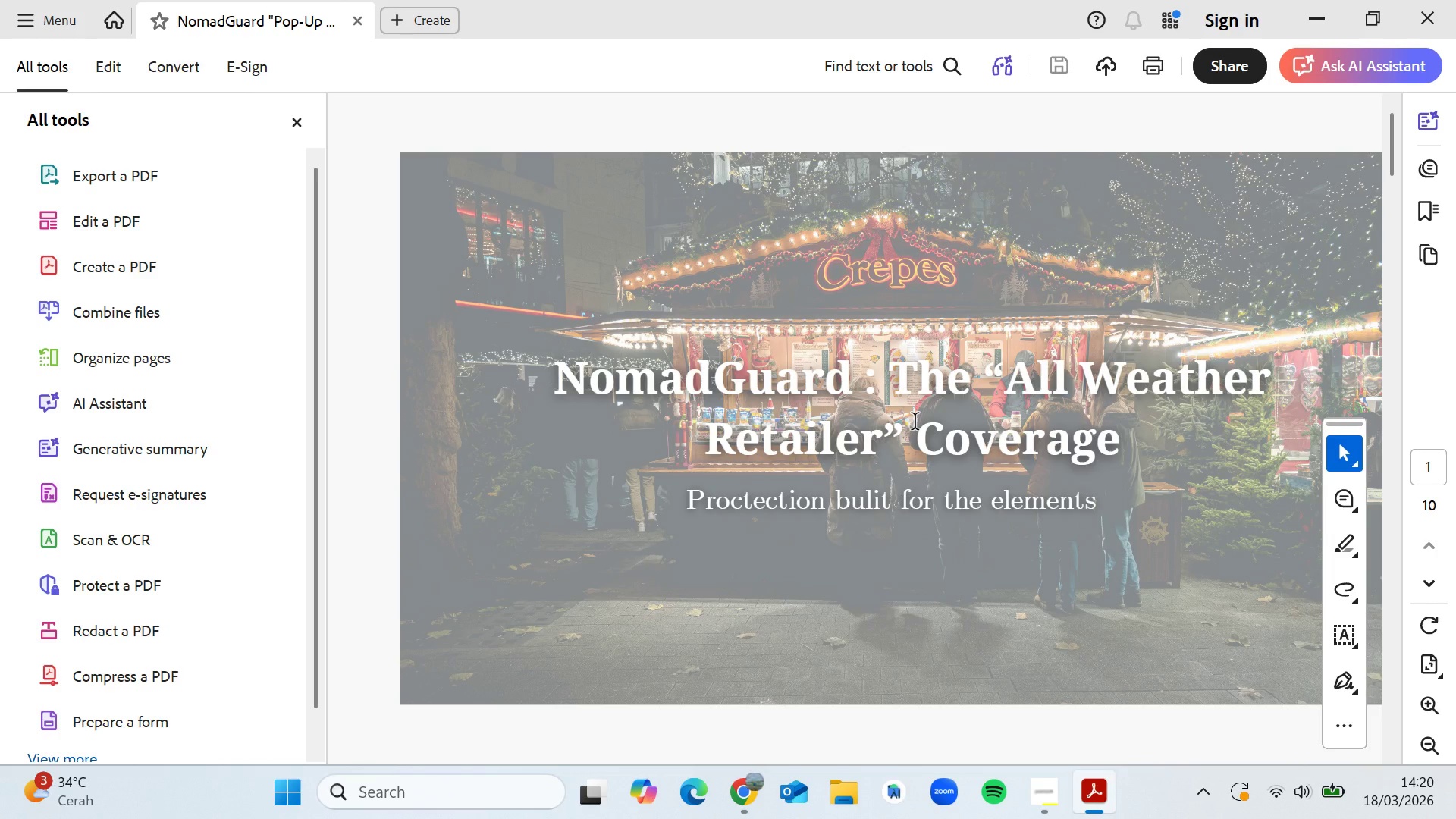 
scroll: coordinate [916, 422], scroll_direction: none, amount: 0.0
 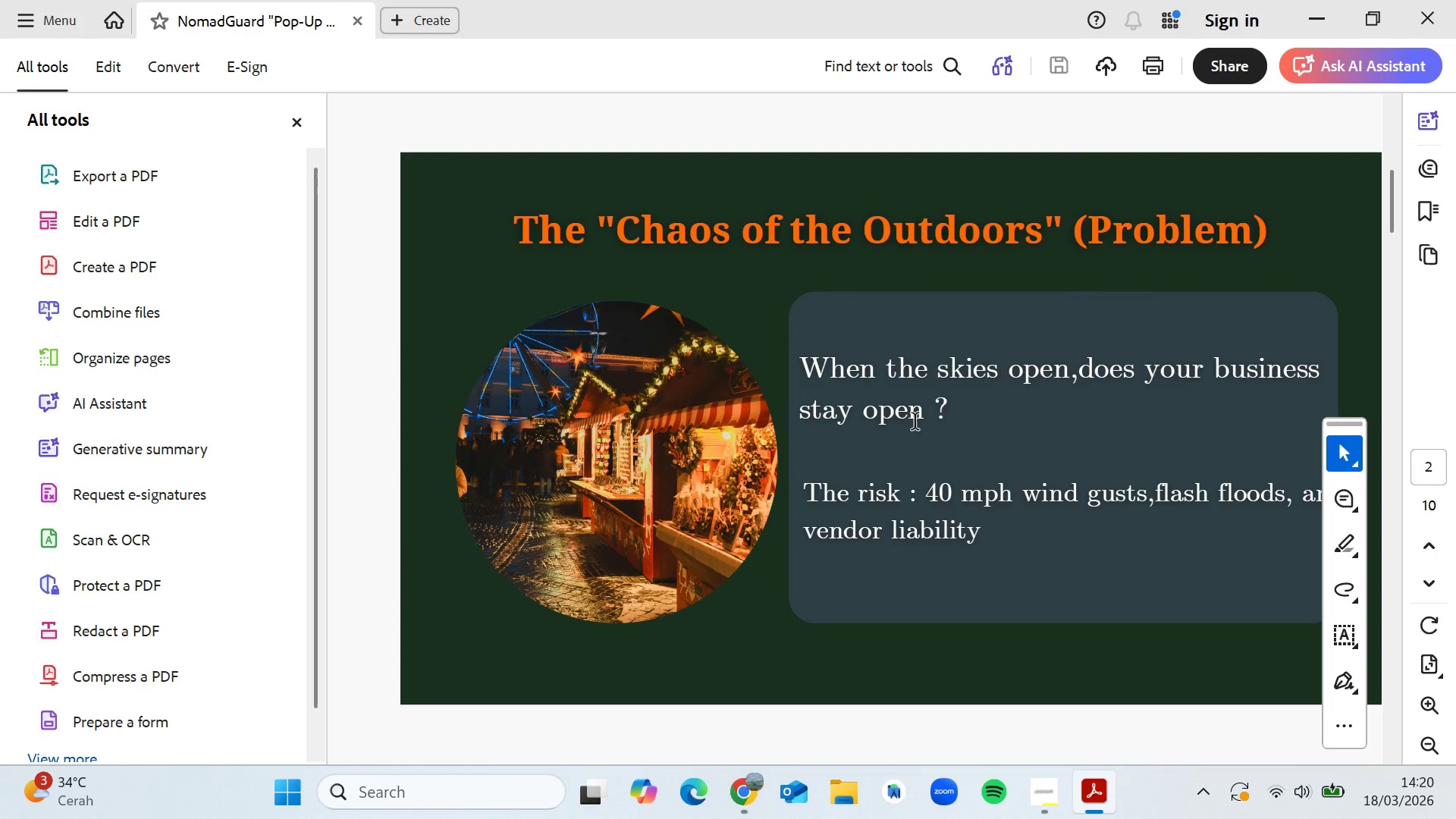 
scroll: coordinate [916, 422], scroll_direction: down, amount: 3.0
 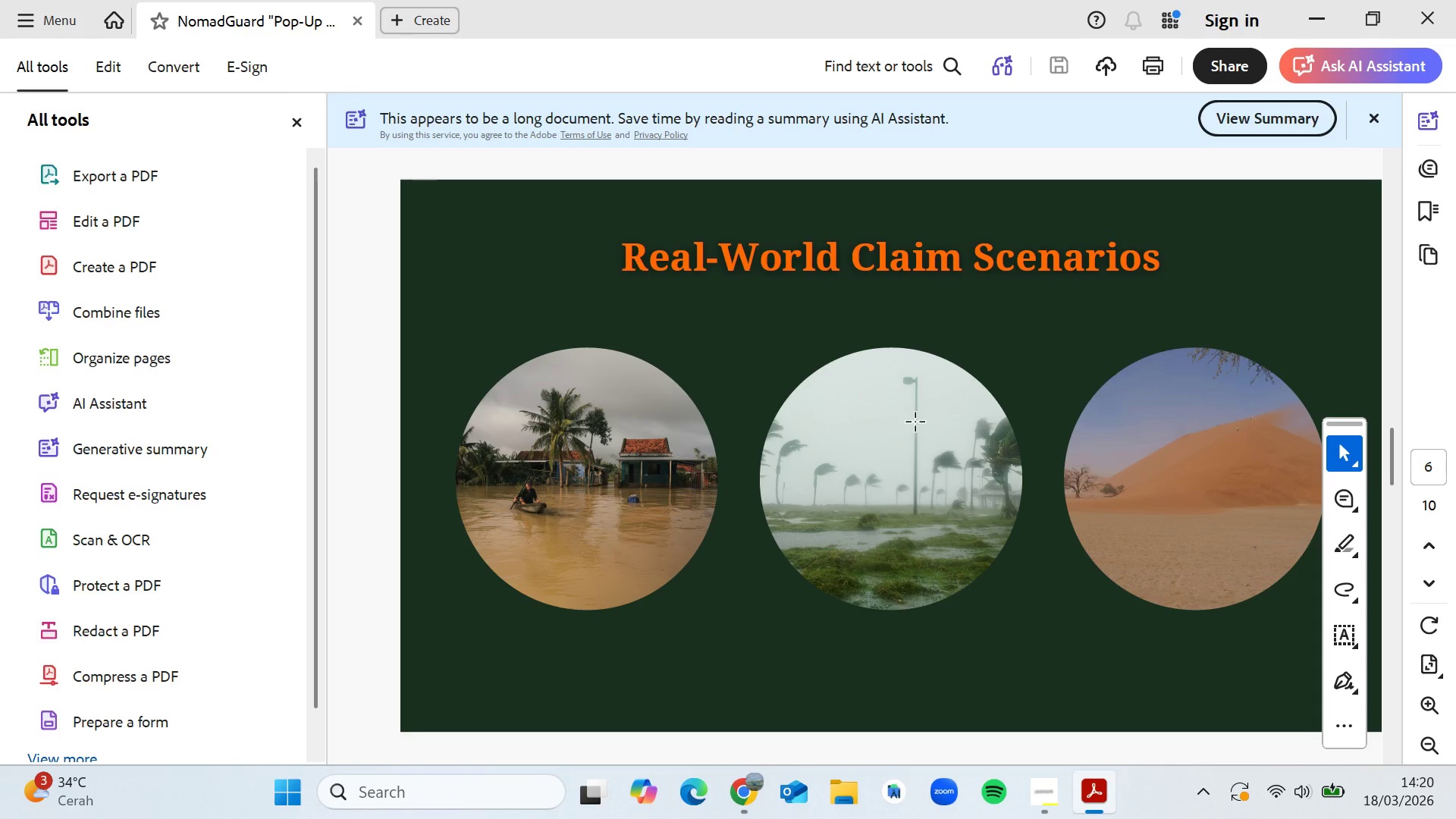 
wait(5.48)
 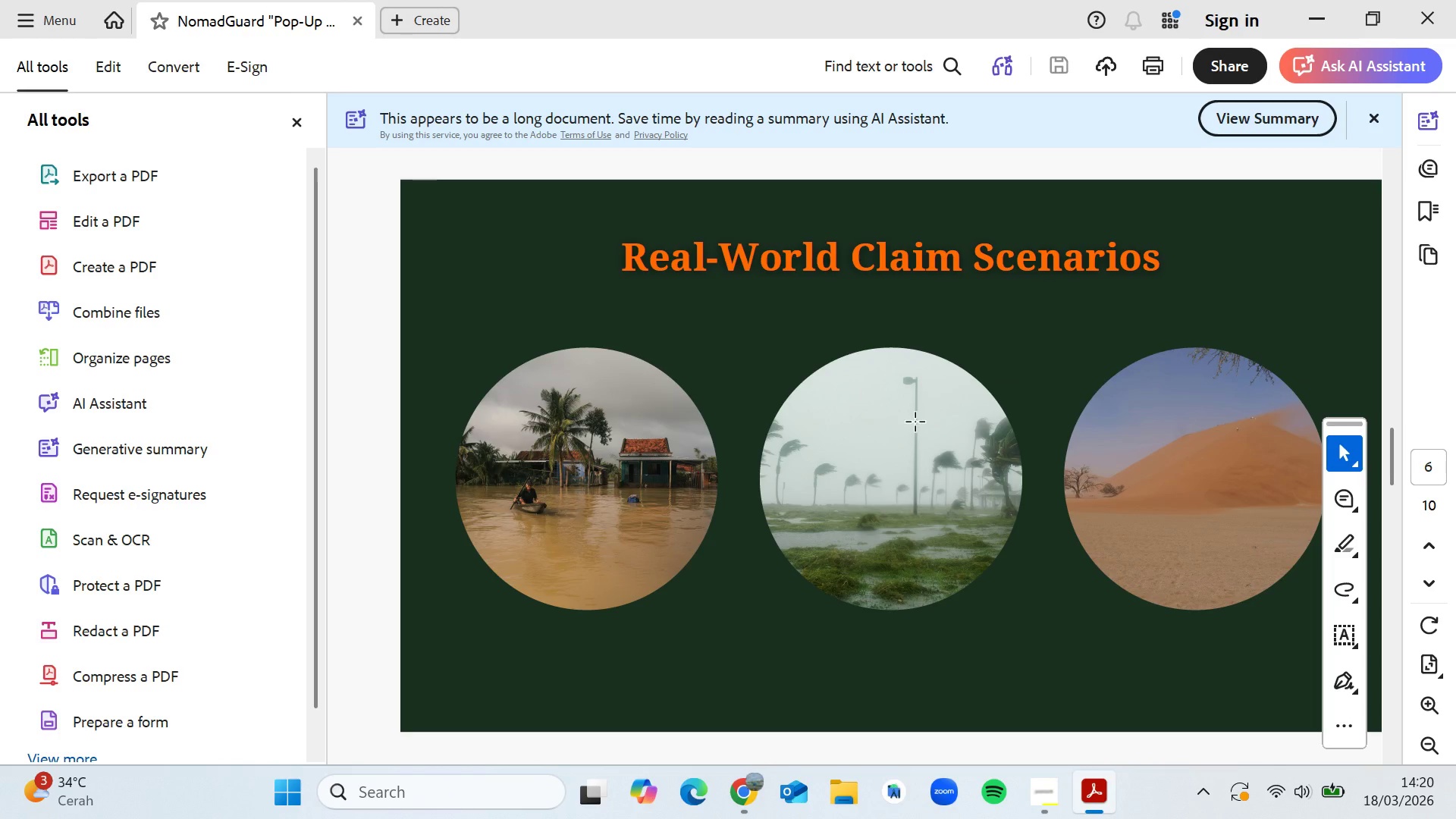 
scroll: coordinate [934, 457], scroll_direction: down, amount: 2.0
 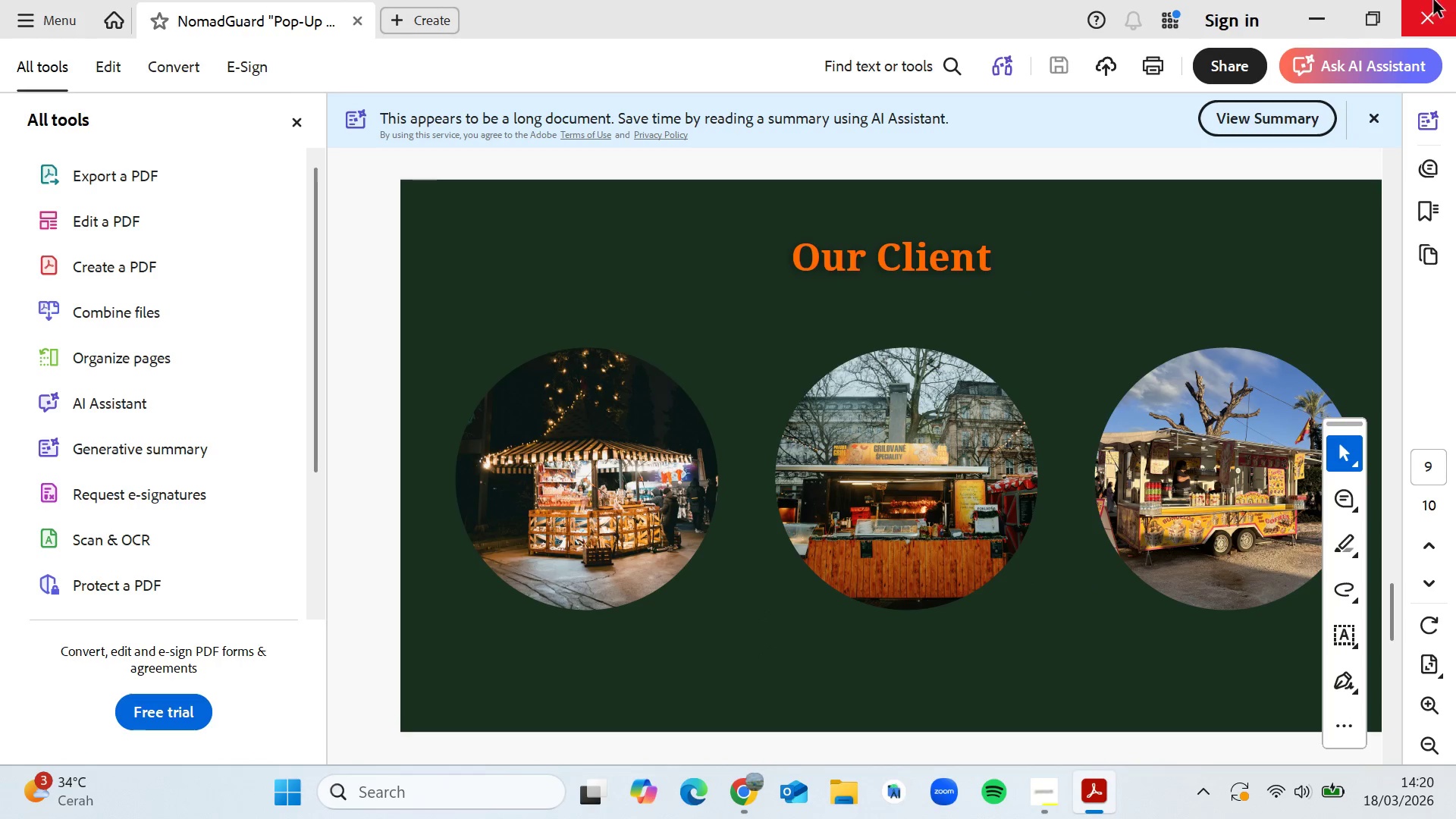 
left_click([1455, 0])
 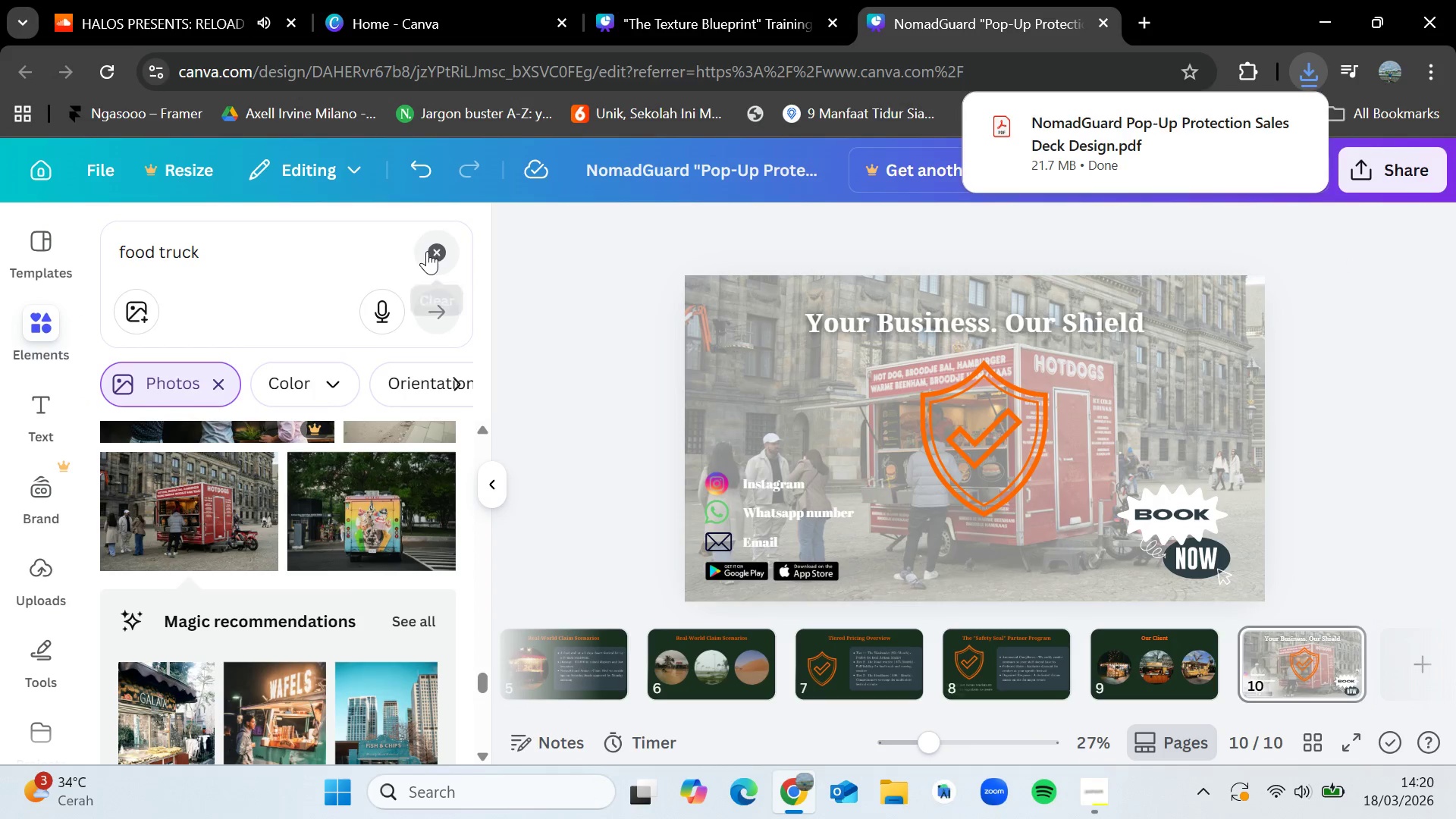 
double_click([308, 262])
 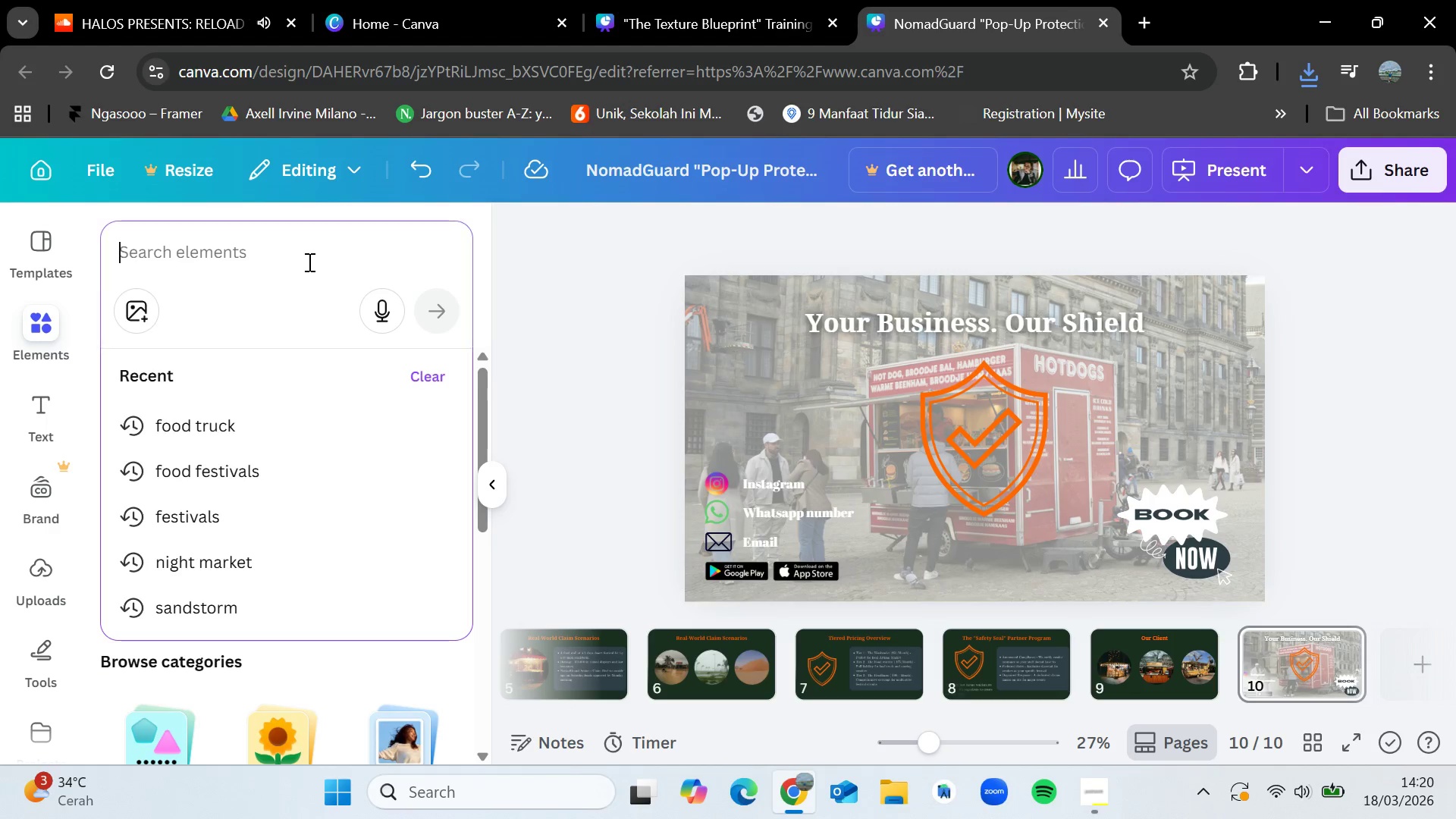 
type(storm)
 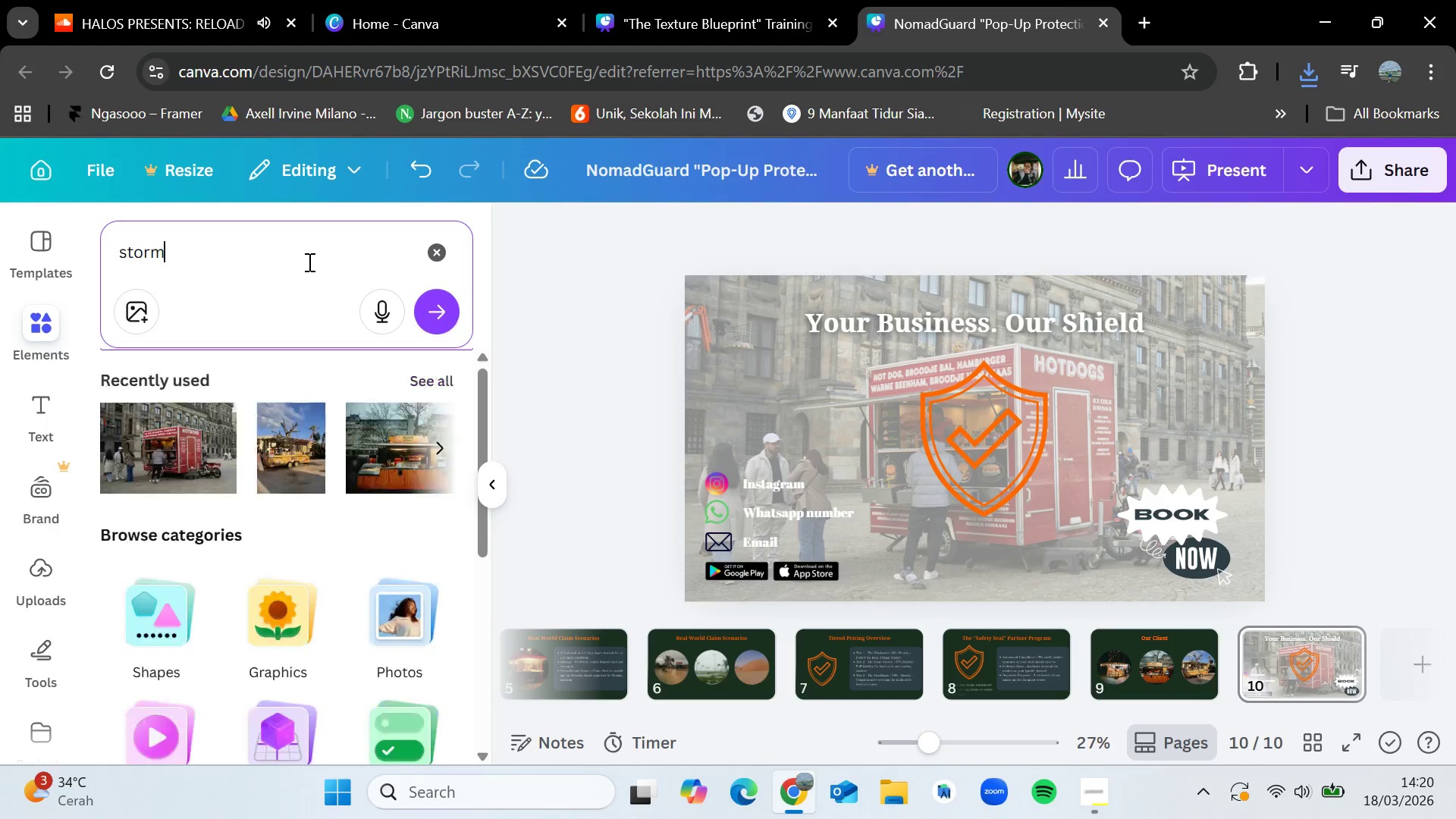 
key(Enter)
 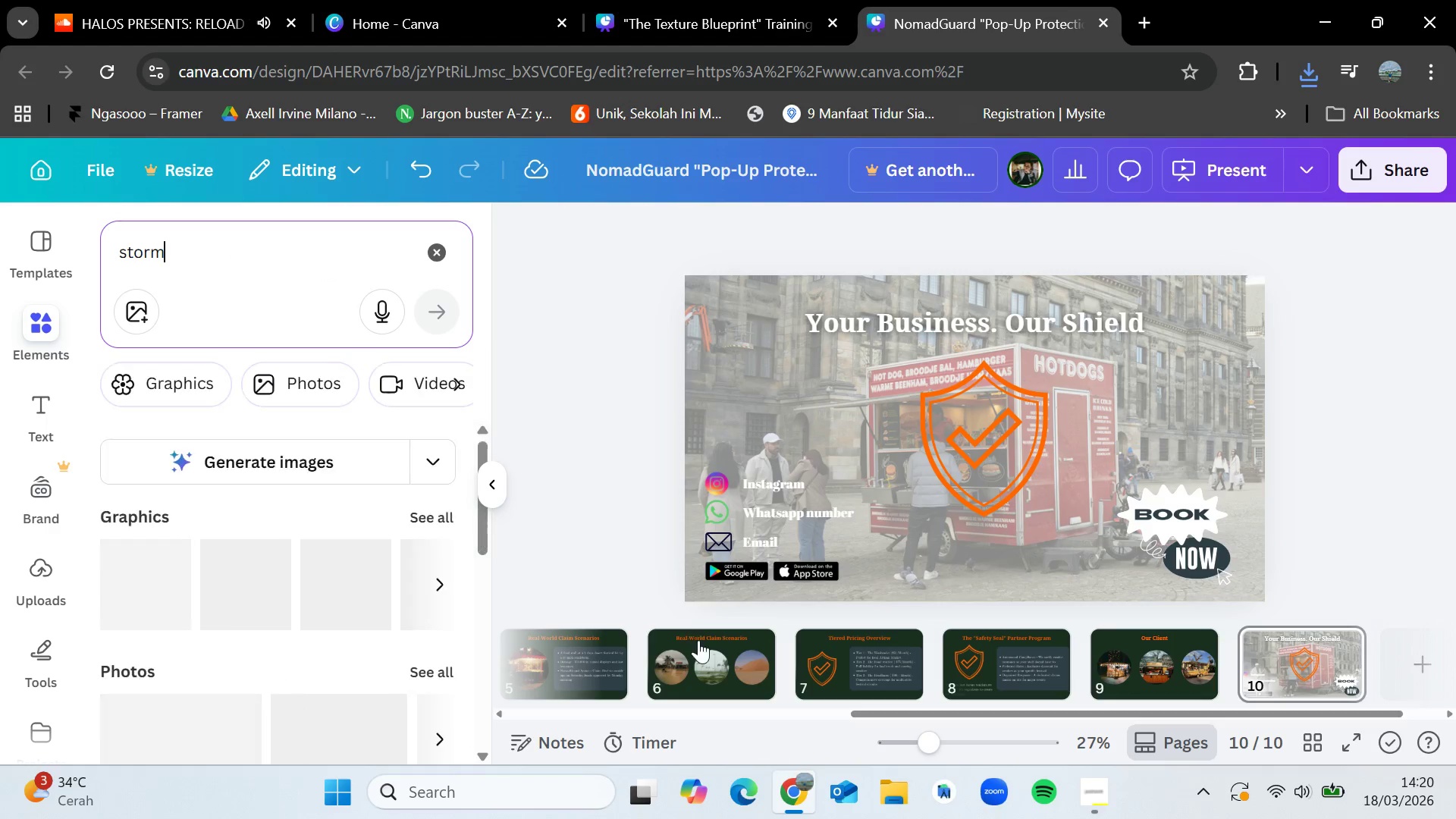 
left_click([700, 641])
 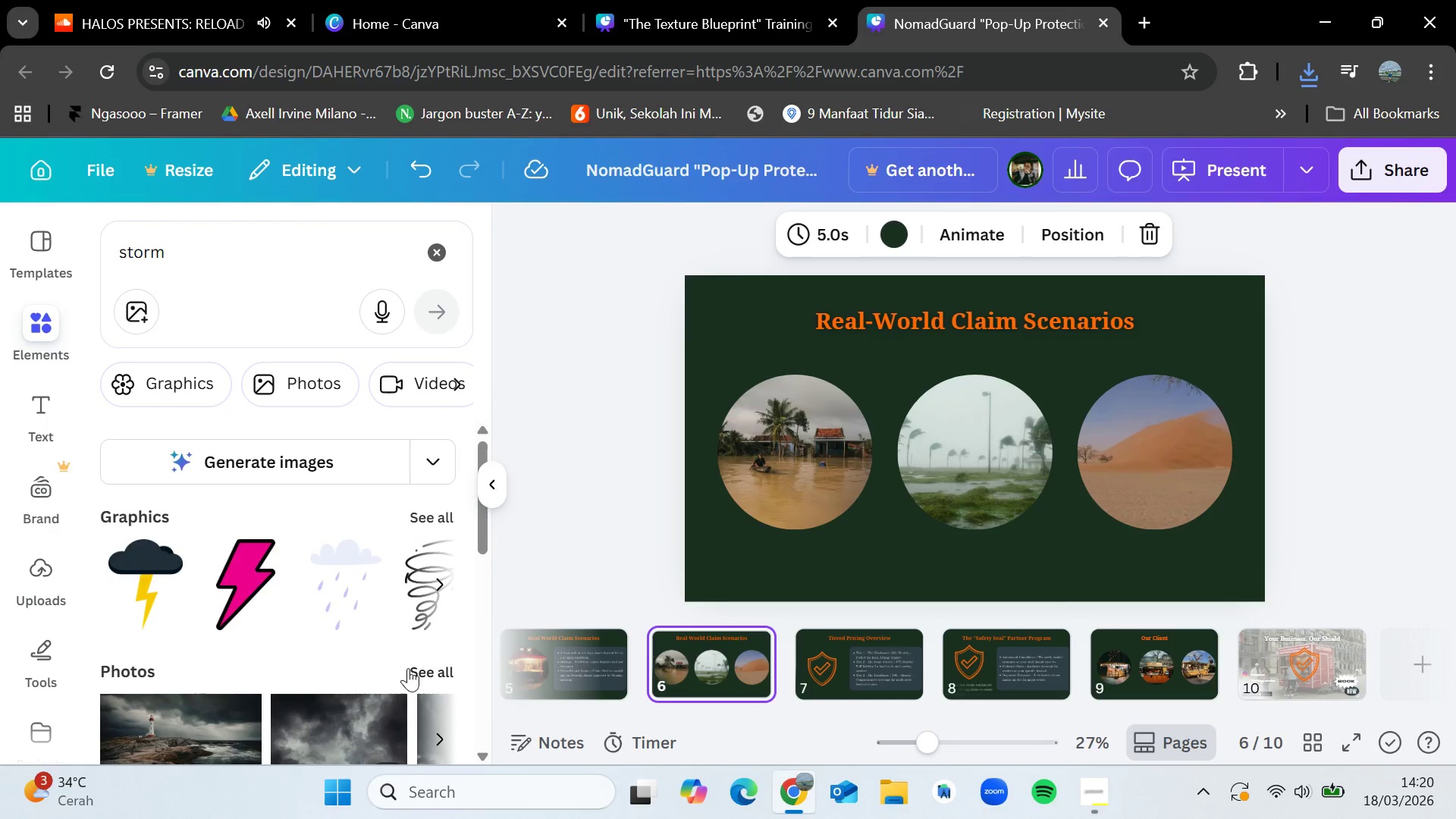 
scroll: coordinate [408, 668], scroll_direction: down, amount: 2.0
 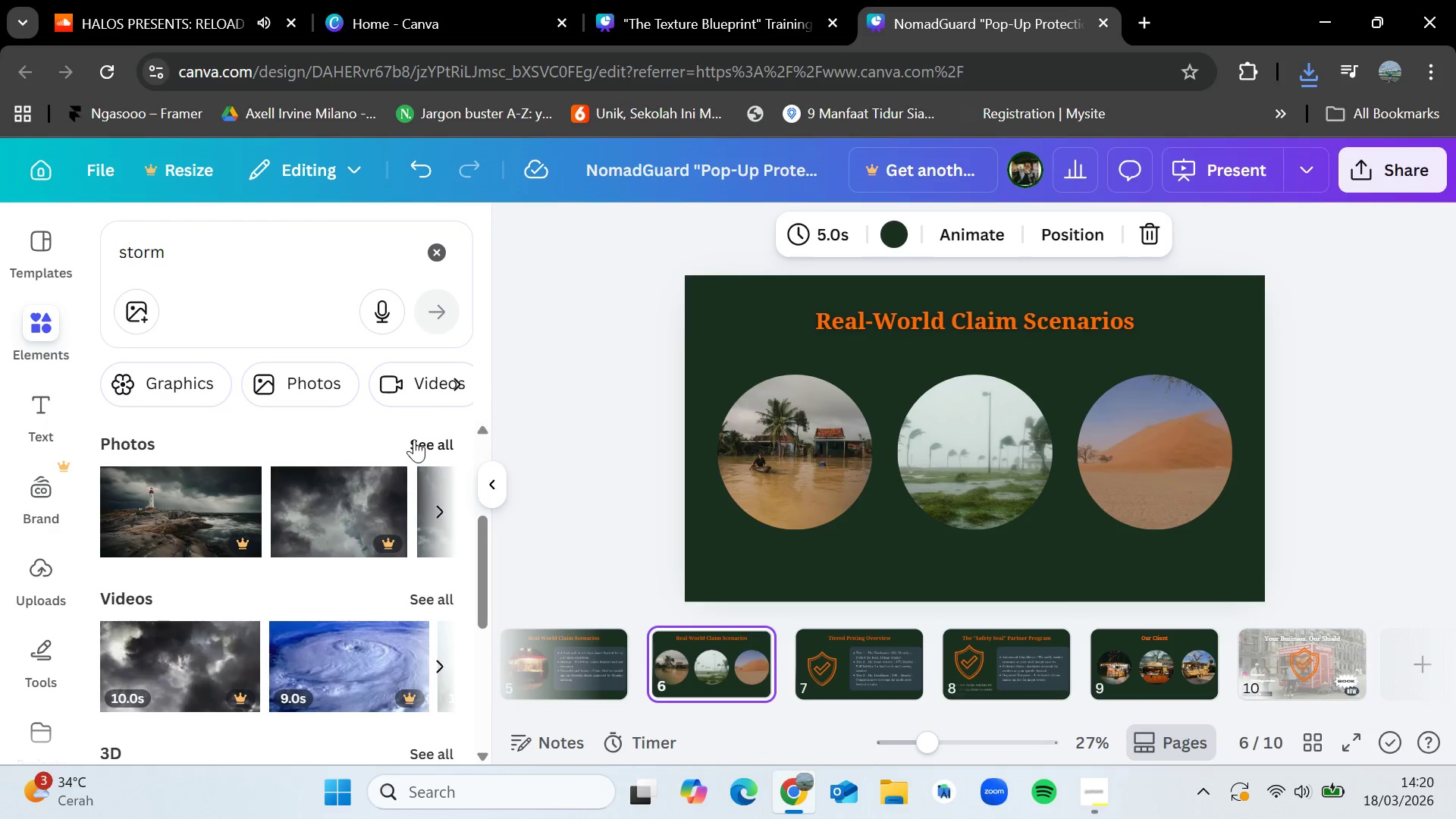 
left_click([417, 437])
 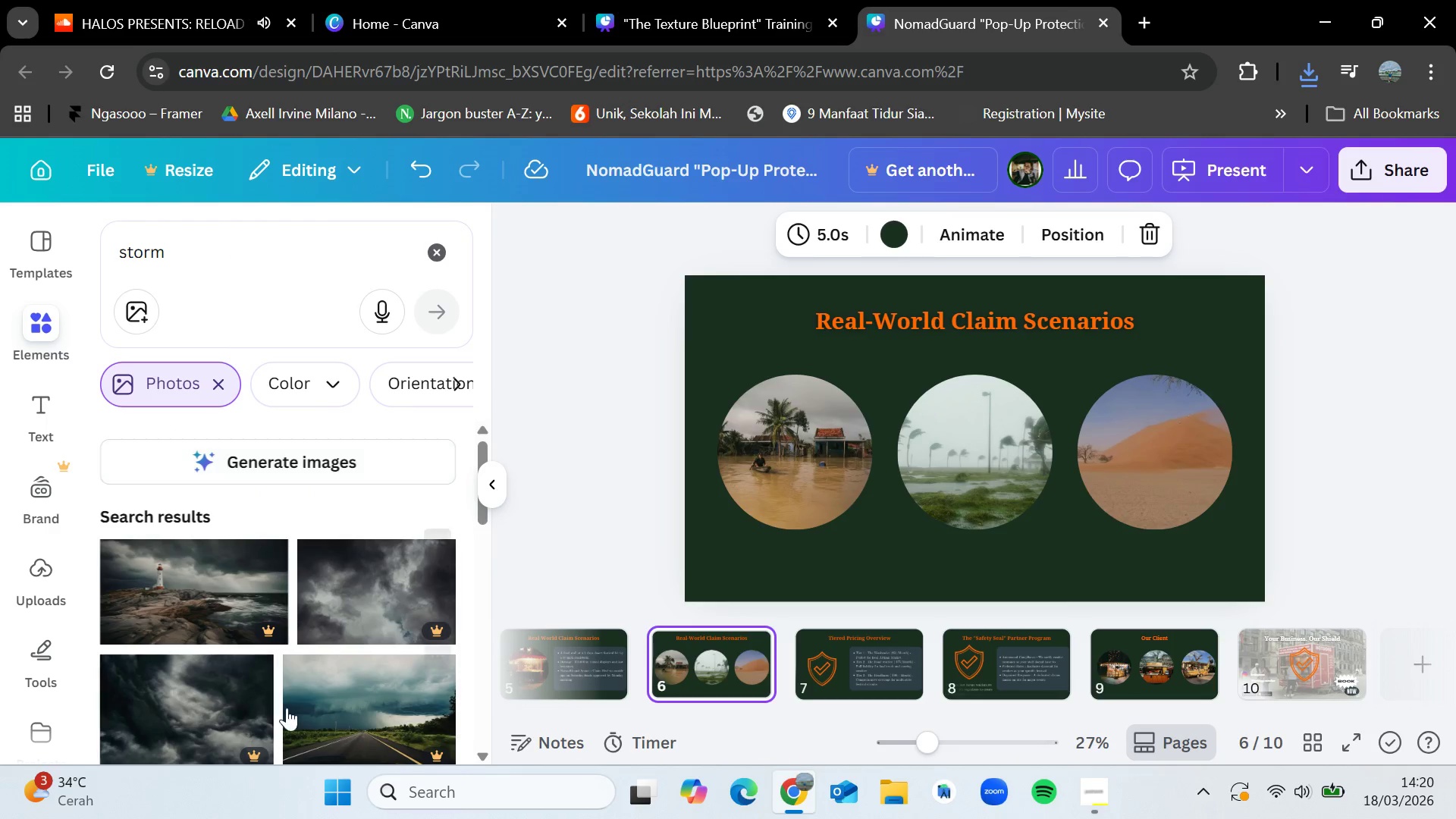 
scroll: coordinate [314, 649], scroll_direction: down, amount: 4.0
 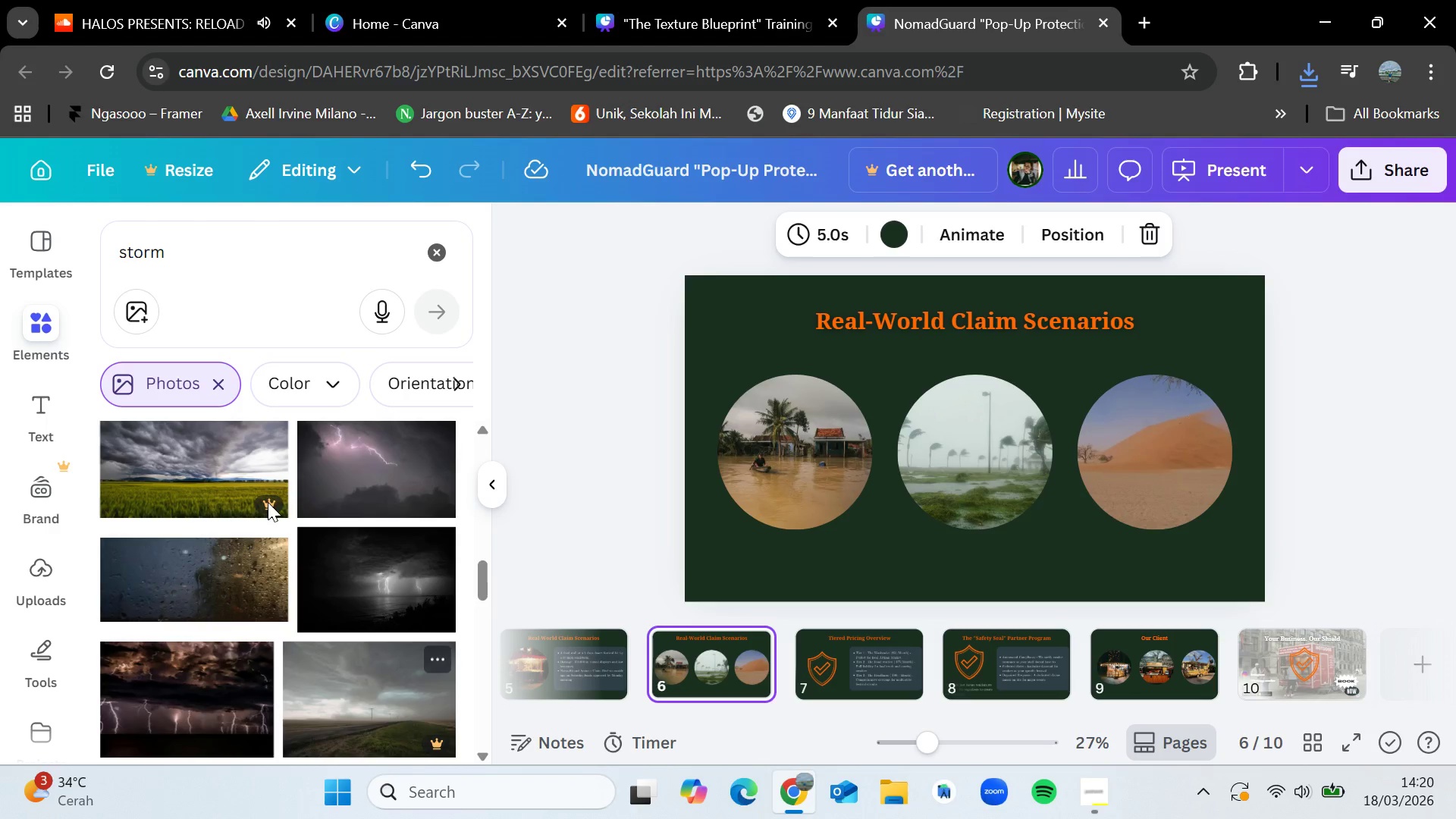 
left_click_drag(start_coordinate=[208, 266], to_coordinate=[108, 242])
 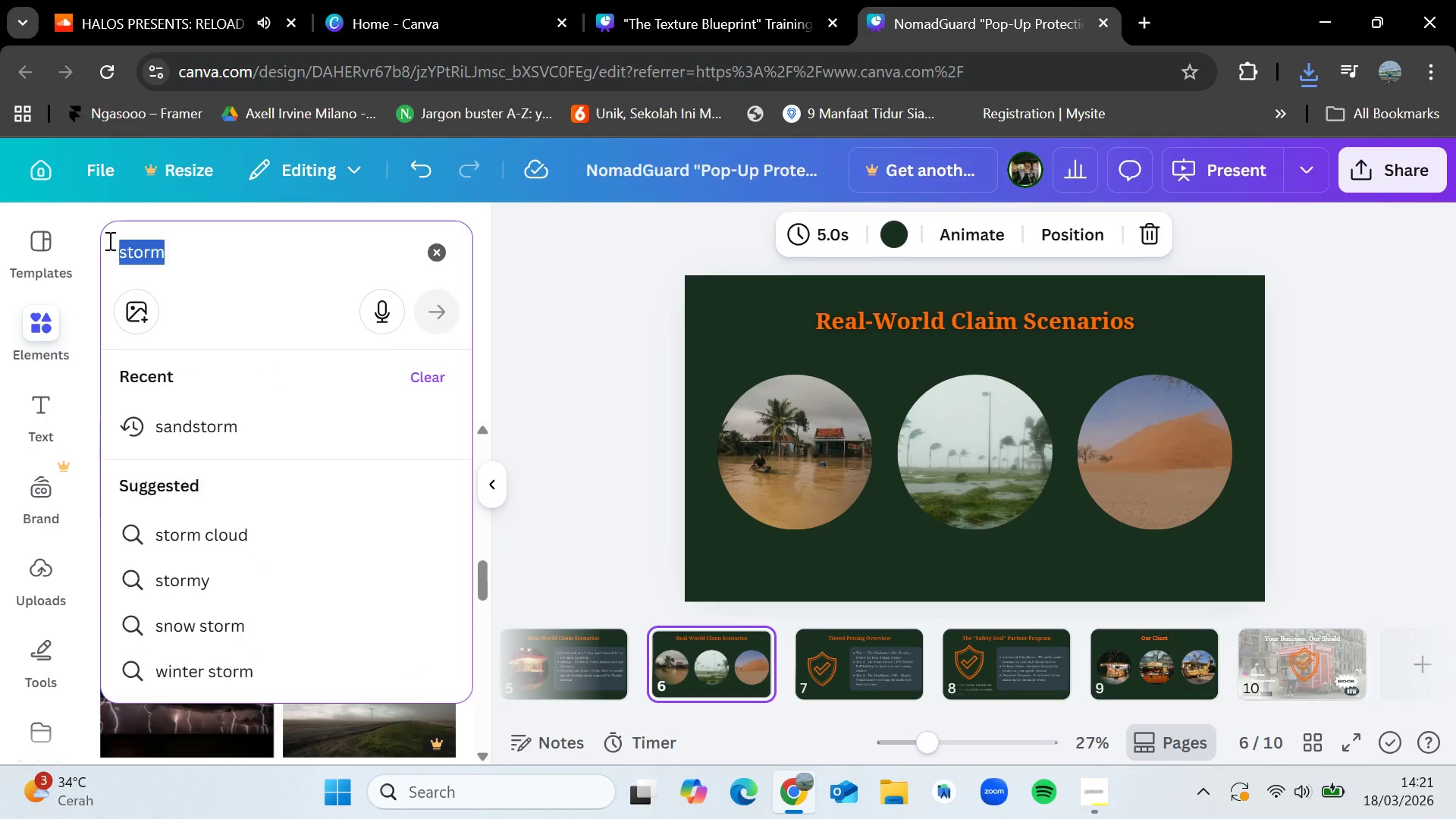 
key(Backspace)
type(windy)
 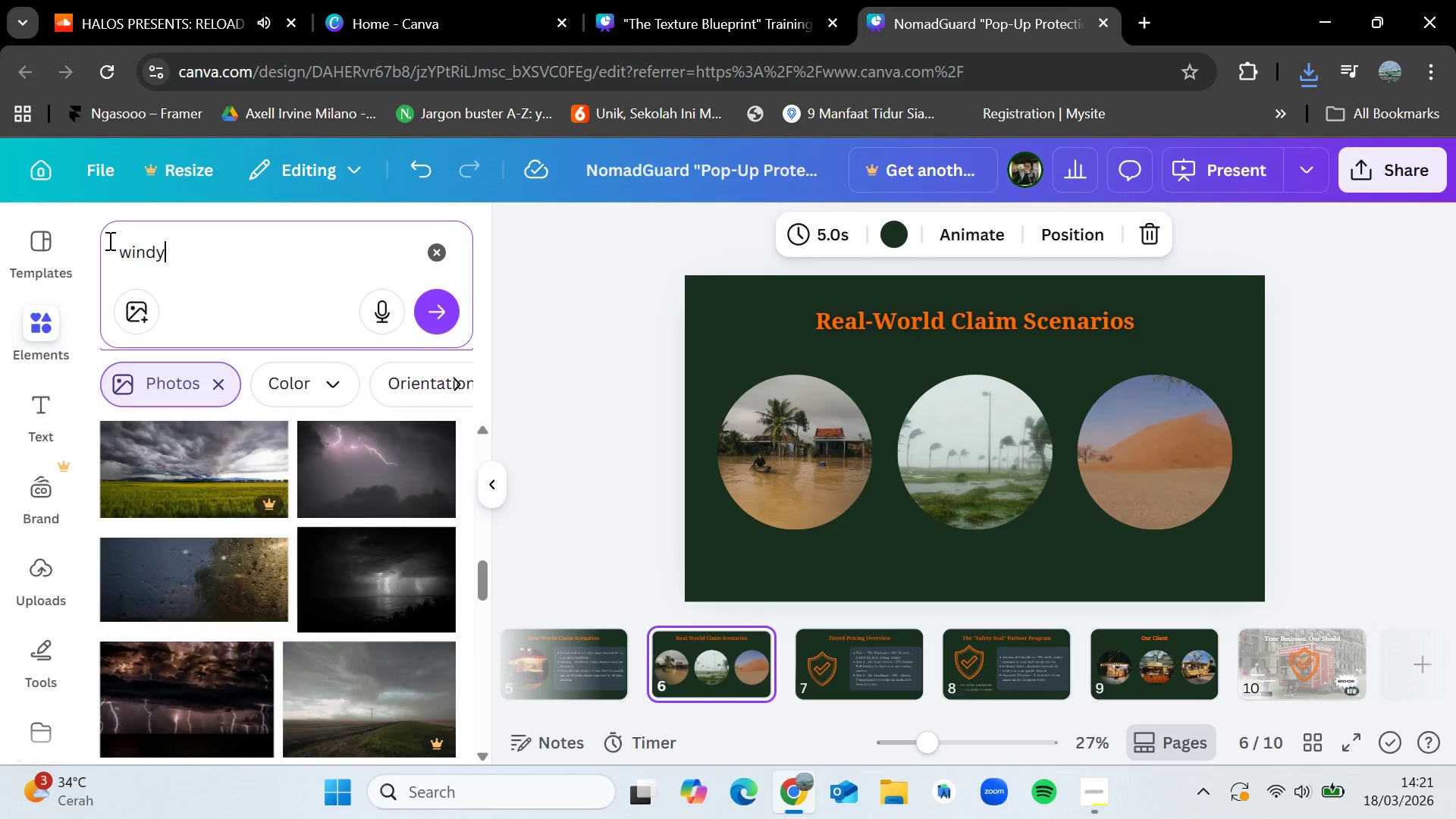 
key(Enter)
 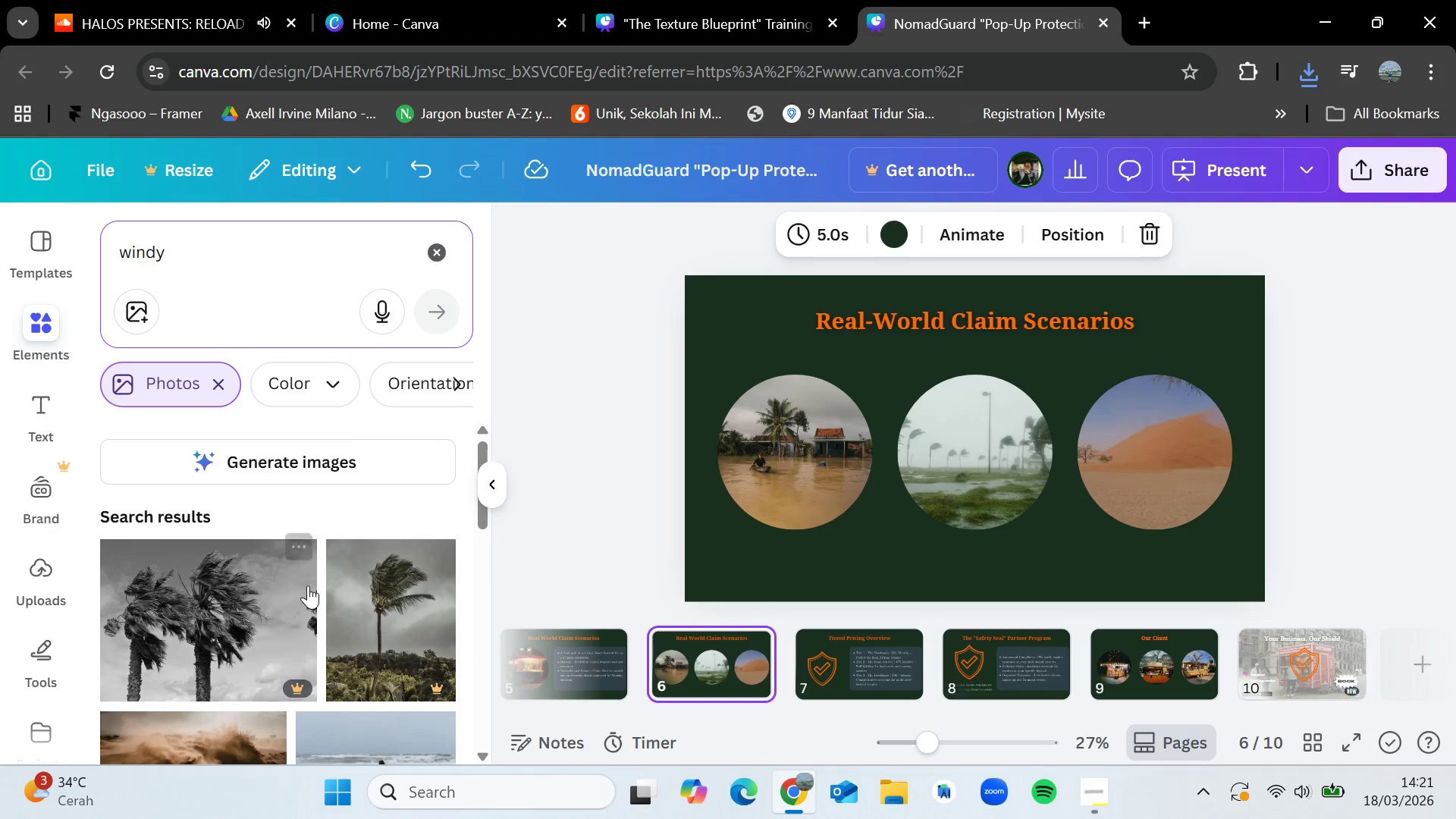 
scroll: coordinate [350, 579], scroll_direction: down, amount: 7.0
 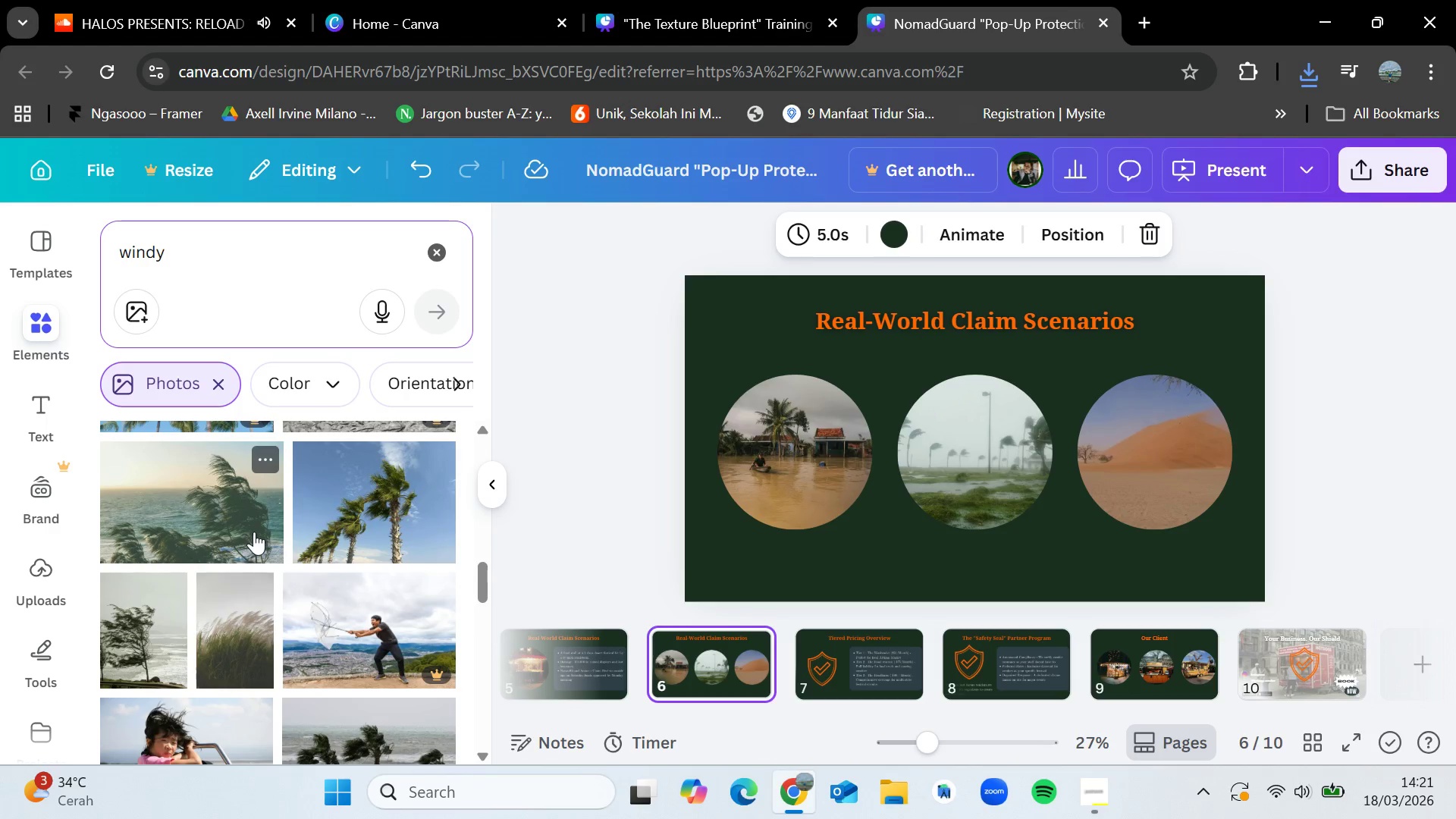 
scroll: coordinate [254, 532], scroll_direction: down, amount: 2.0
 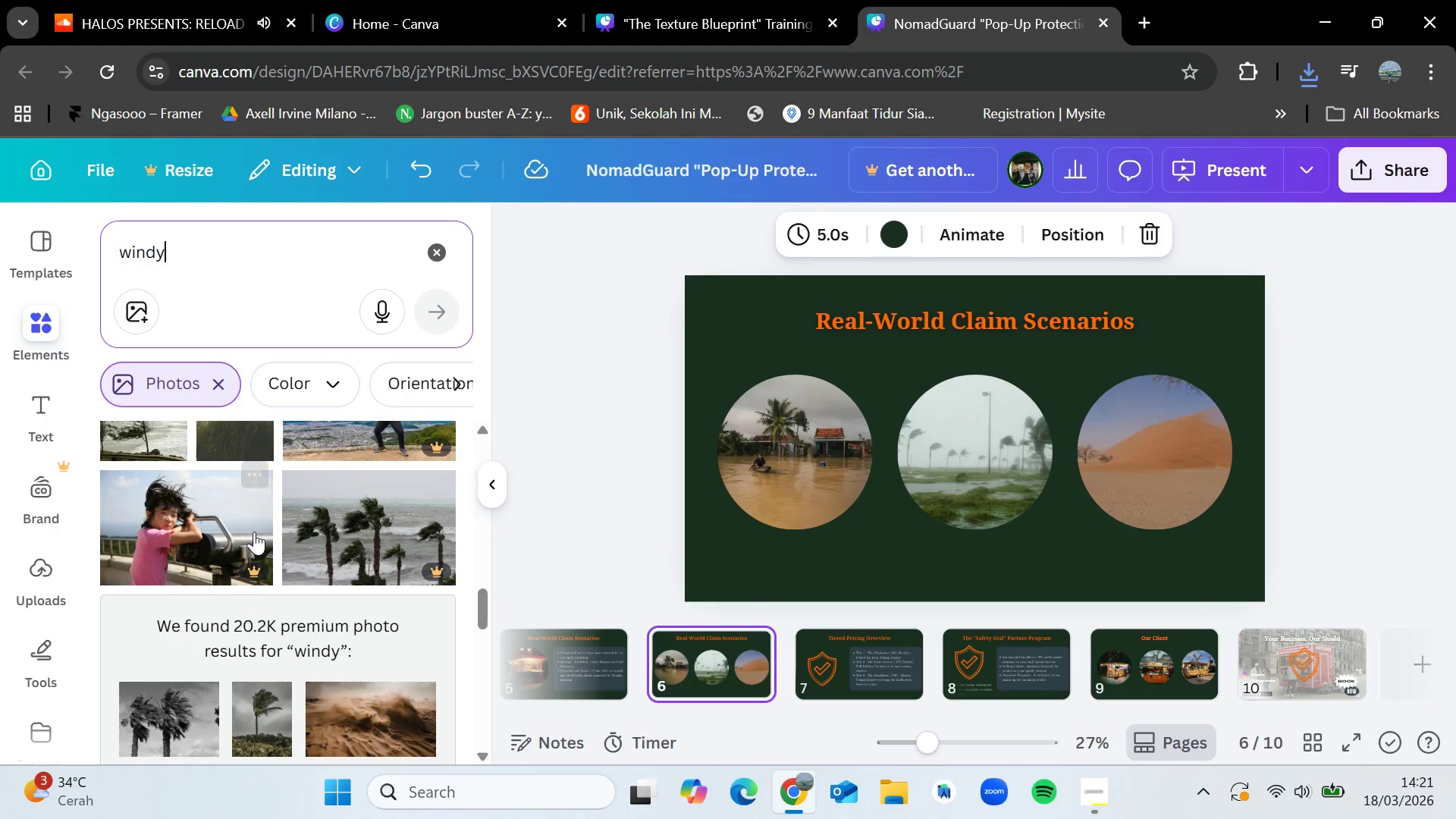 
scroll: coordinate [254, 532], scroll_direction: up, amount: 1.0
 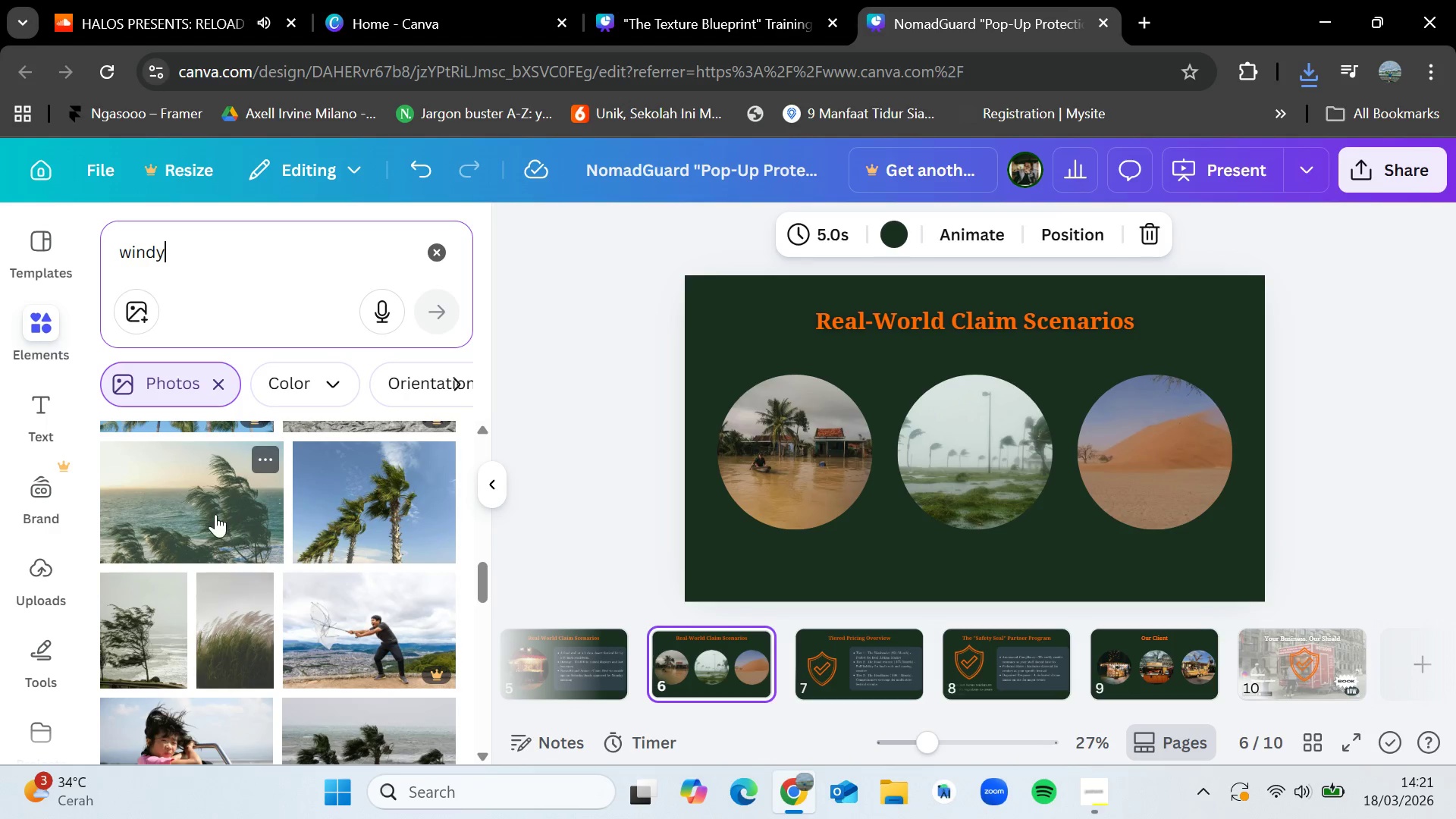 
left_click_drag(start_coordinate=[215, 514], to_coordinate=[171, 494])
 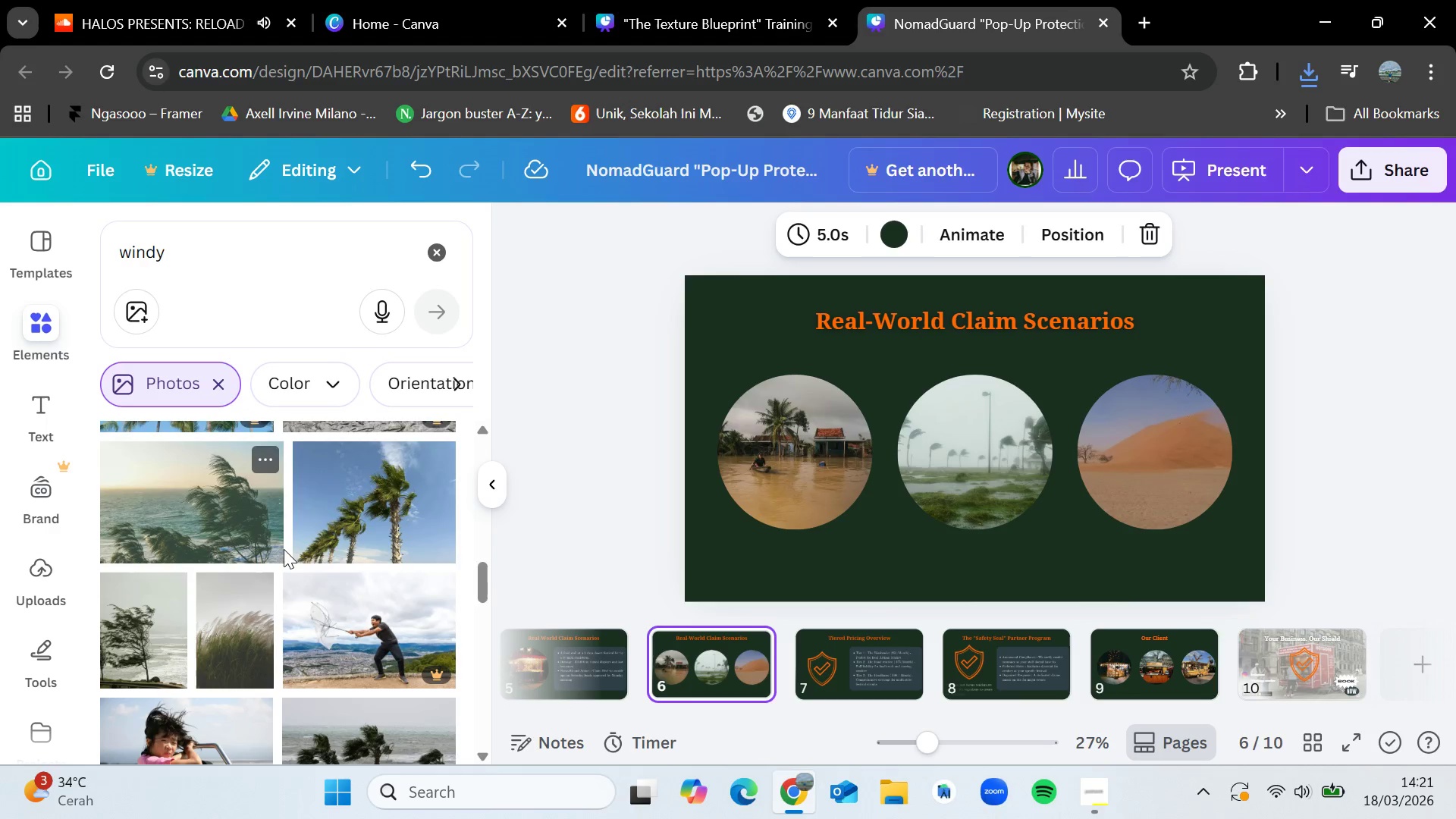 
scroll: coordinate [284, 549], scroll_direction: down, amount: 1.0
 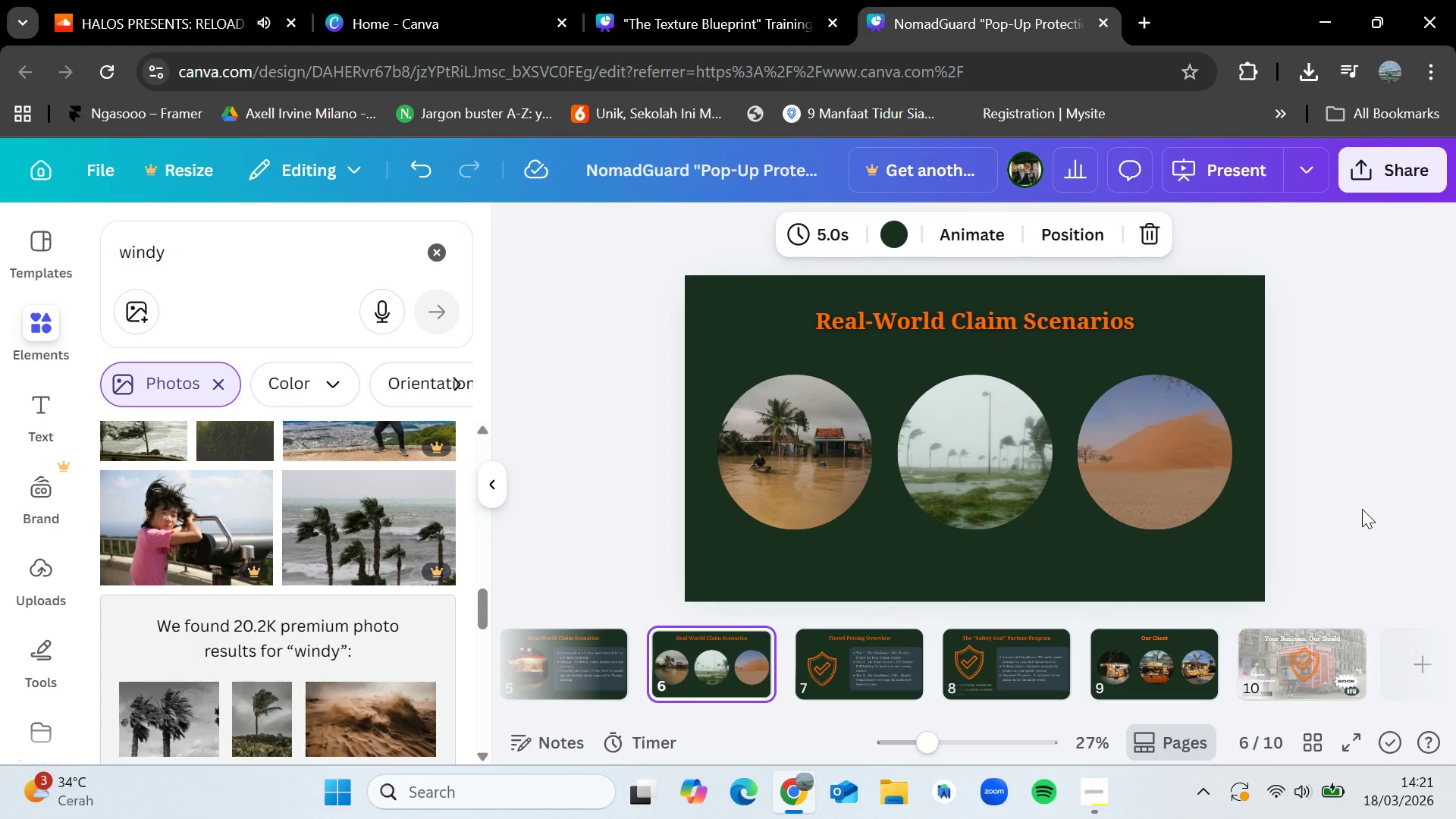 
left_click([1318, 667])
 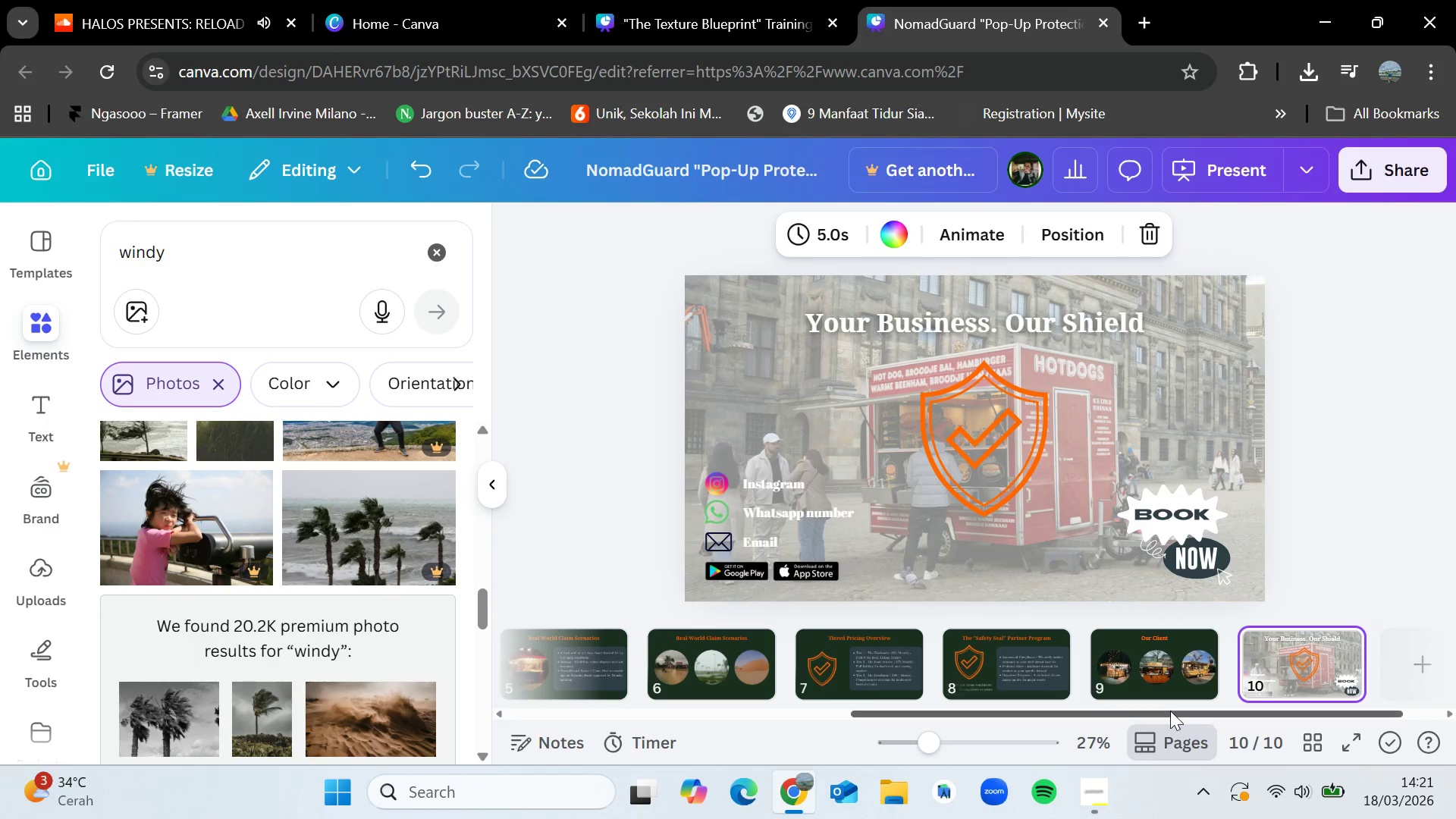 
left_click_drag(start_coordinate=[1169, 711], to_coordinate=[747, 708])
 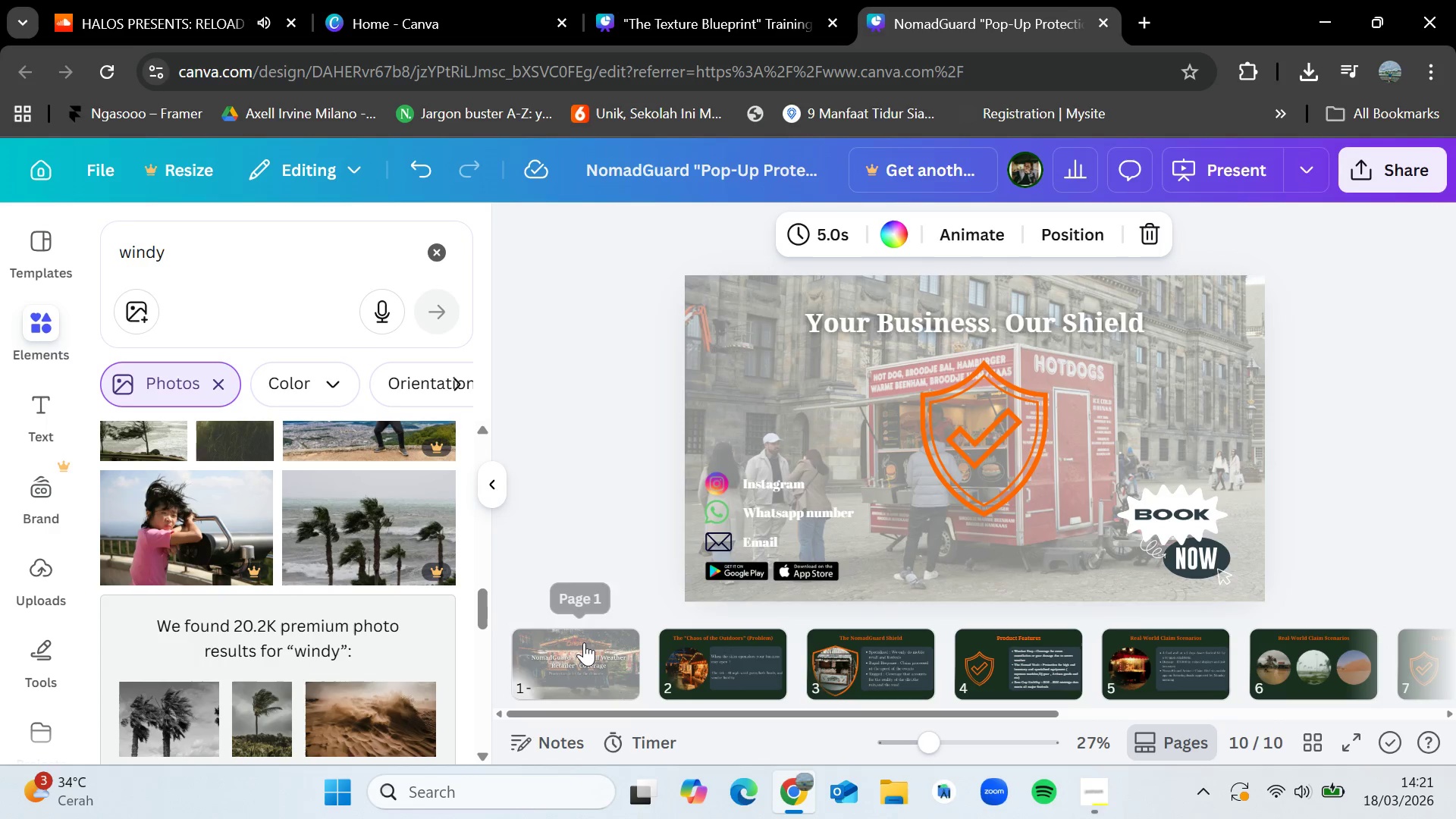 
left_click([584, 642])
 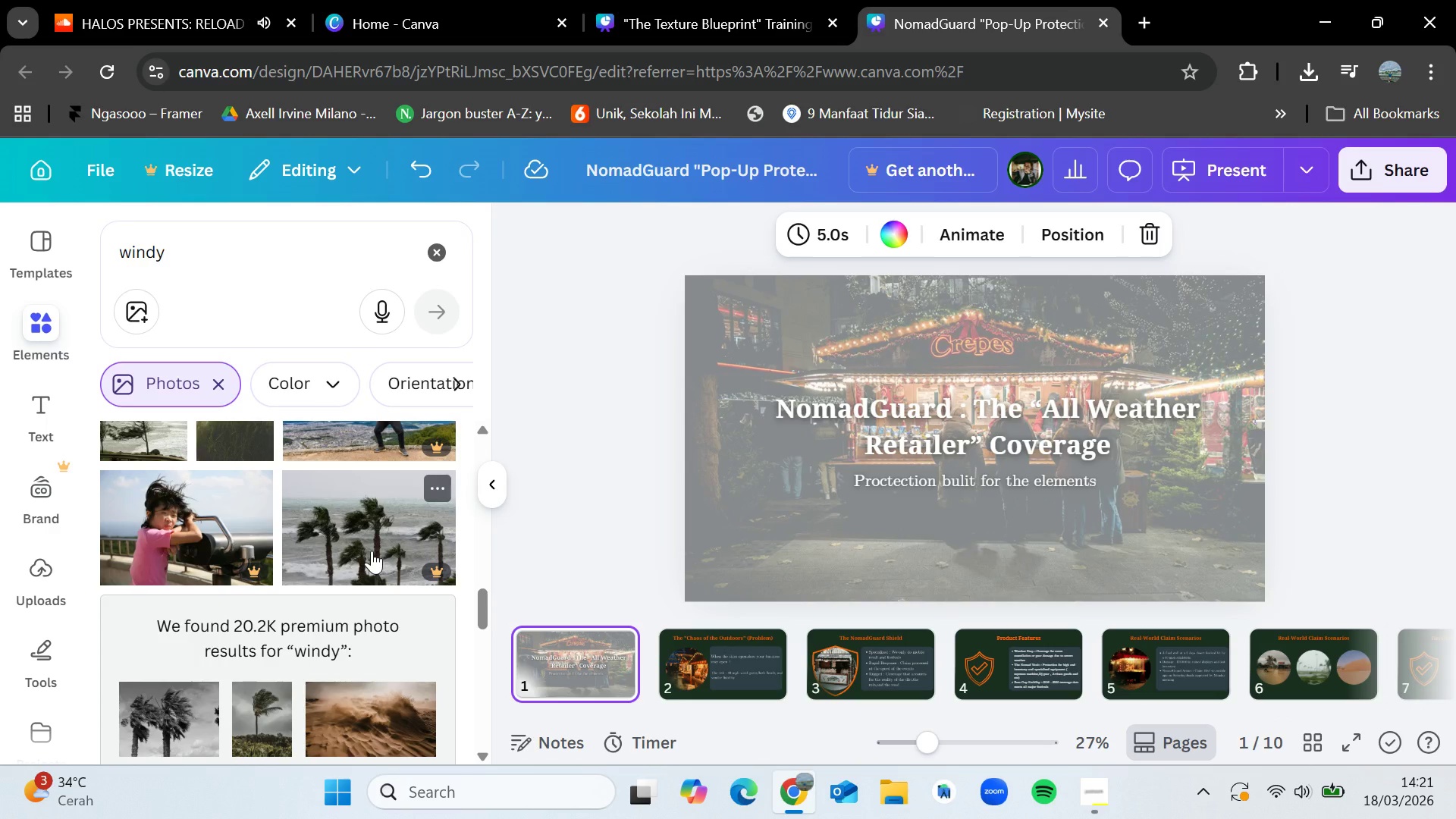 
scroll: coordinate [372, 551], scroll_direction: up, amount: 1.0
 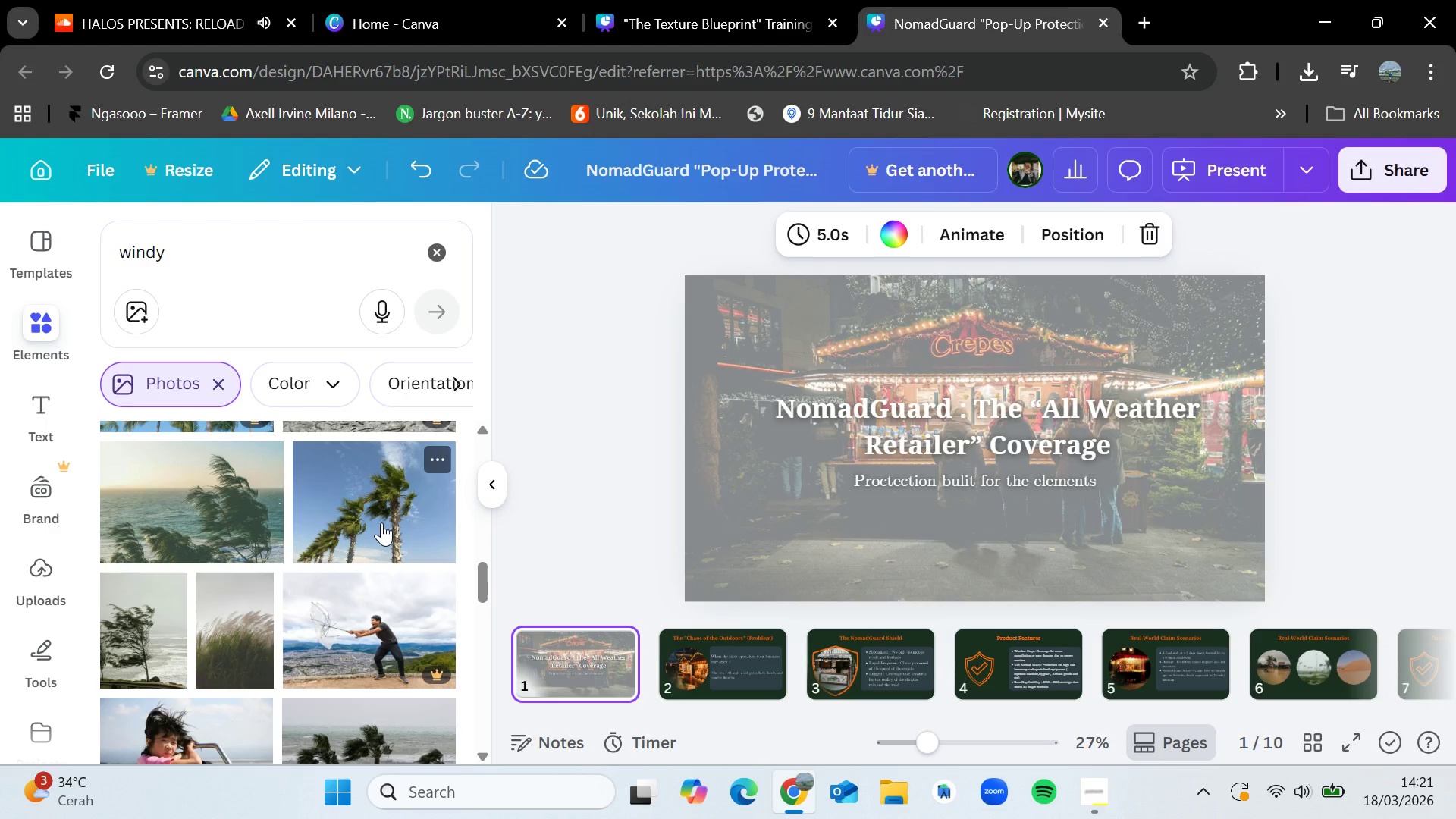 
wait(5.6)
 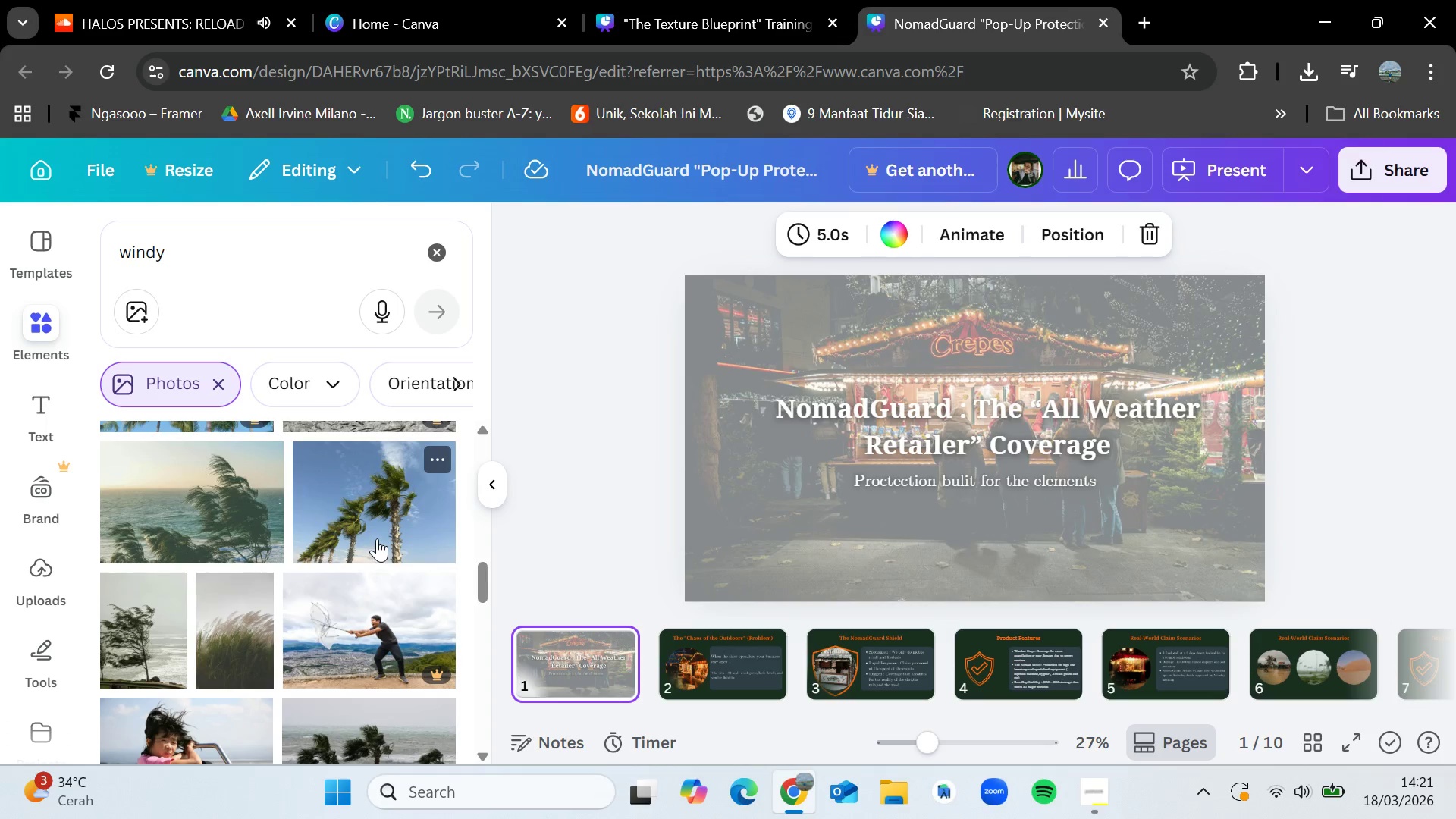 
key(VolumeDown)
 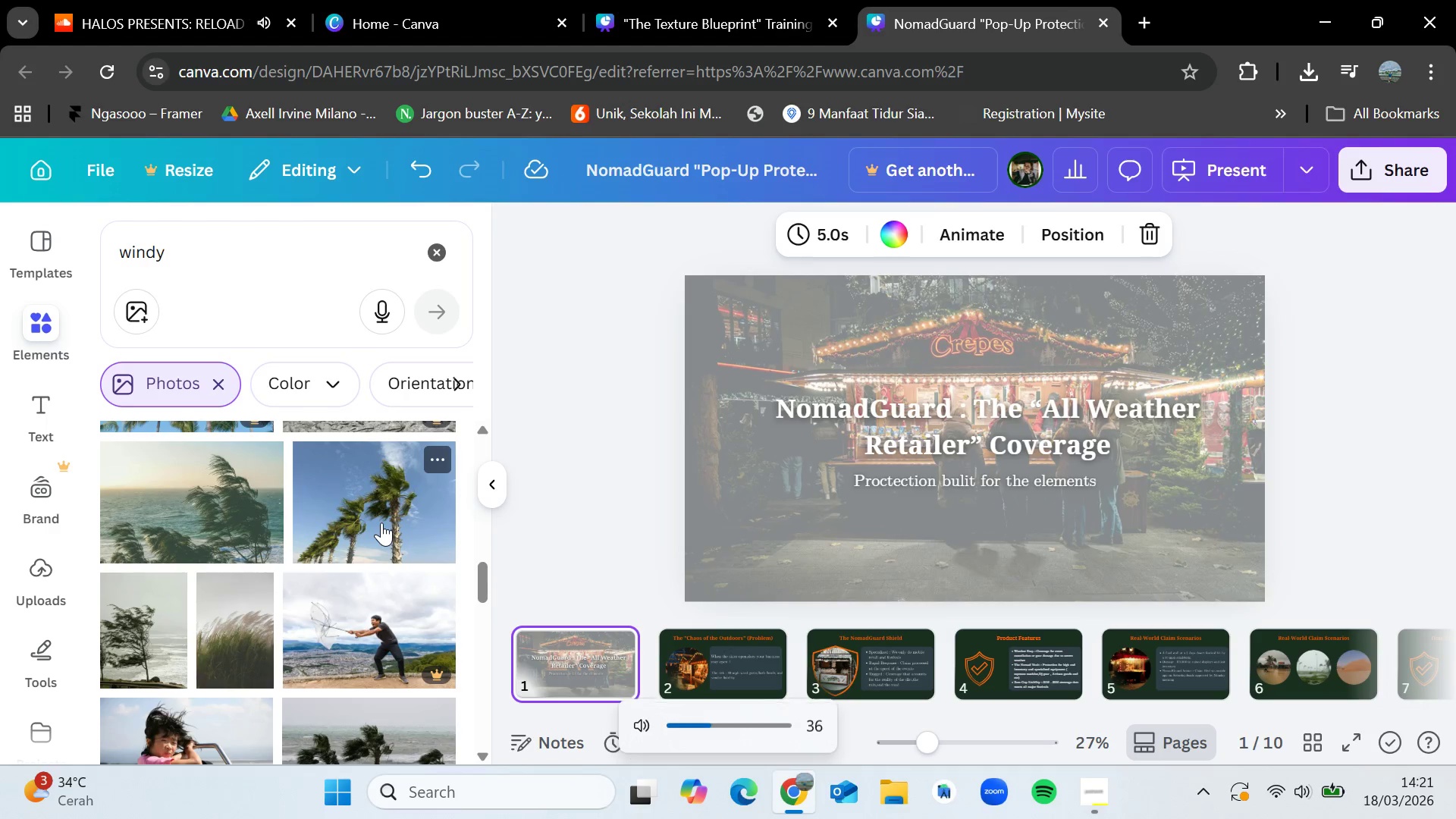 
key(VolumeDown)
 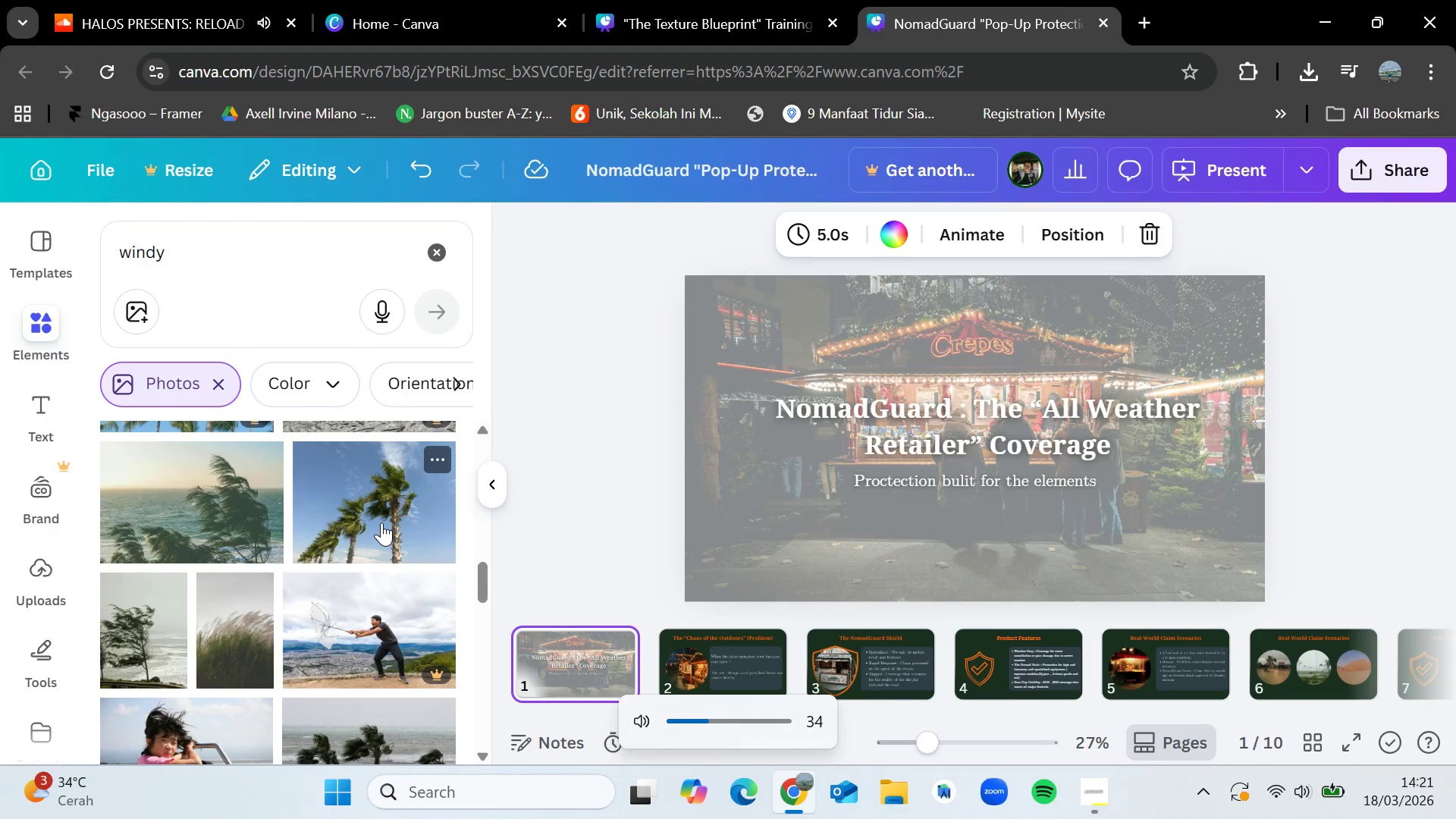 
key(VolumeDown)
 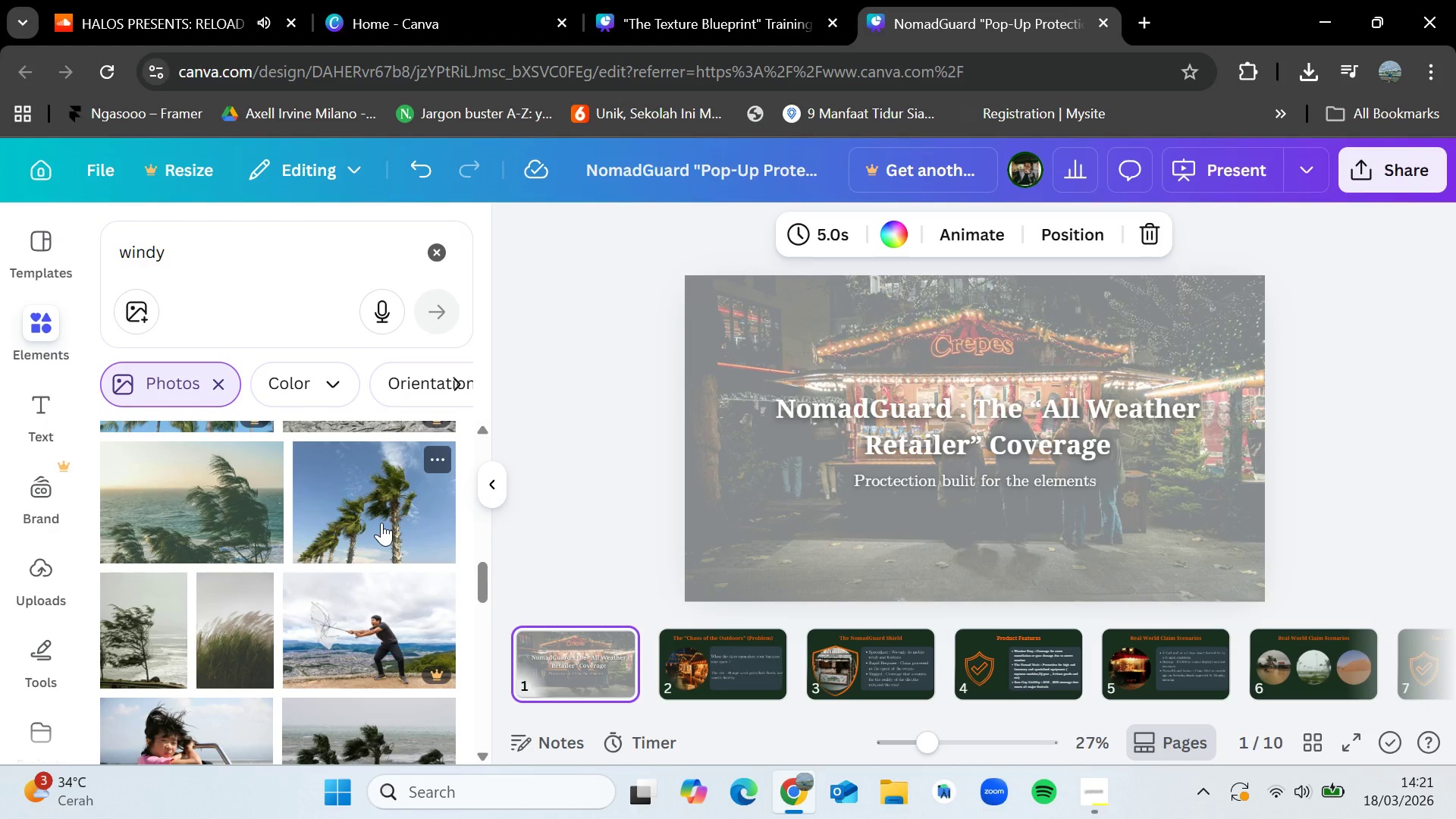 
scroll: coordinate [359, 613], scroll_direction: up, amount: 6.0
 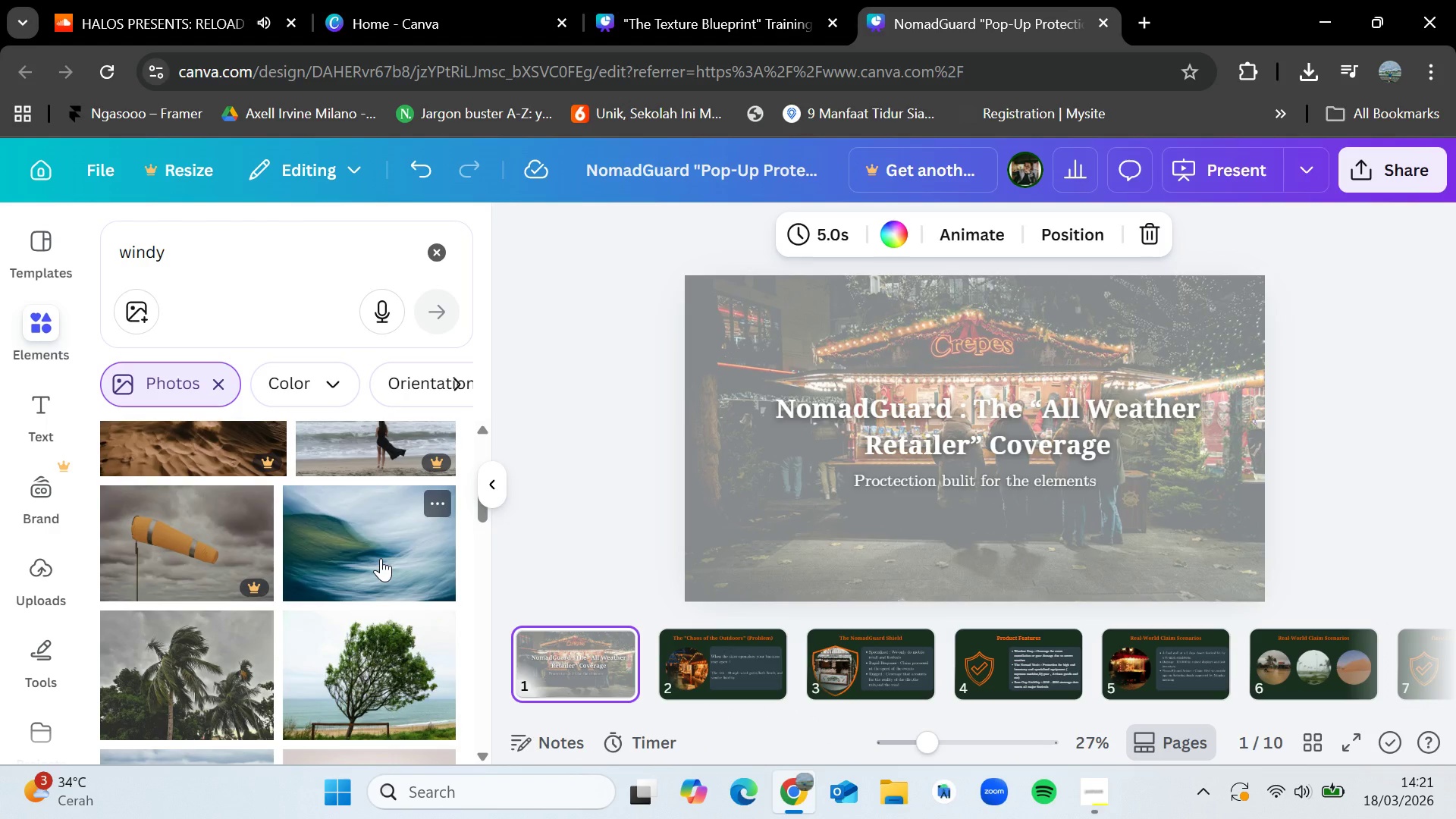 
wait(10.42)
 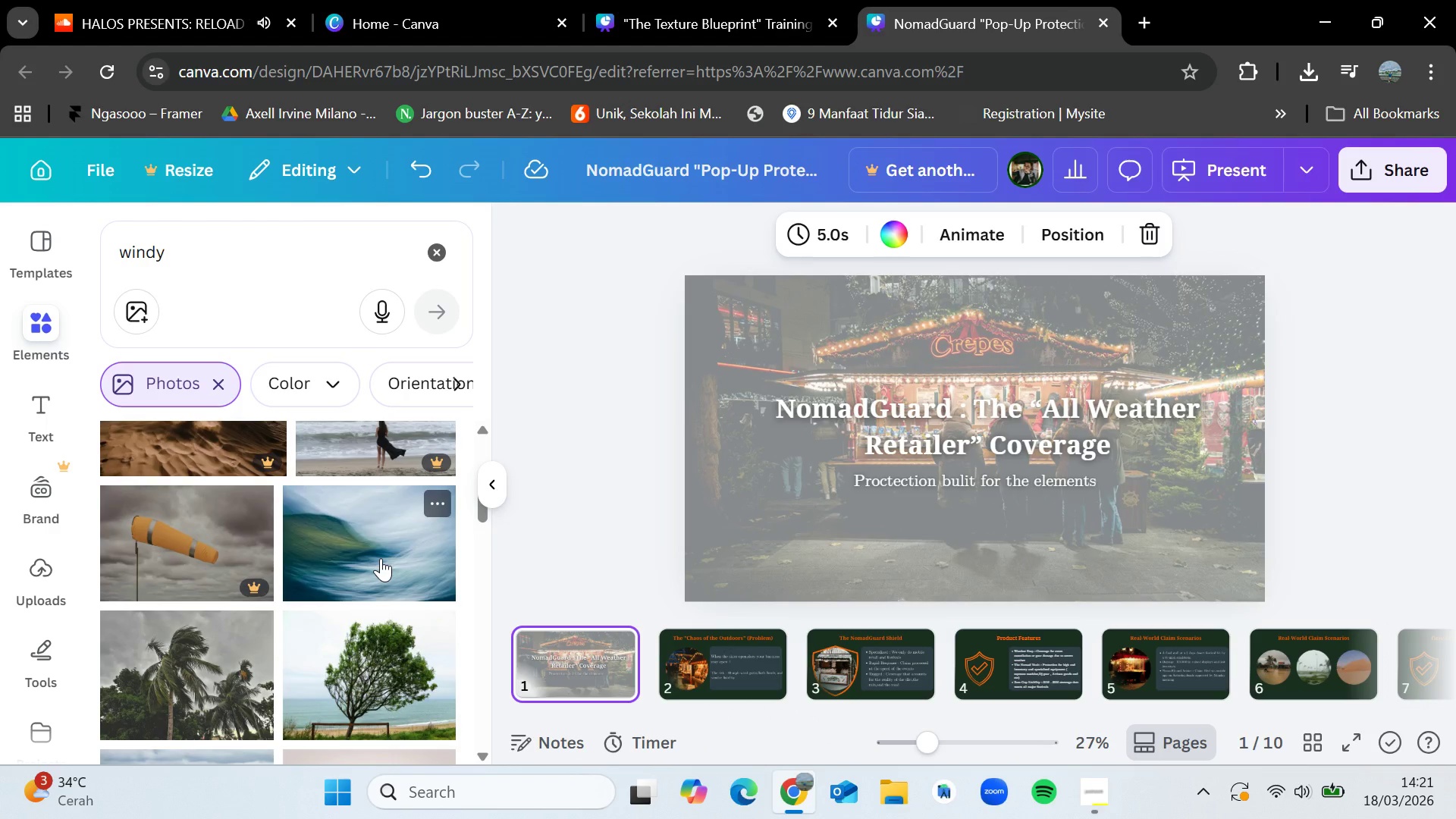 
scroll: coordinate [320, 552], scroll_direction: down, amount: 1.0
 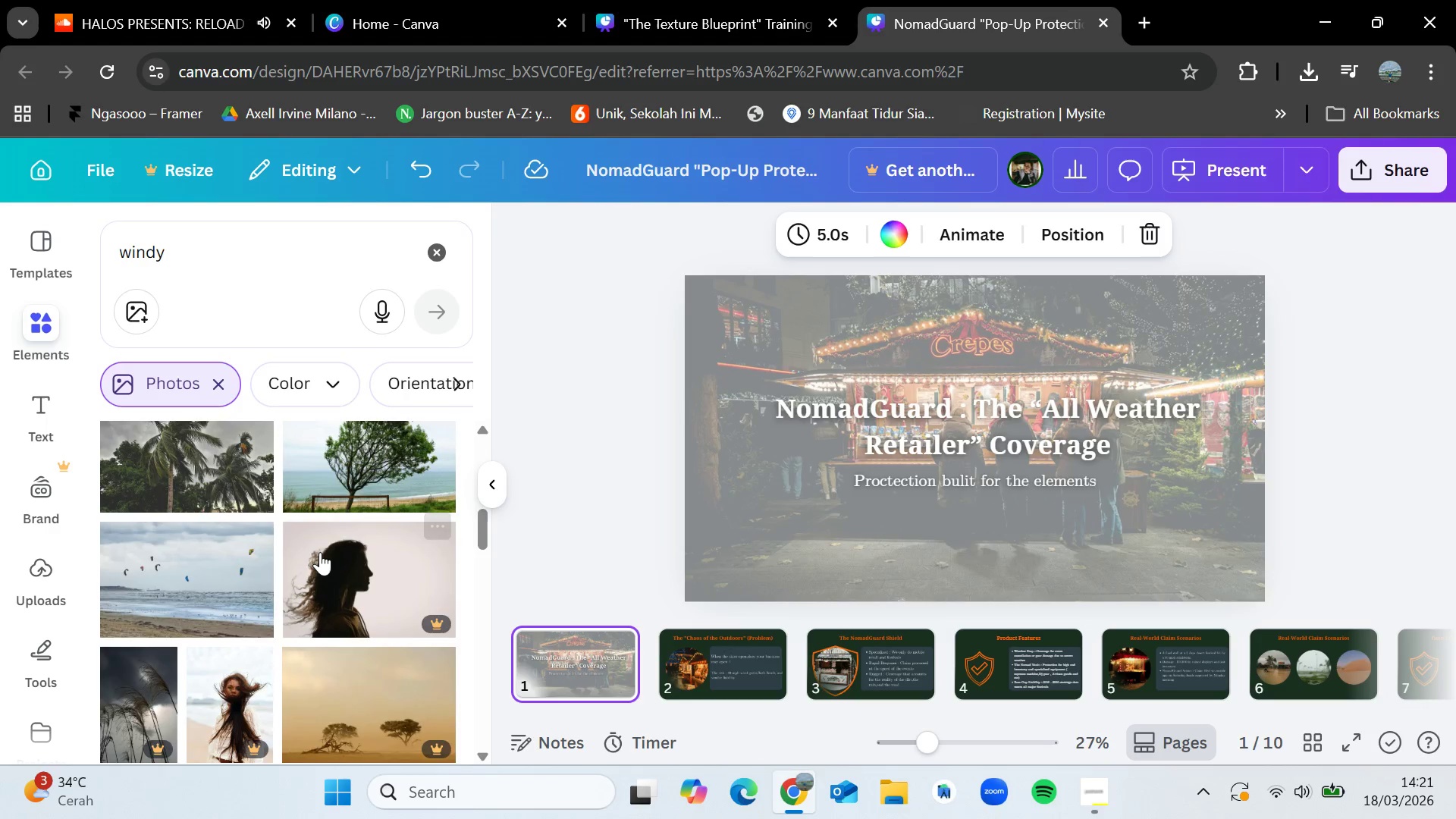 
scroll: coordinate [320, 552], scroll_direction: up, amount: 4.0
 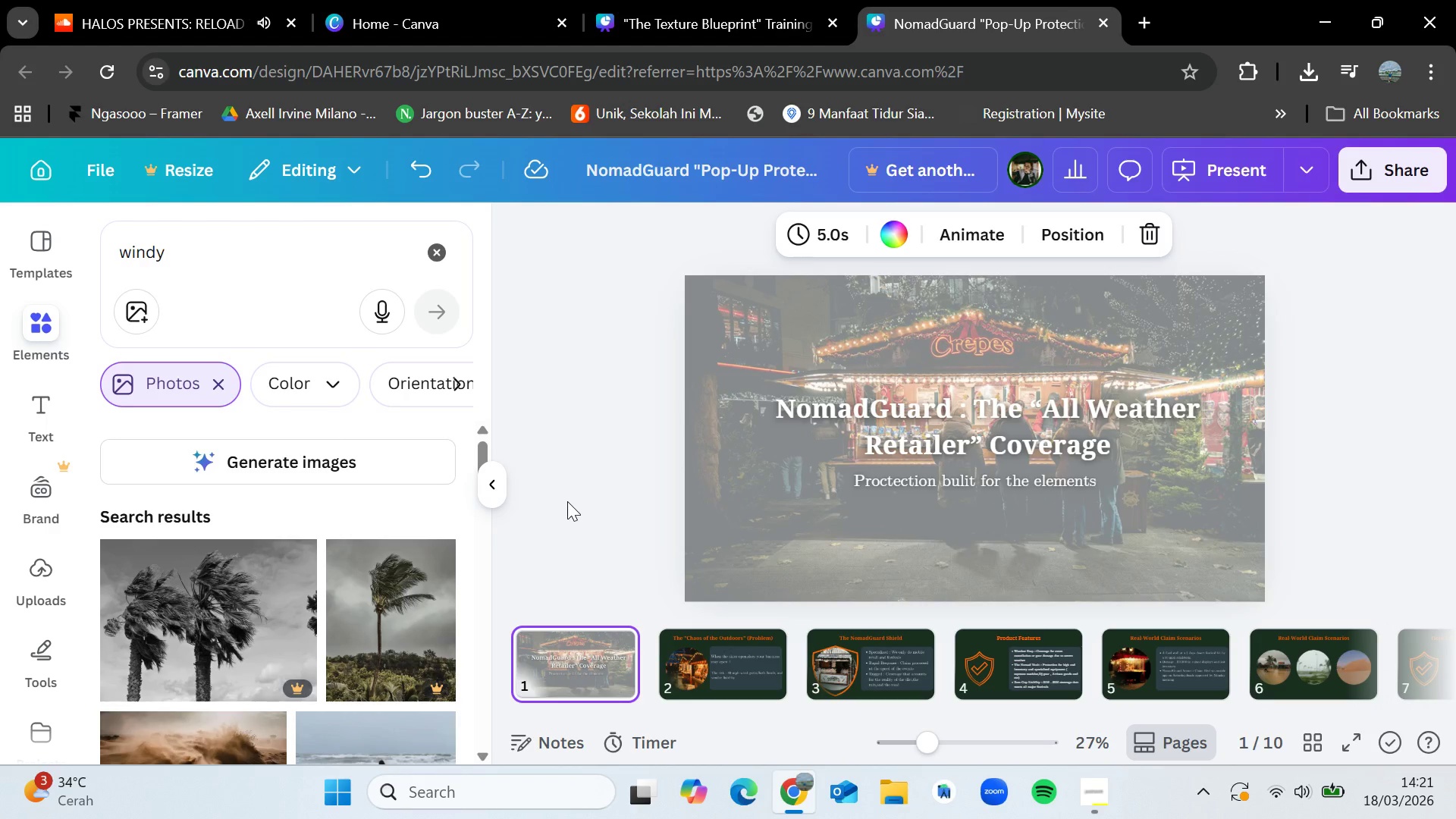 
key(ArrowRight)
 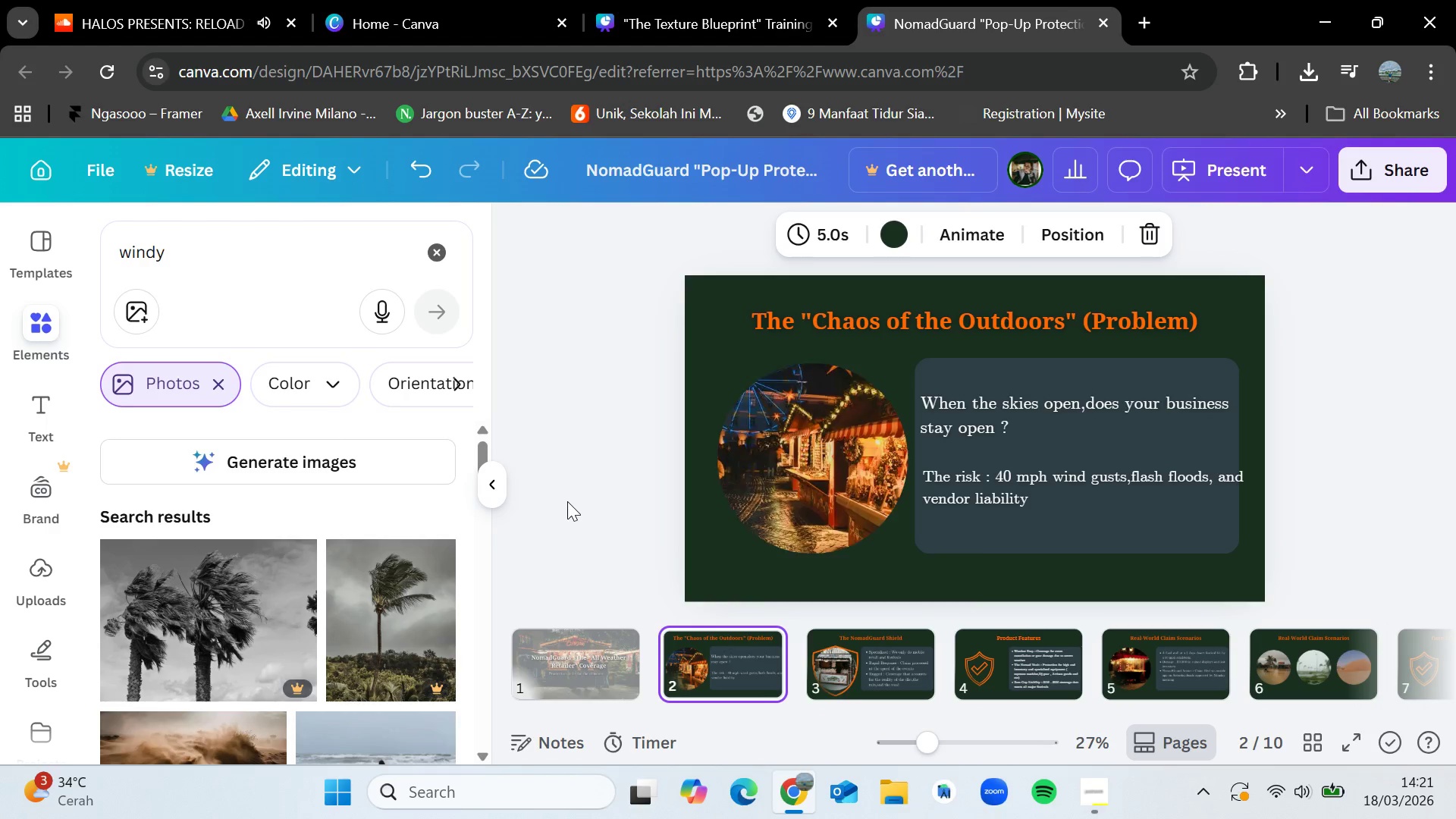 
key(ArrowRight)
 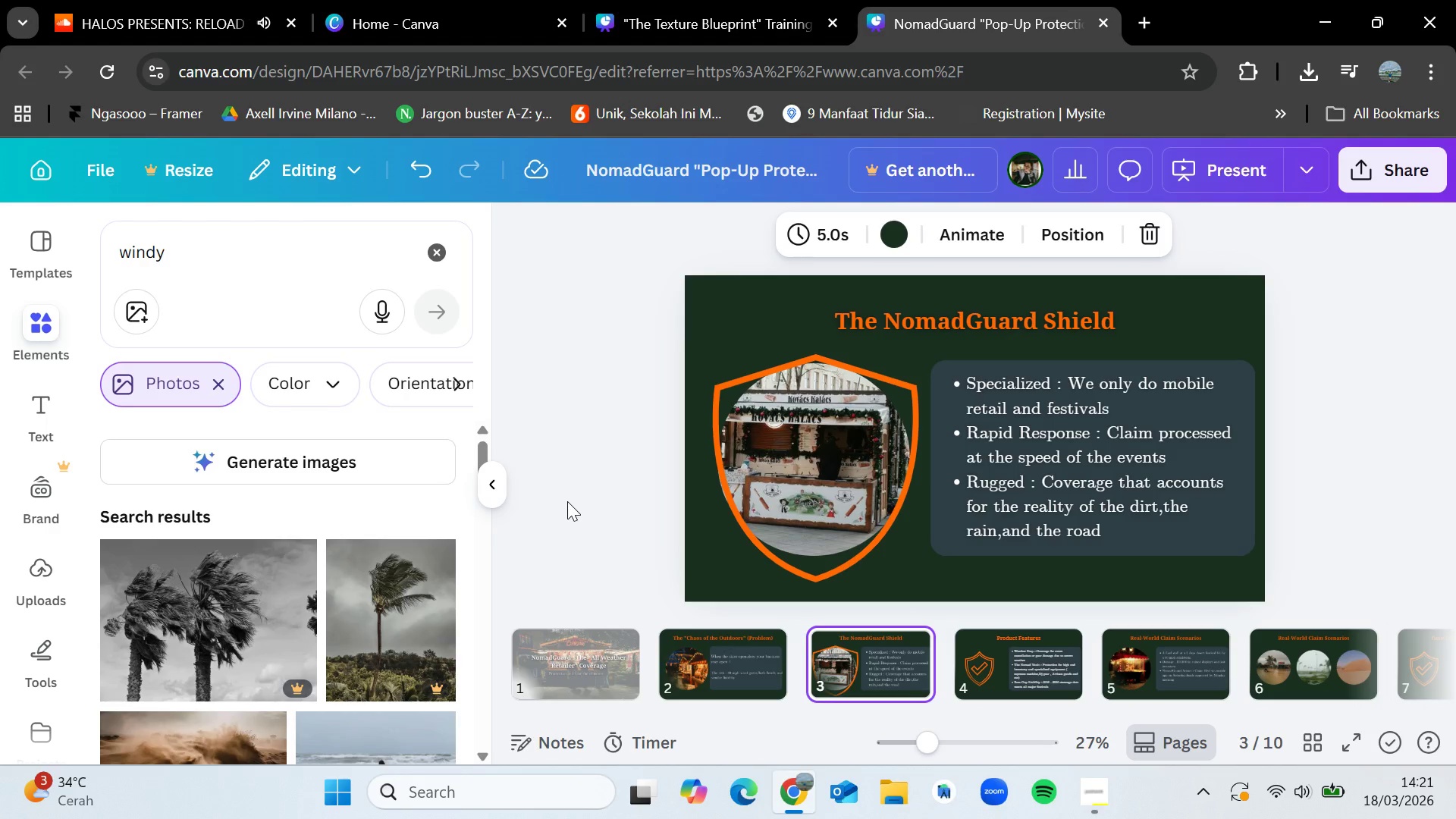 
key(ArrowLeft)
 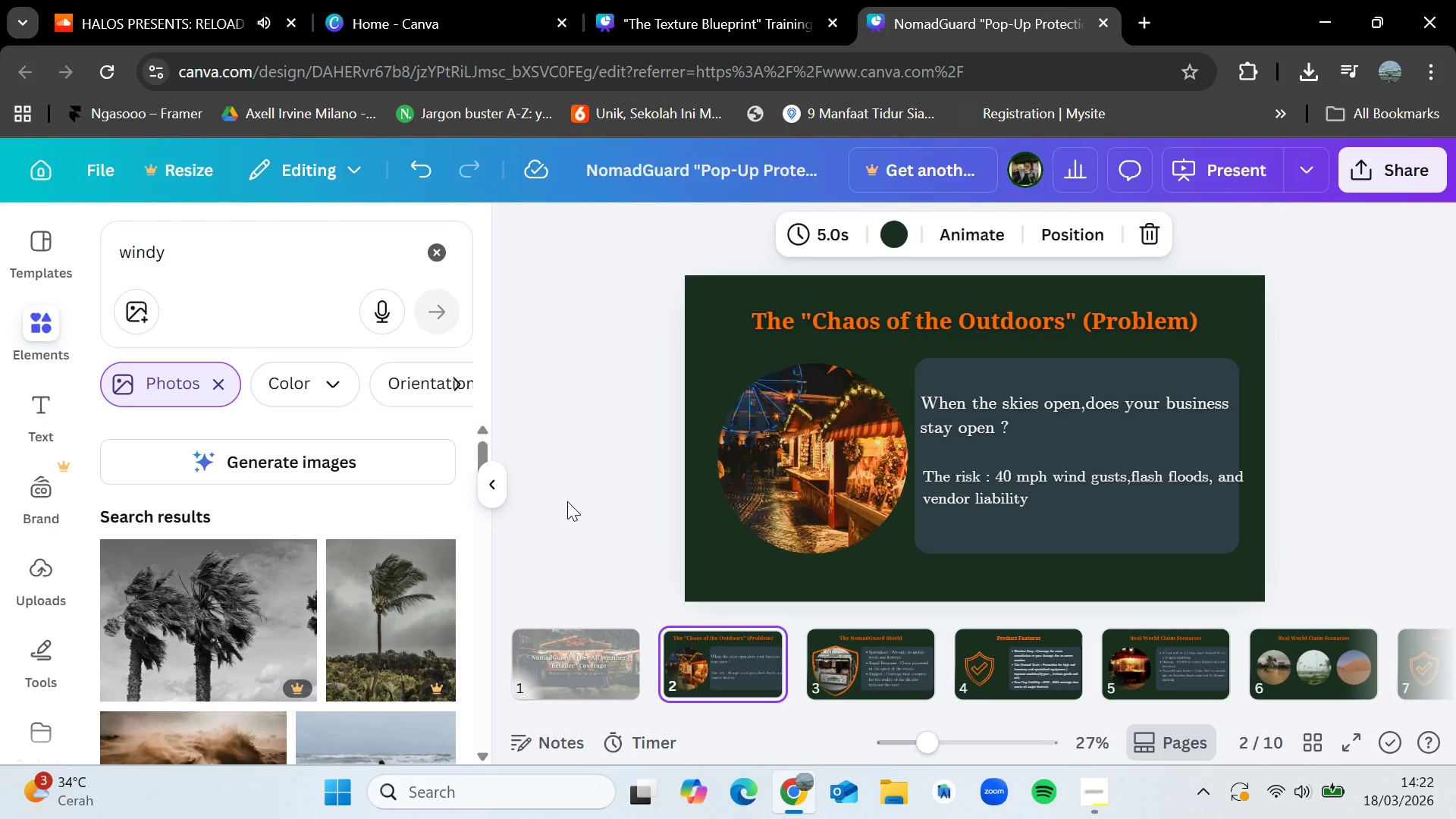 
wait(18.48)
 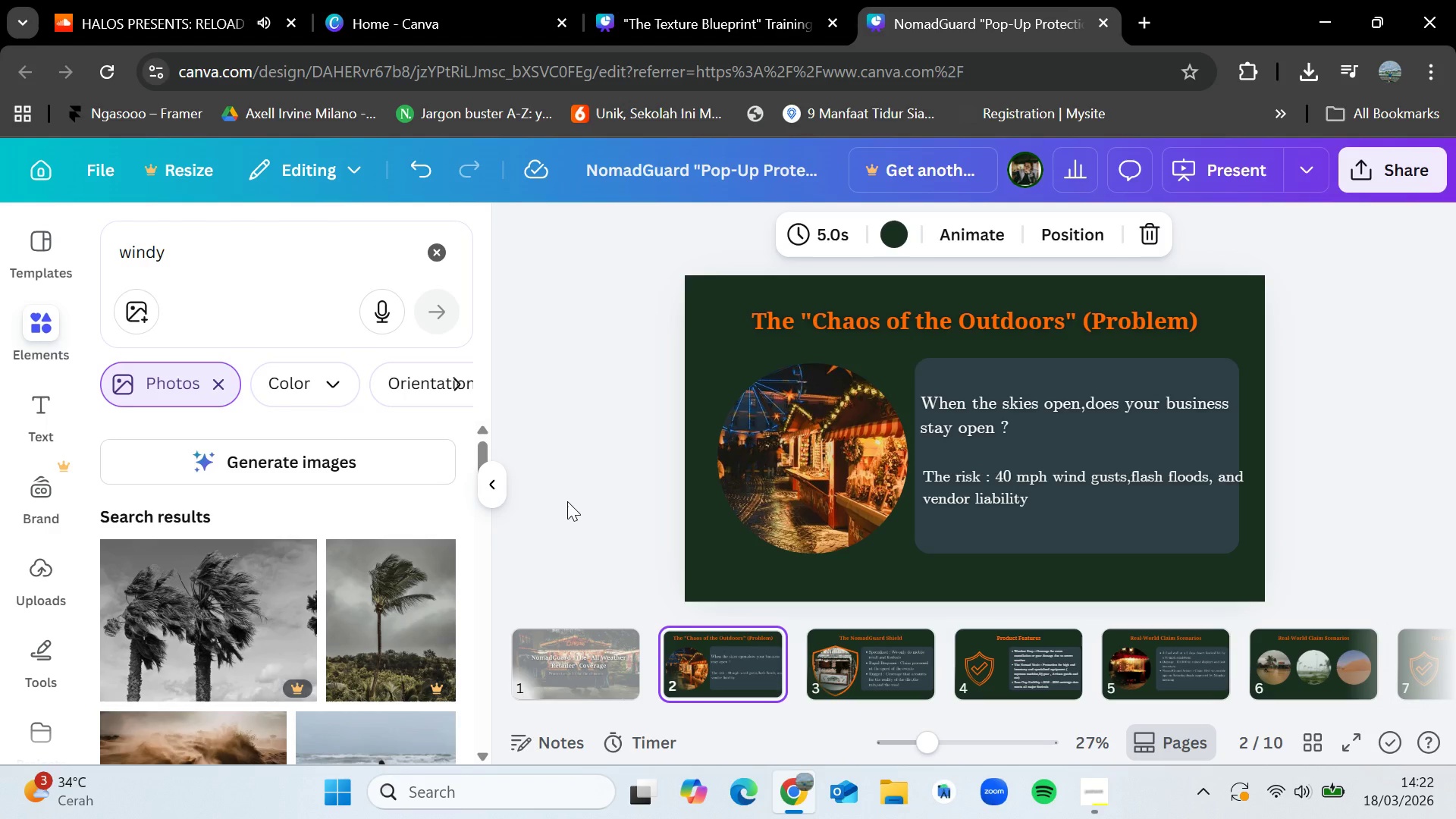 
key(ArrowRight)
 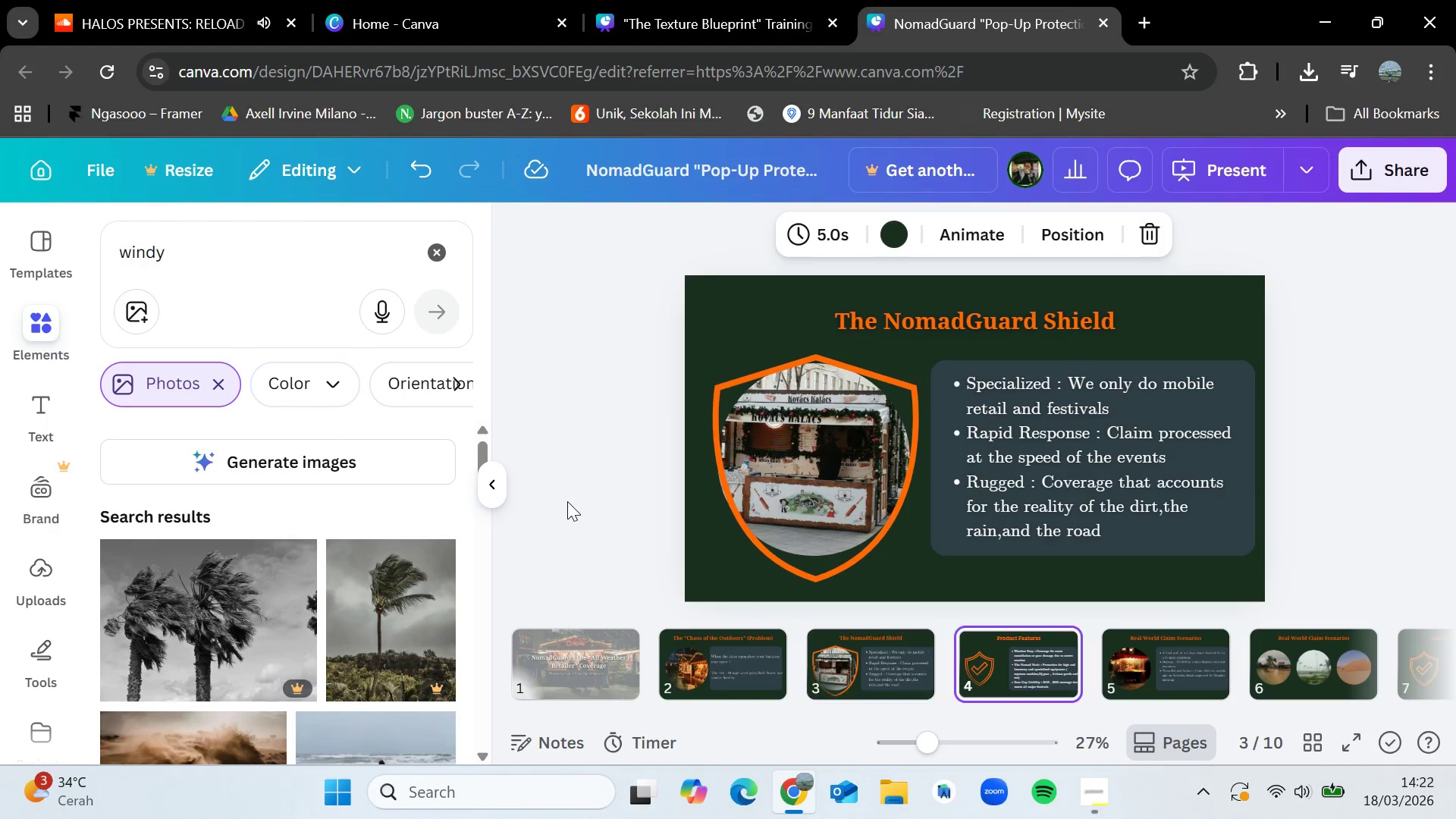 
key(ArrowRight)
 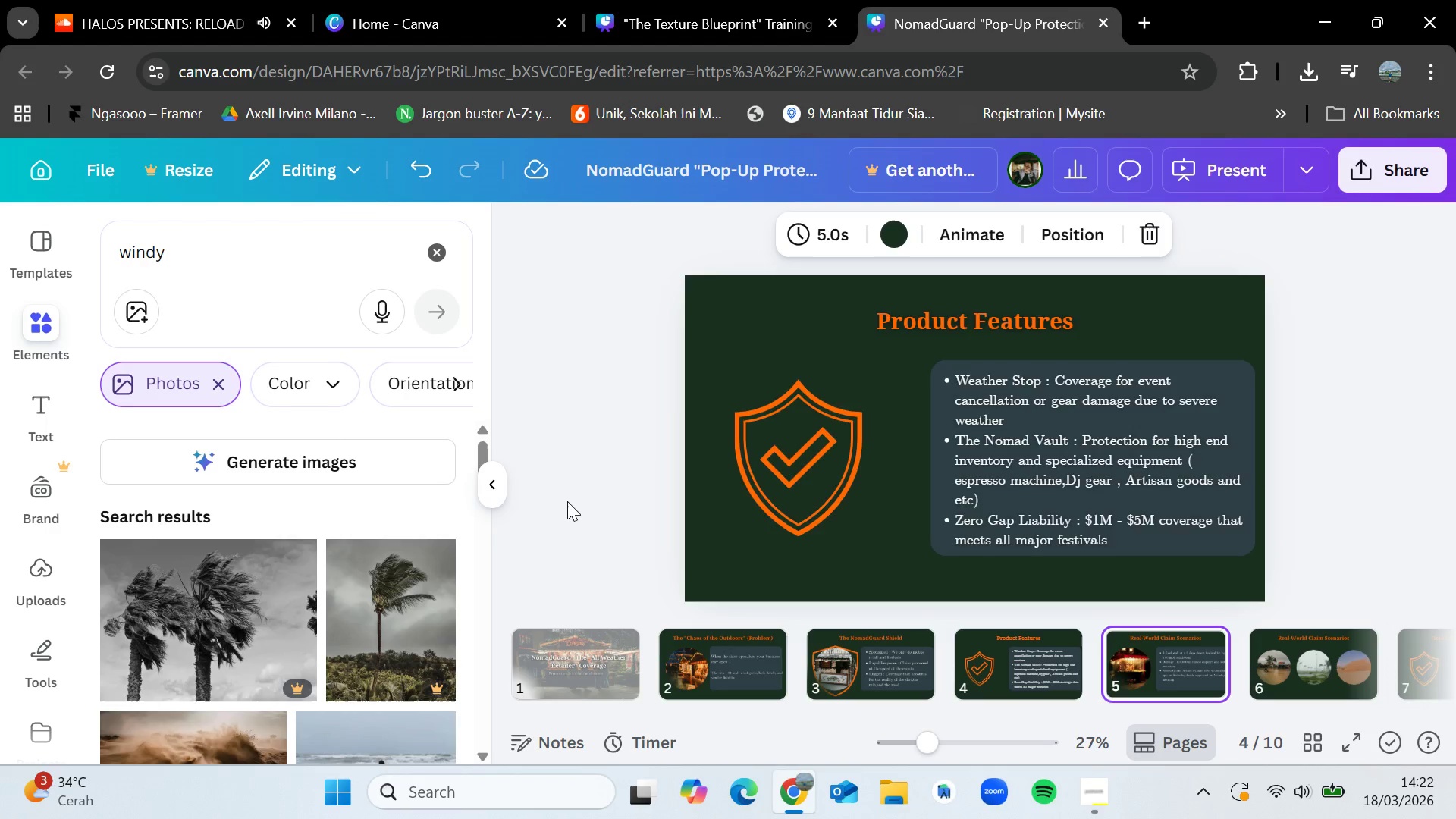 
key(ArrowRight)
 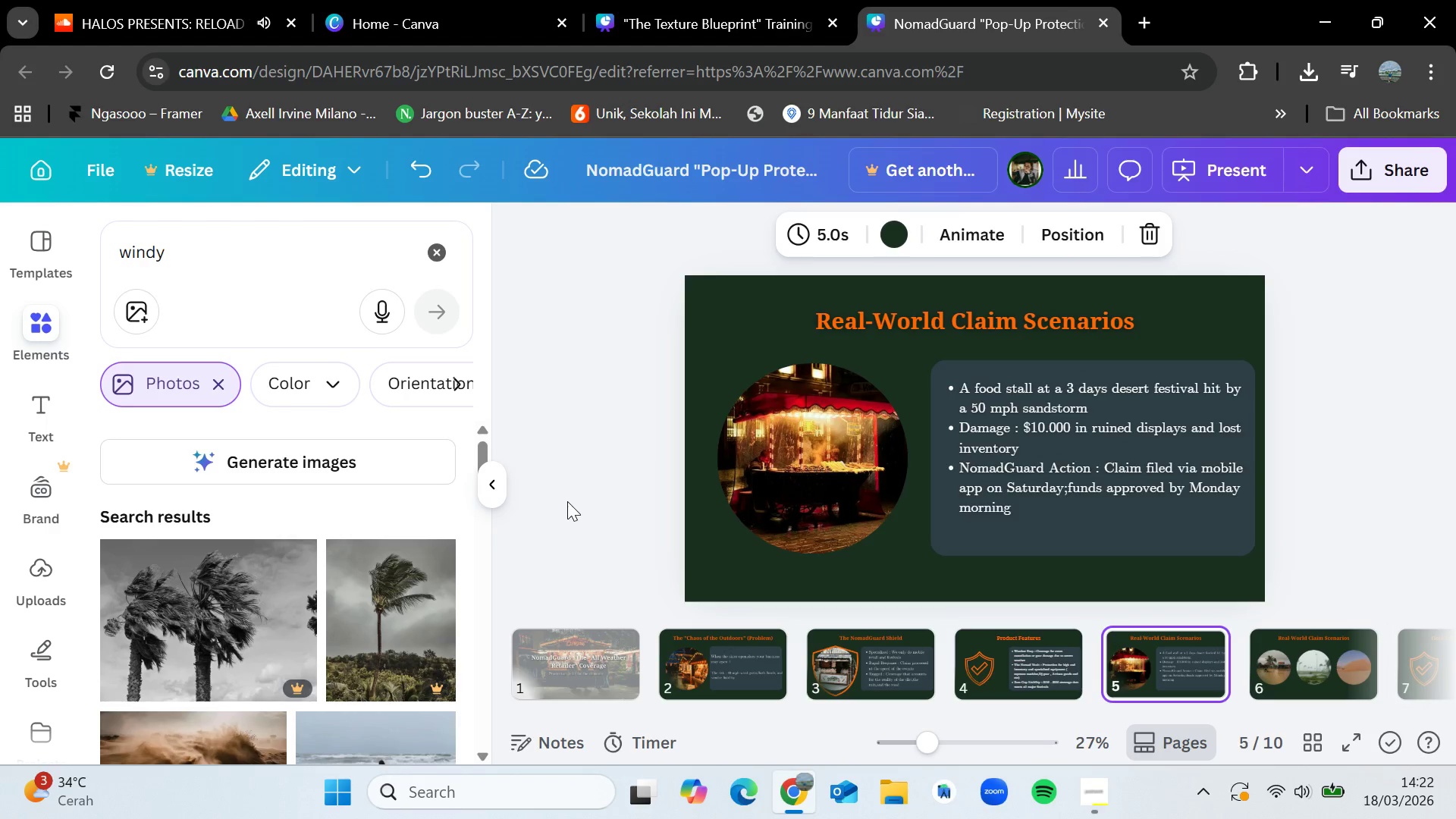 
key(ArrowLeft)
 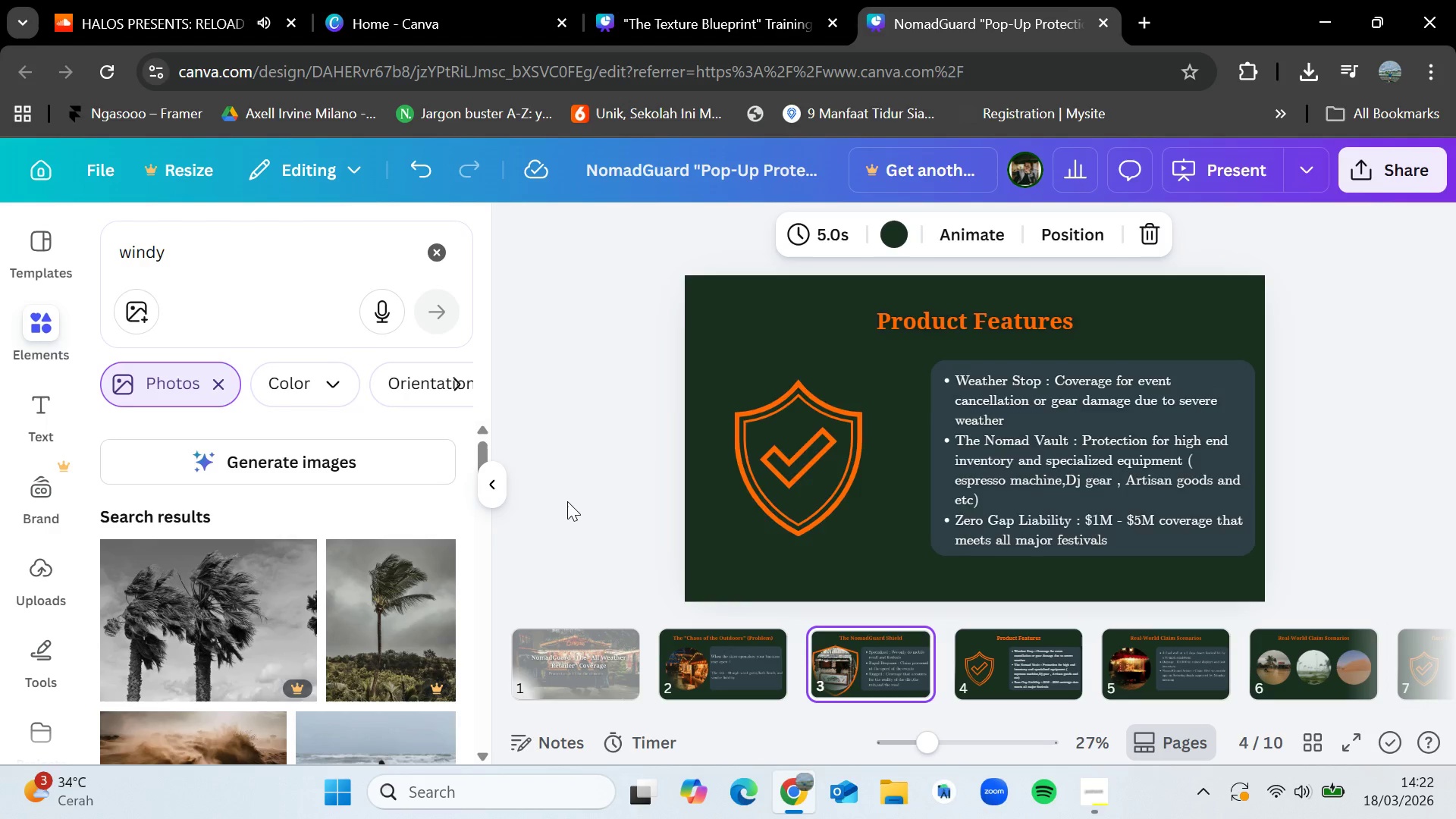 
key(ArrowLeft)
 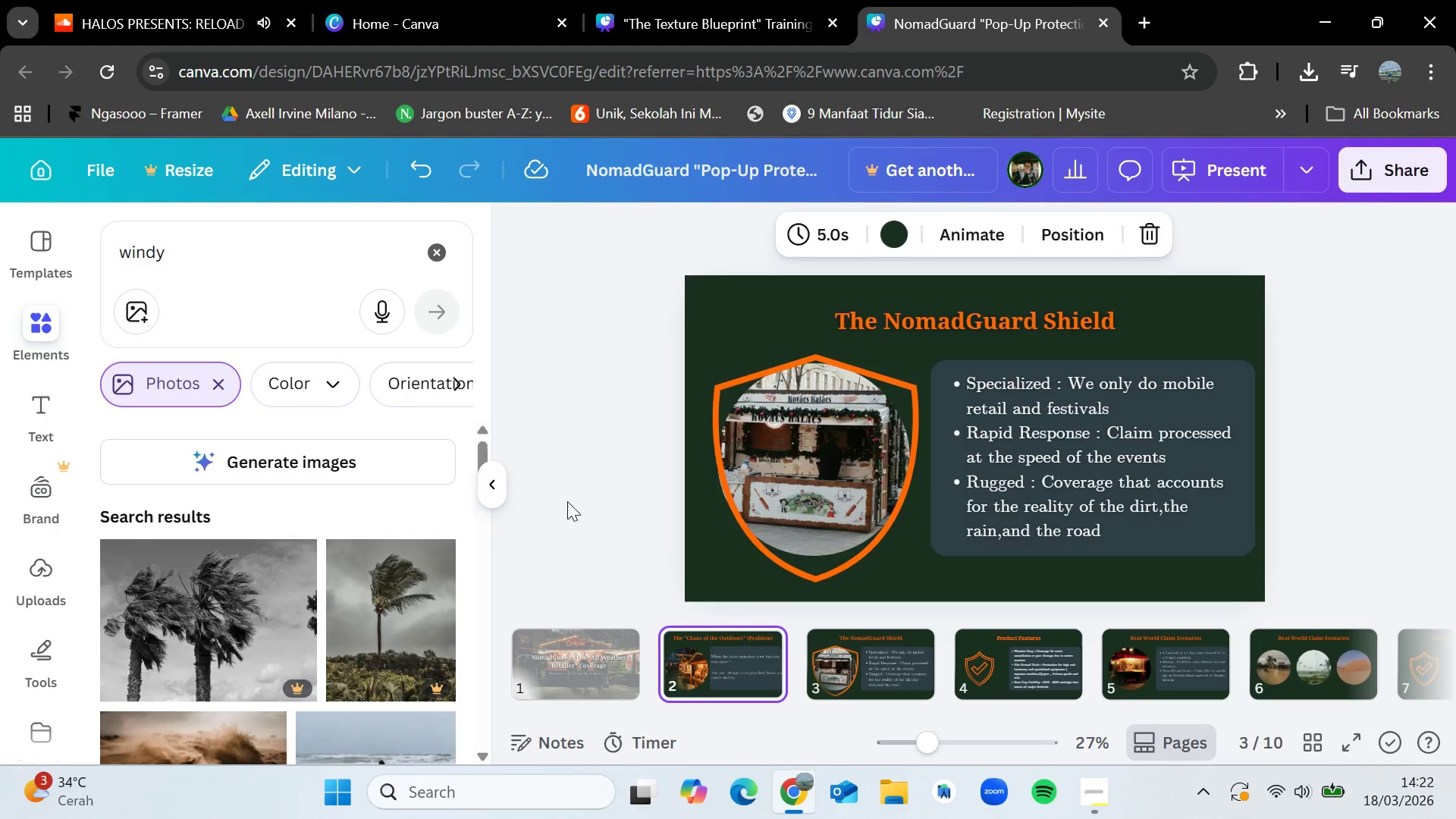 
key(ArrowLeft)
 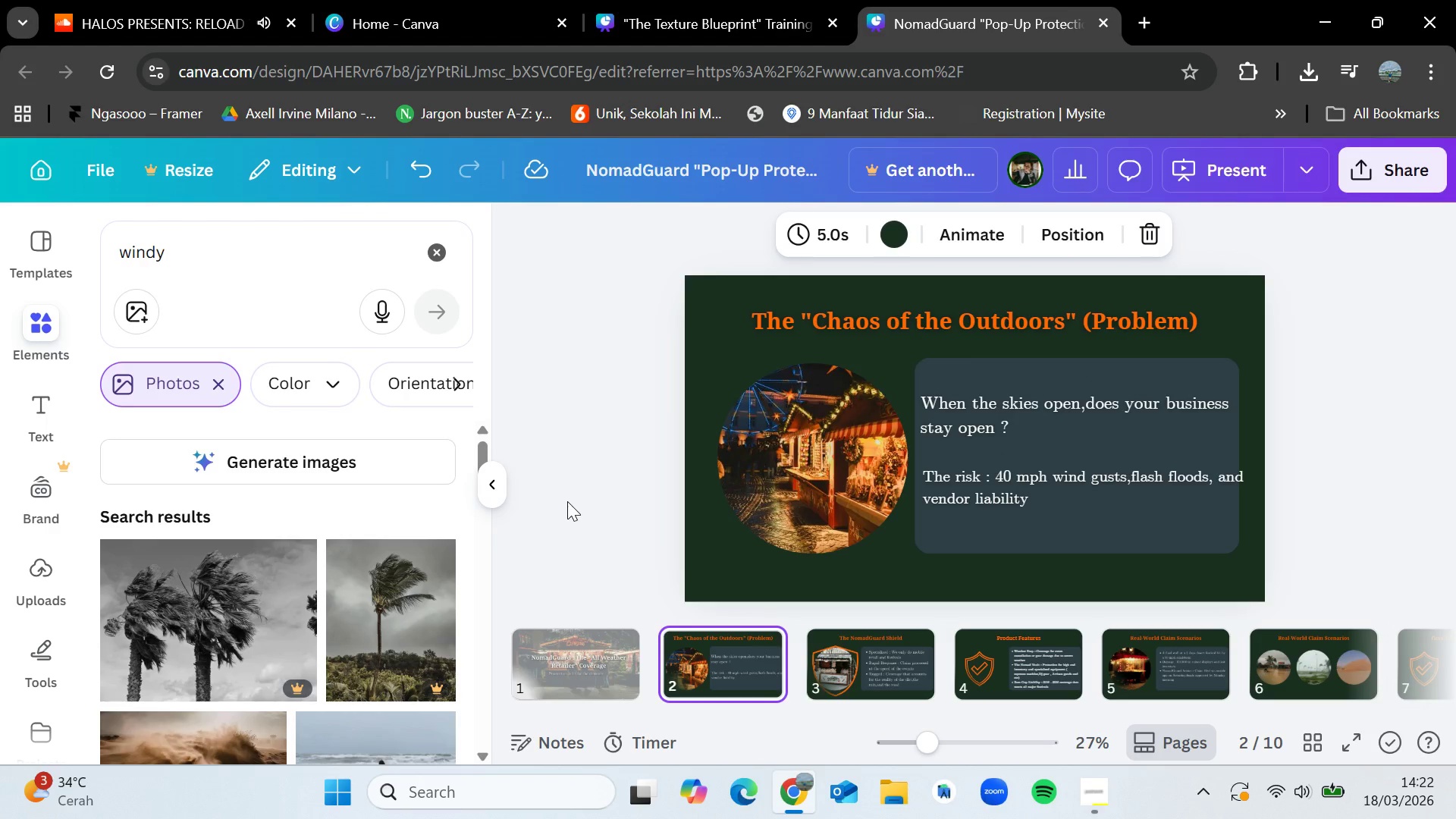 
key(ArrowLeft)
 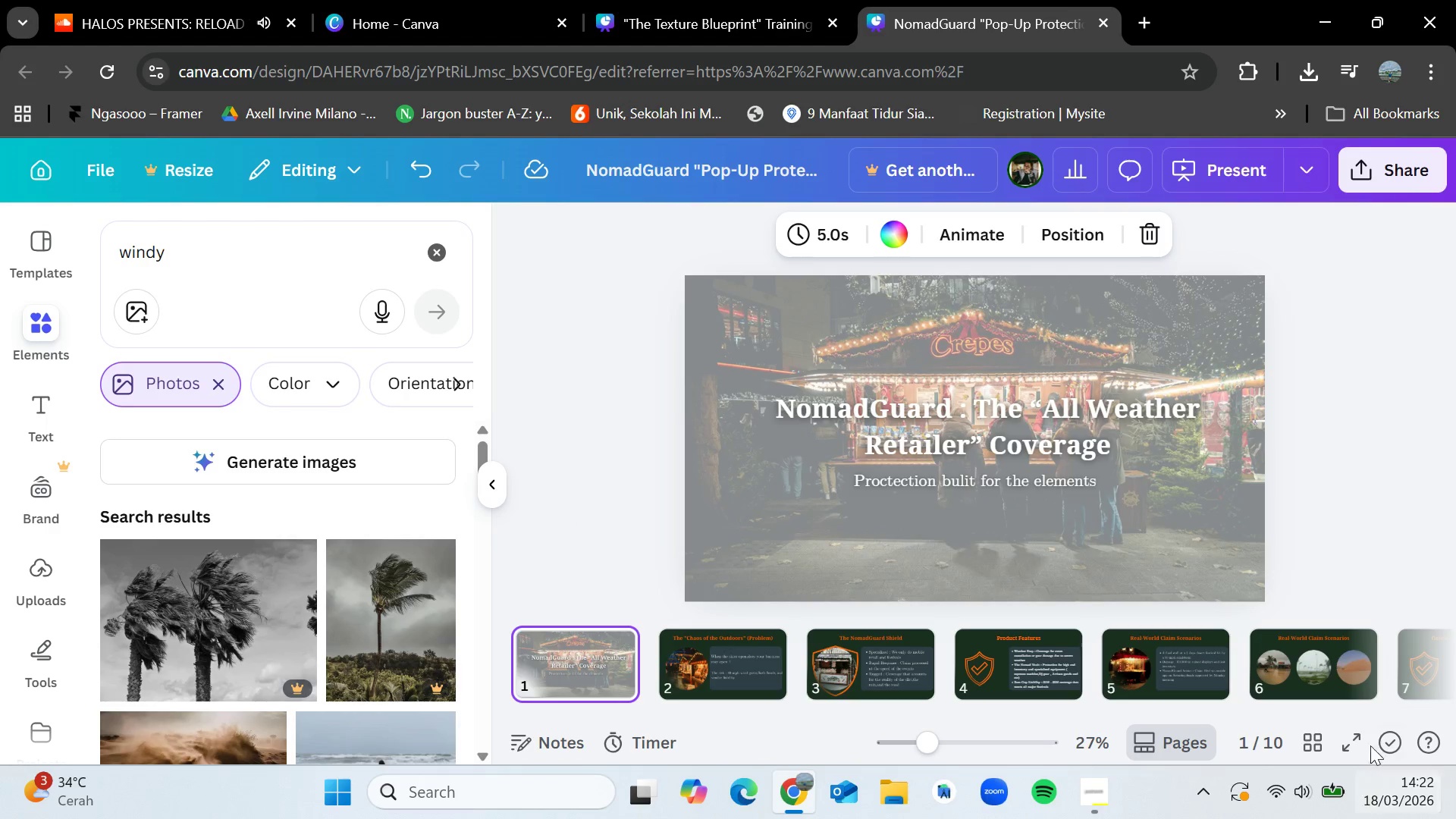 
left_click([1357, 745])
 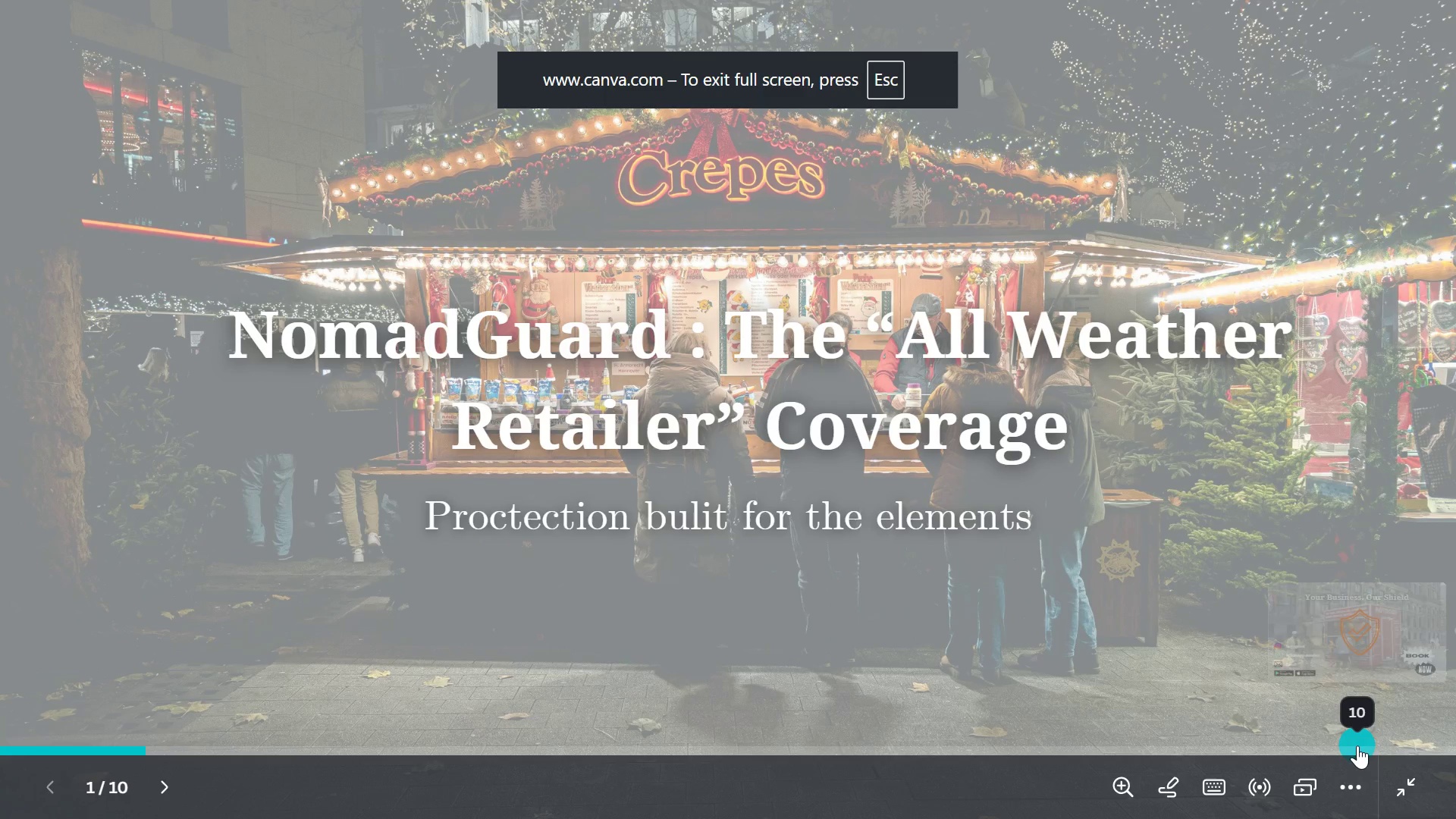 
key(ArrowRight)
 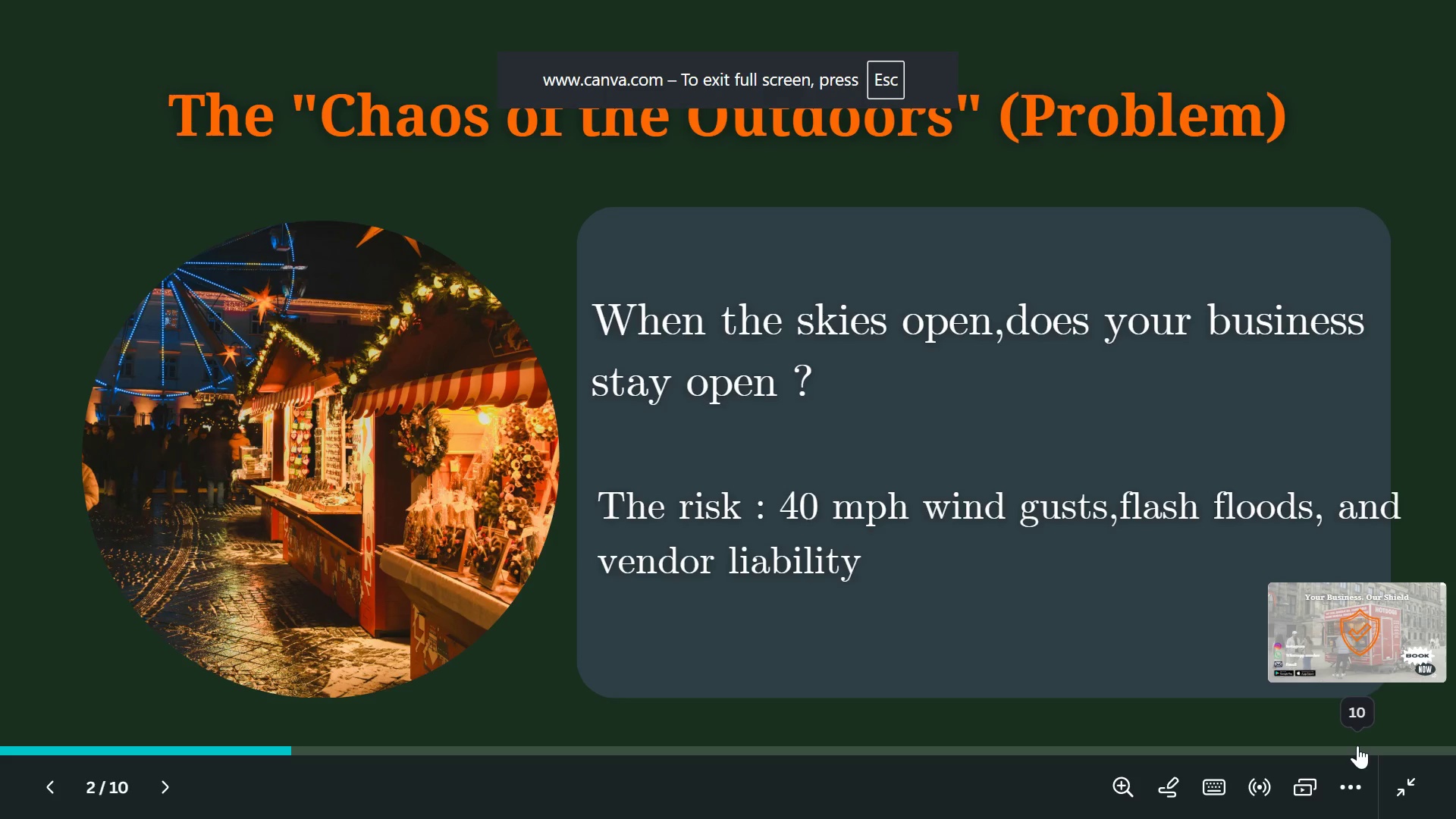 
key(ArrowRight)
 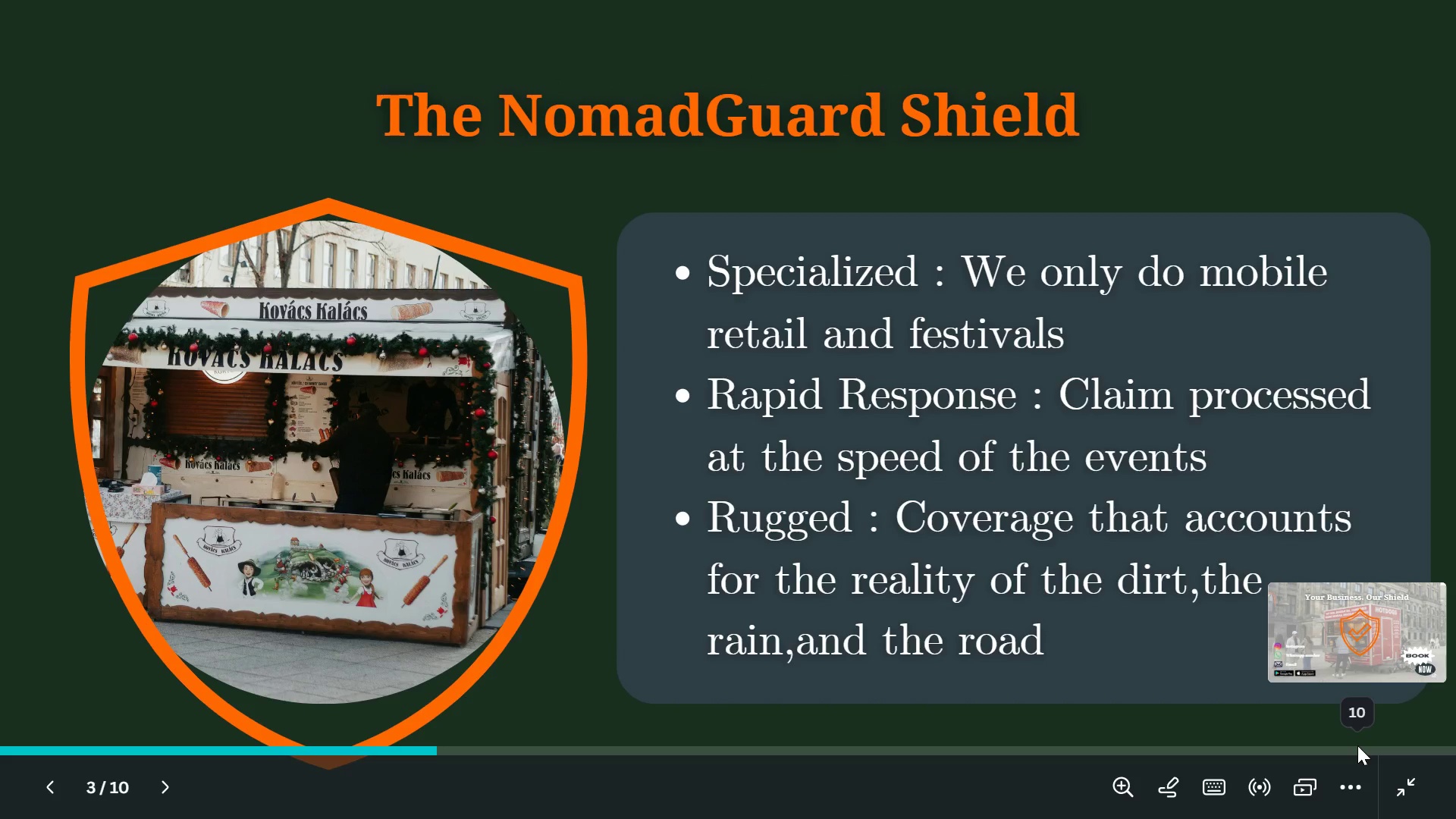 
key(ArrowRight)
 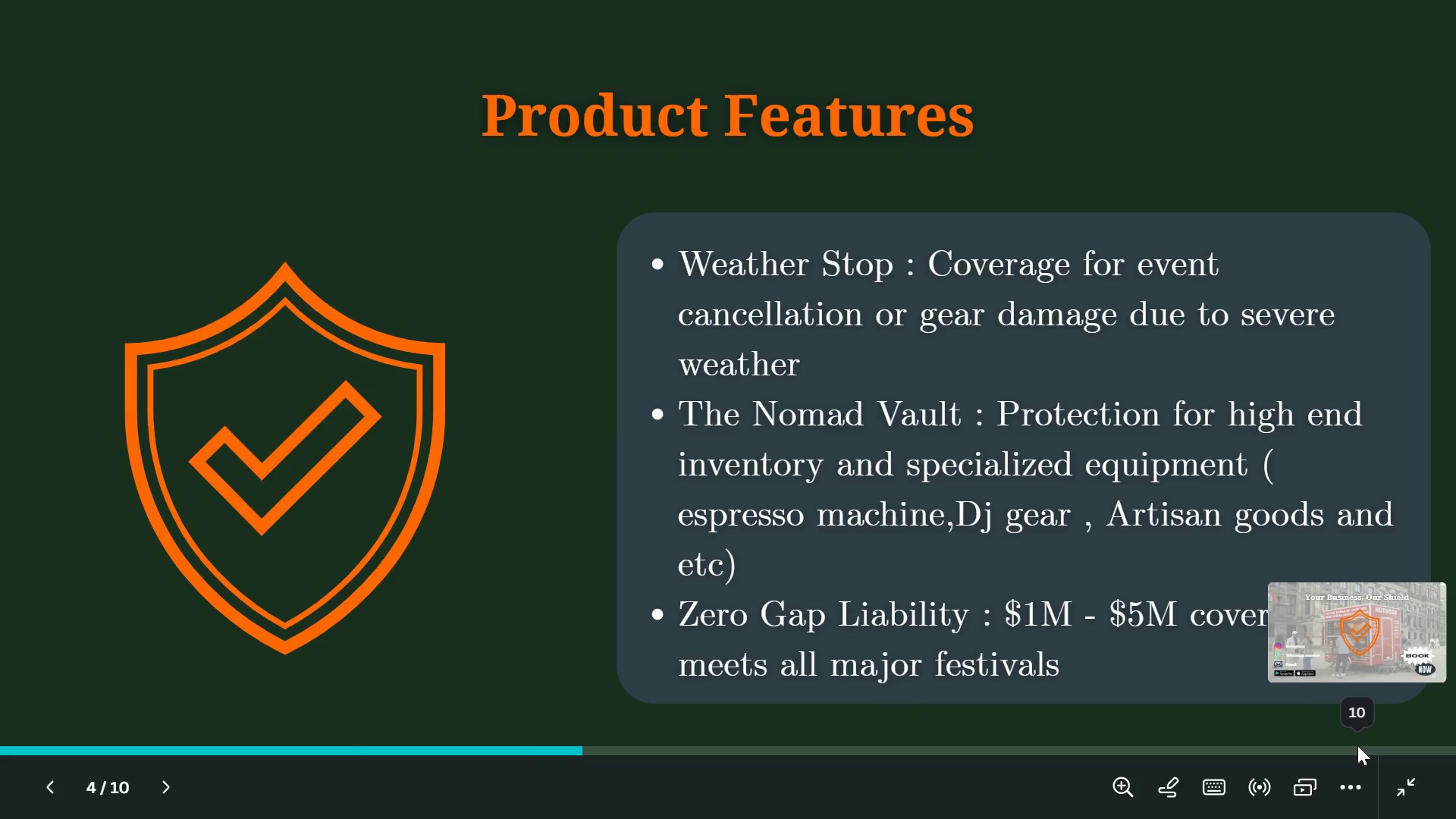 
key(ArrowRight)
 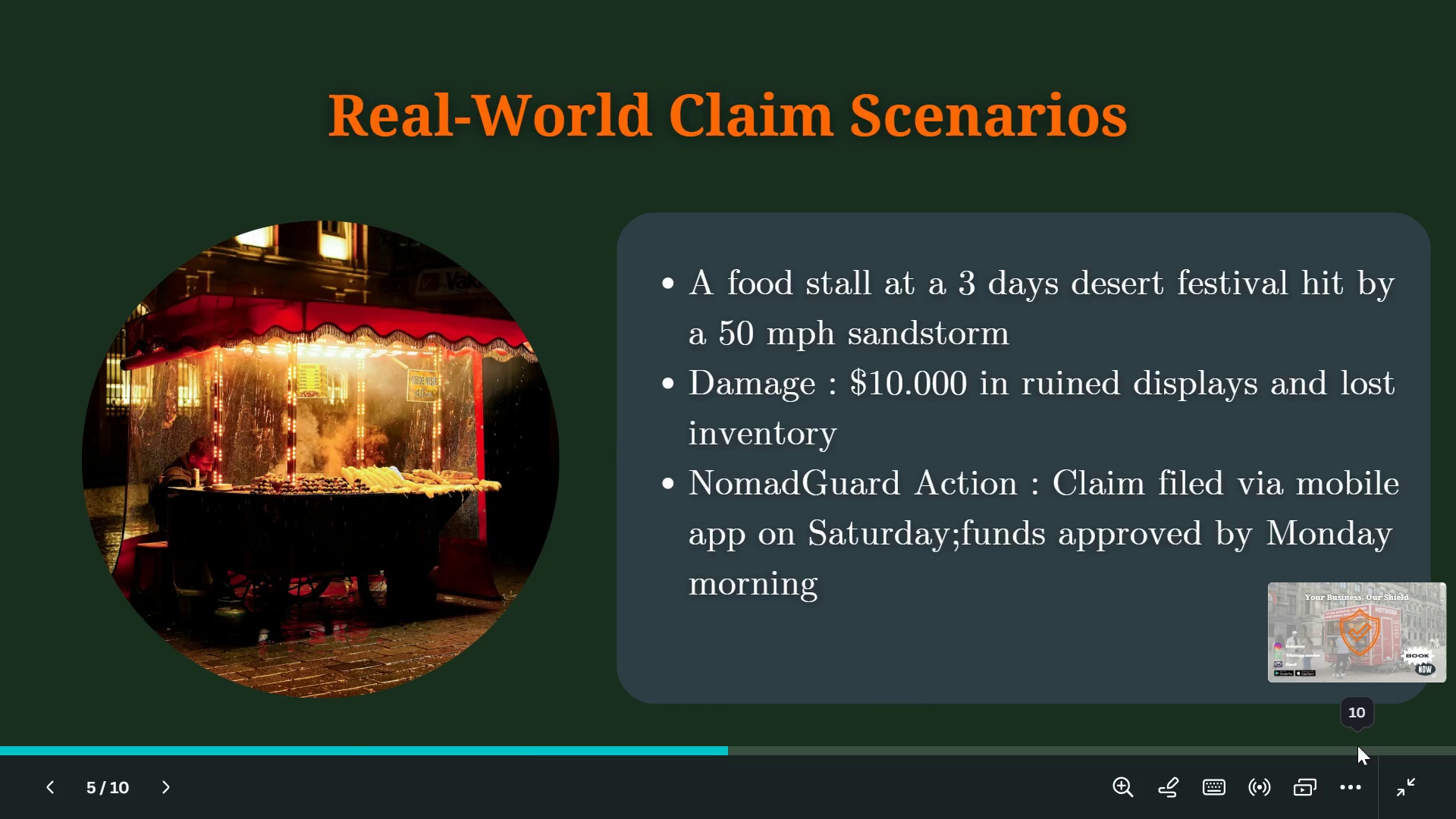 
key(ArrowRight)
 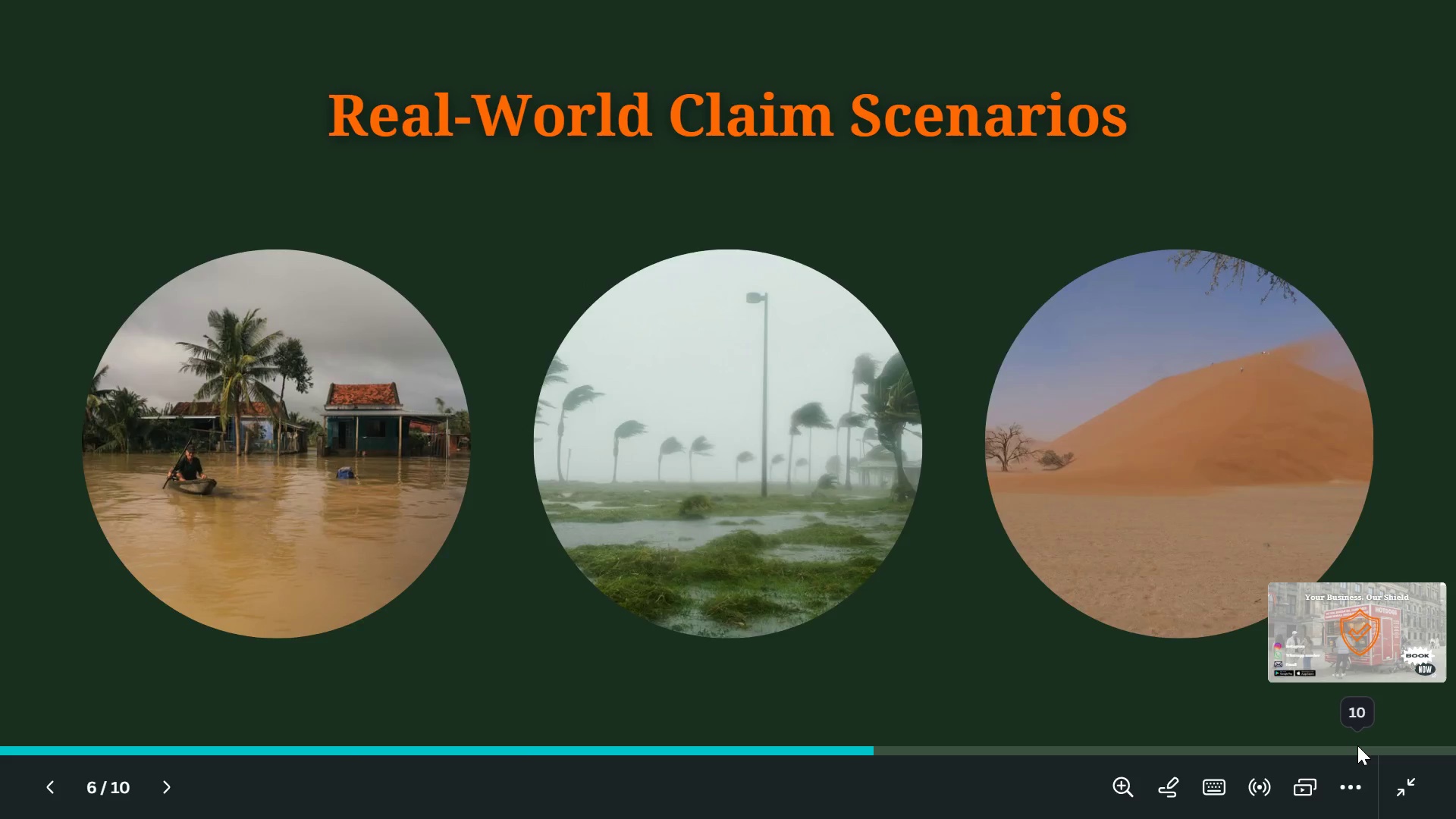 
key(ArrowLeft)
 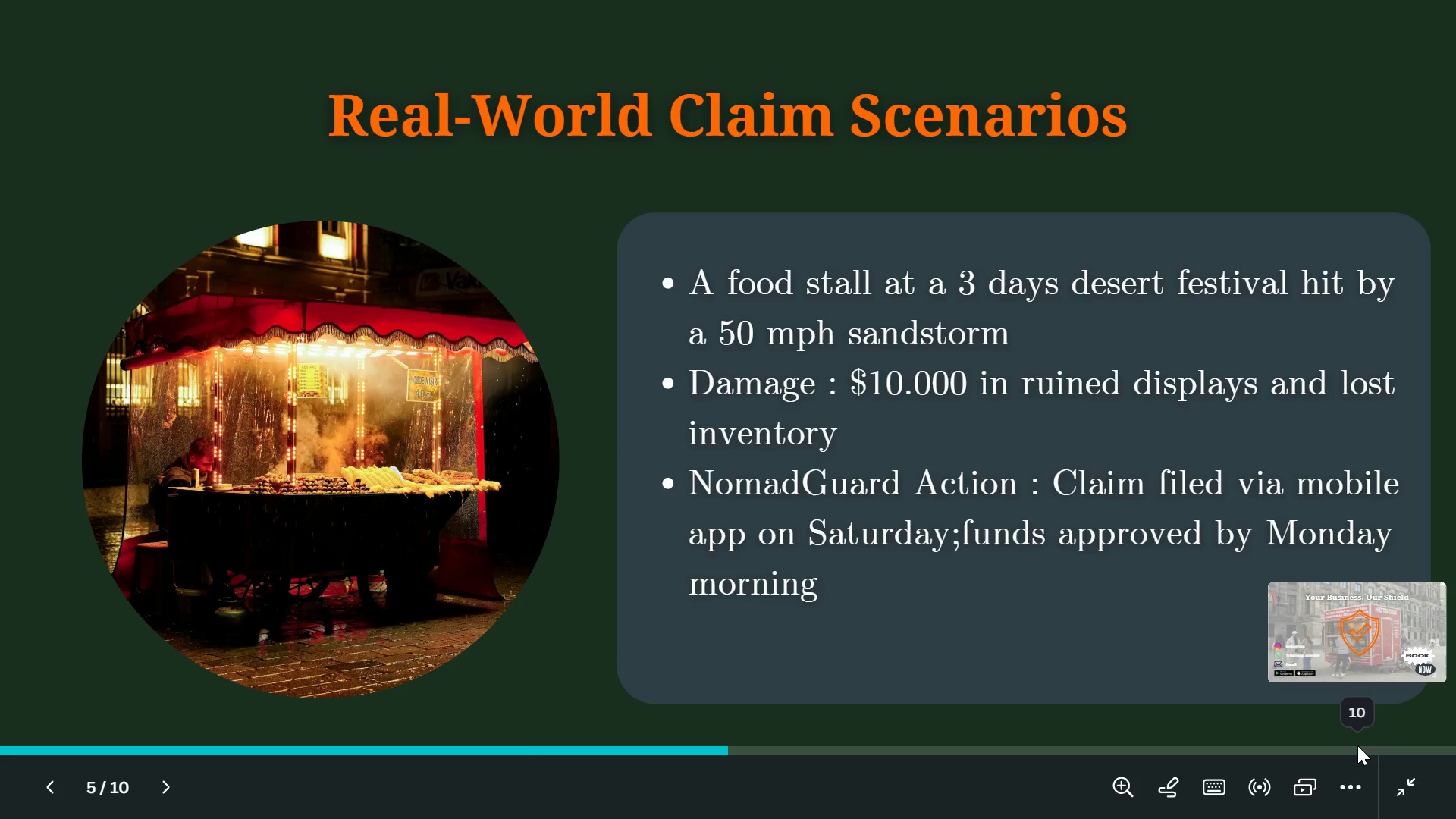 
key(ArrowRight)
 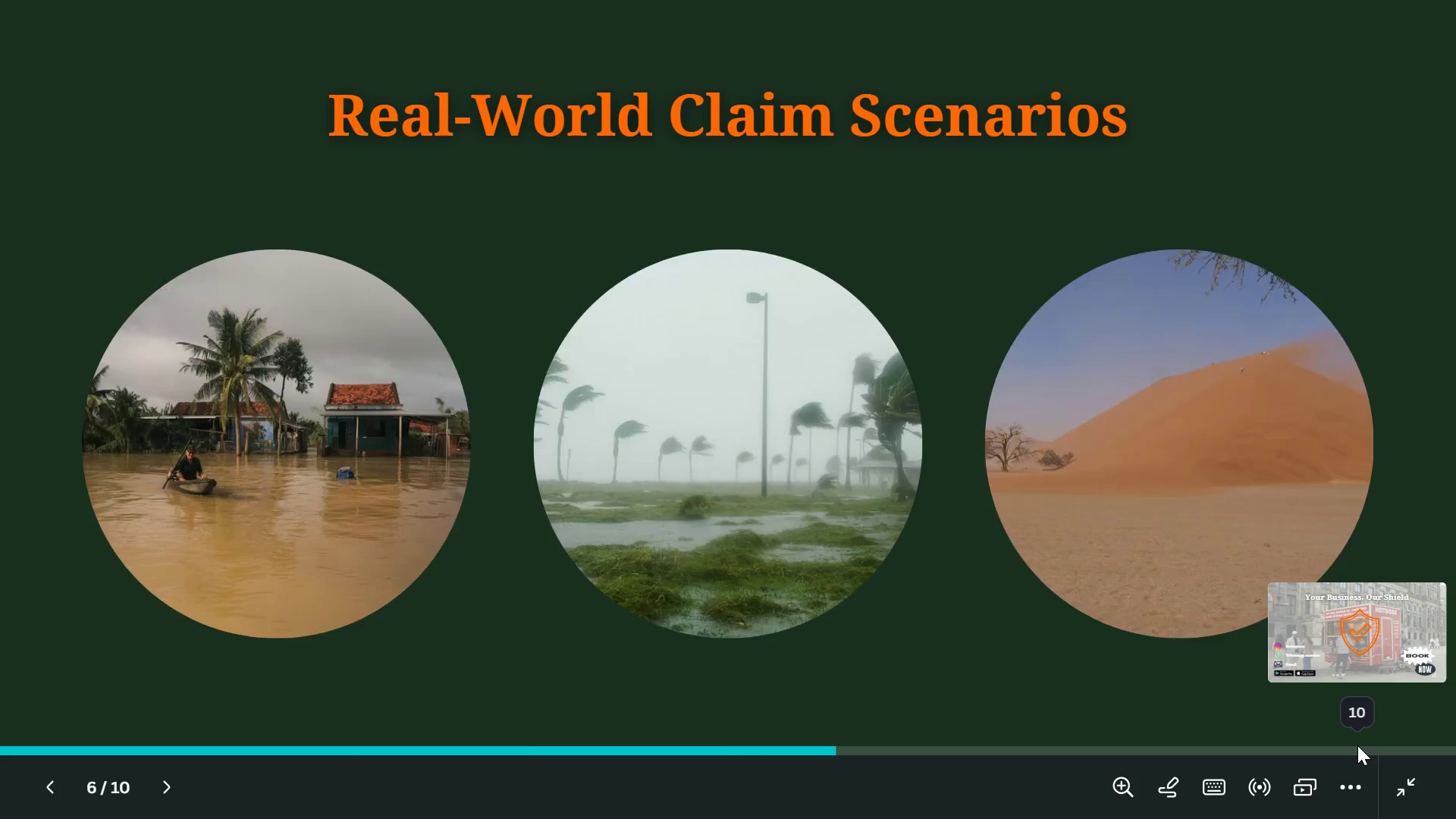 
key(ArrowRight)
 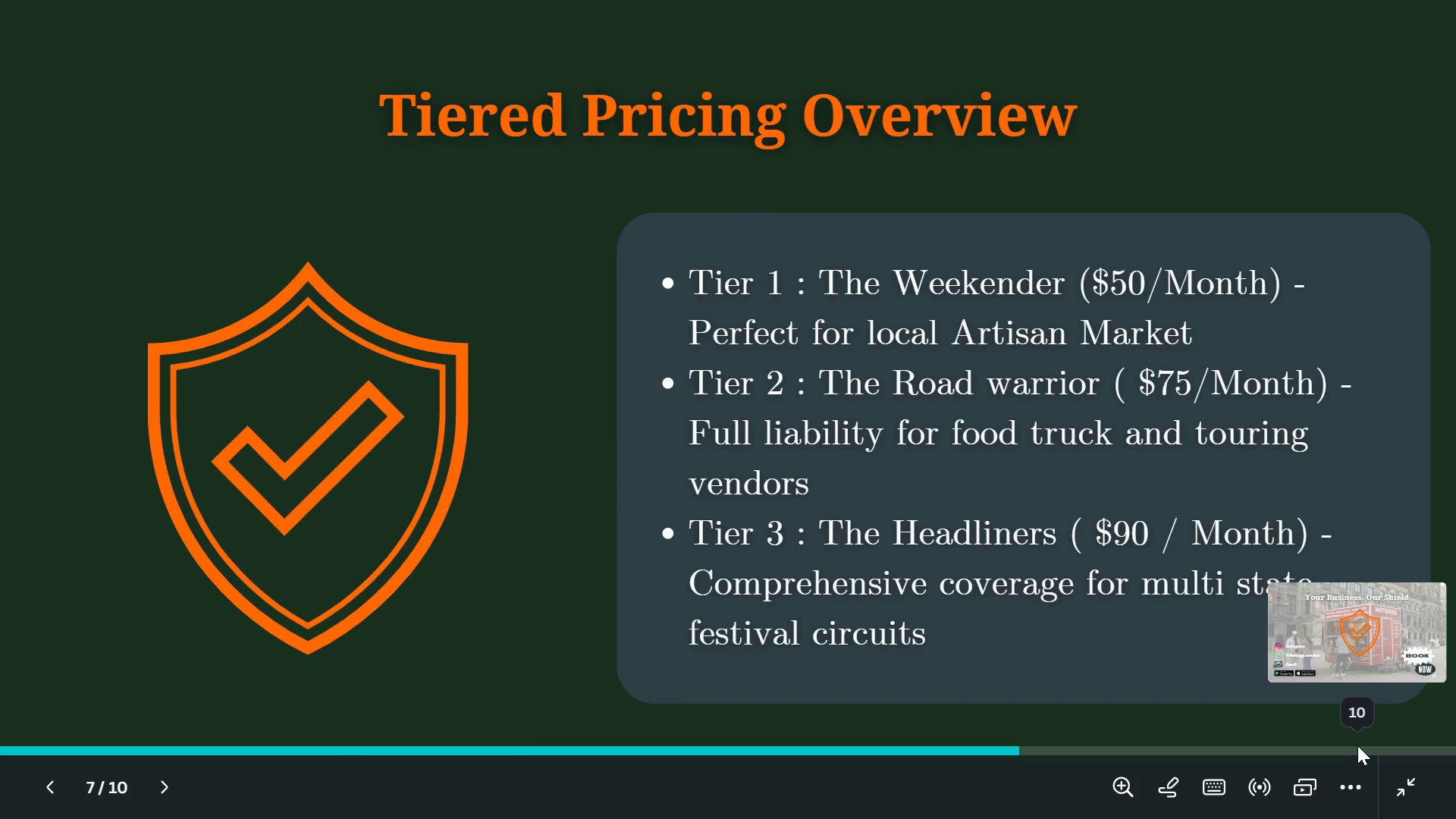 
key(ArrowLeft)
 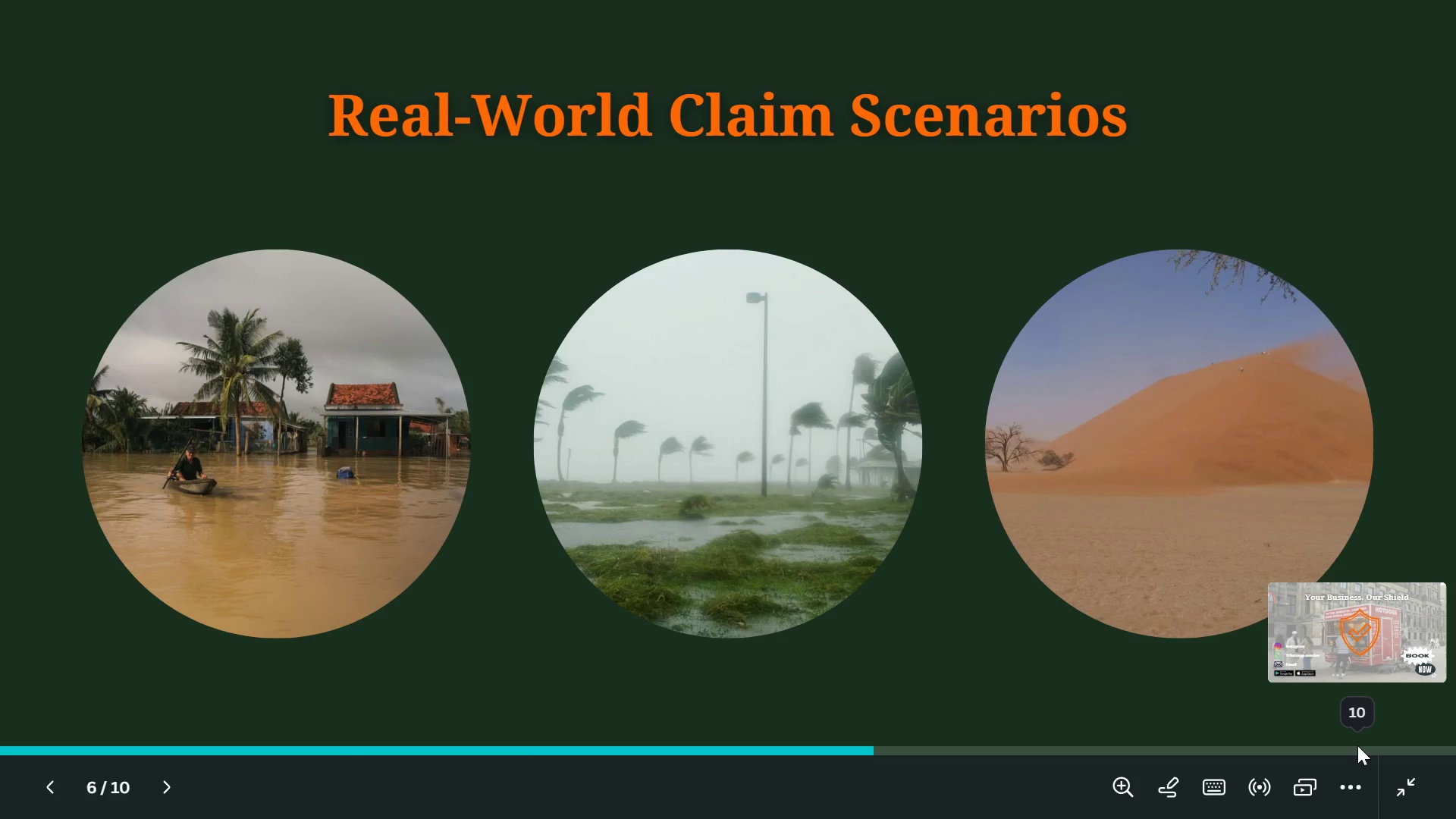 
key(ArrowRight)
 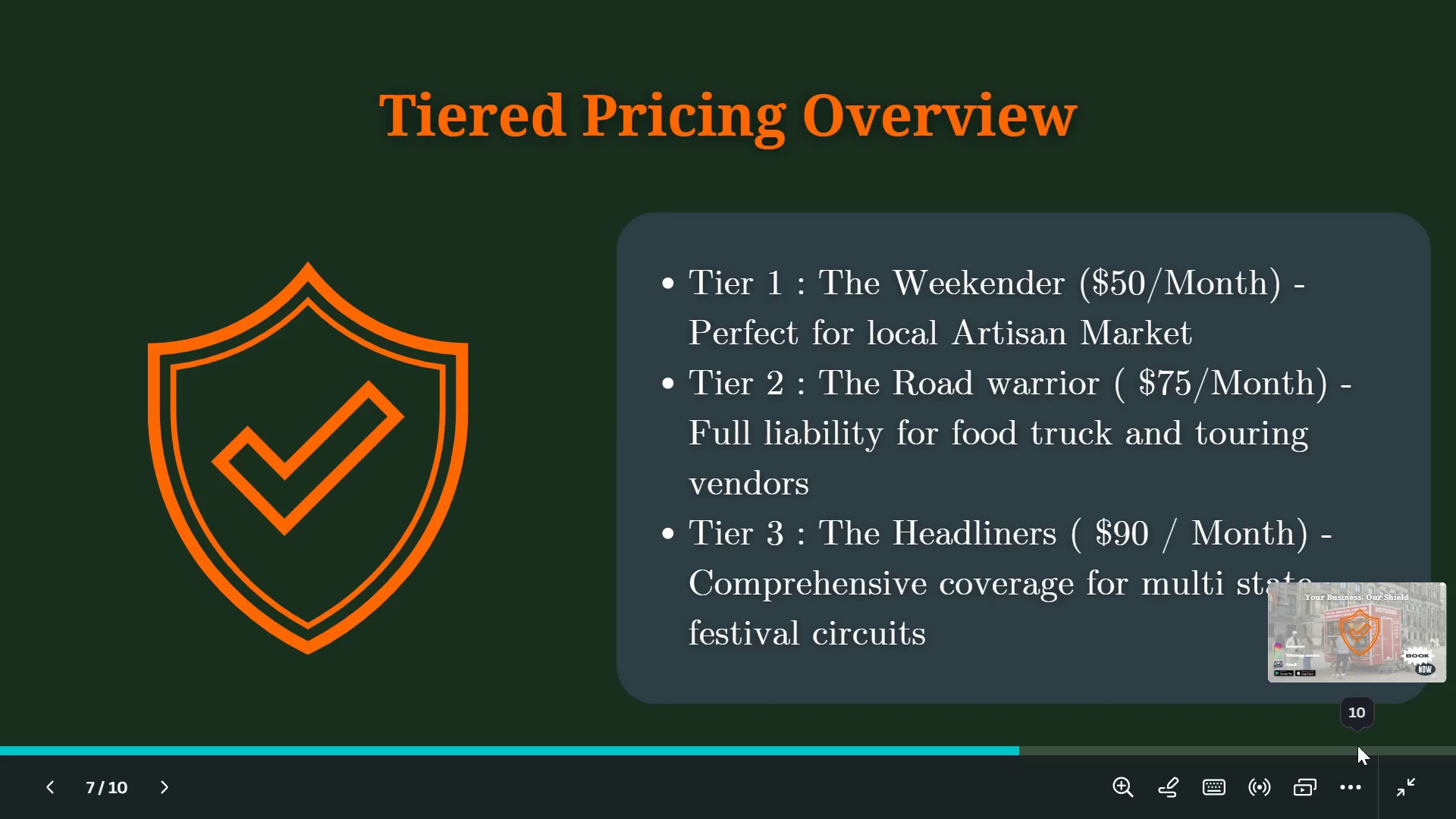 
key(ArrowRight)
 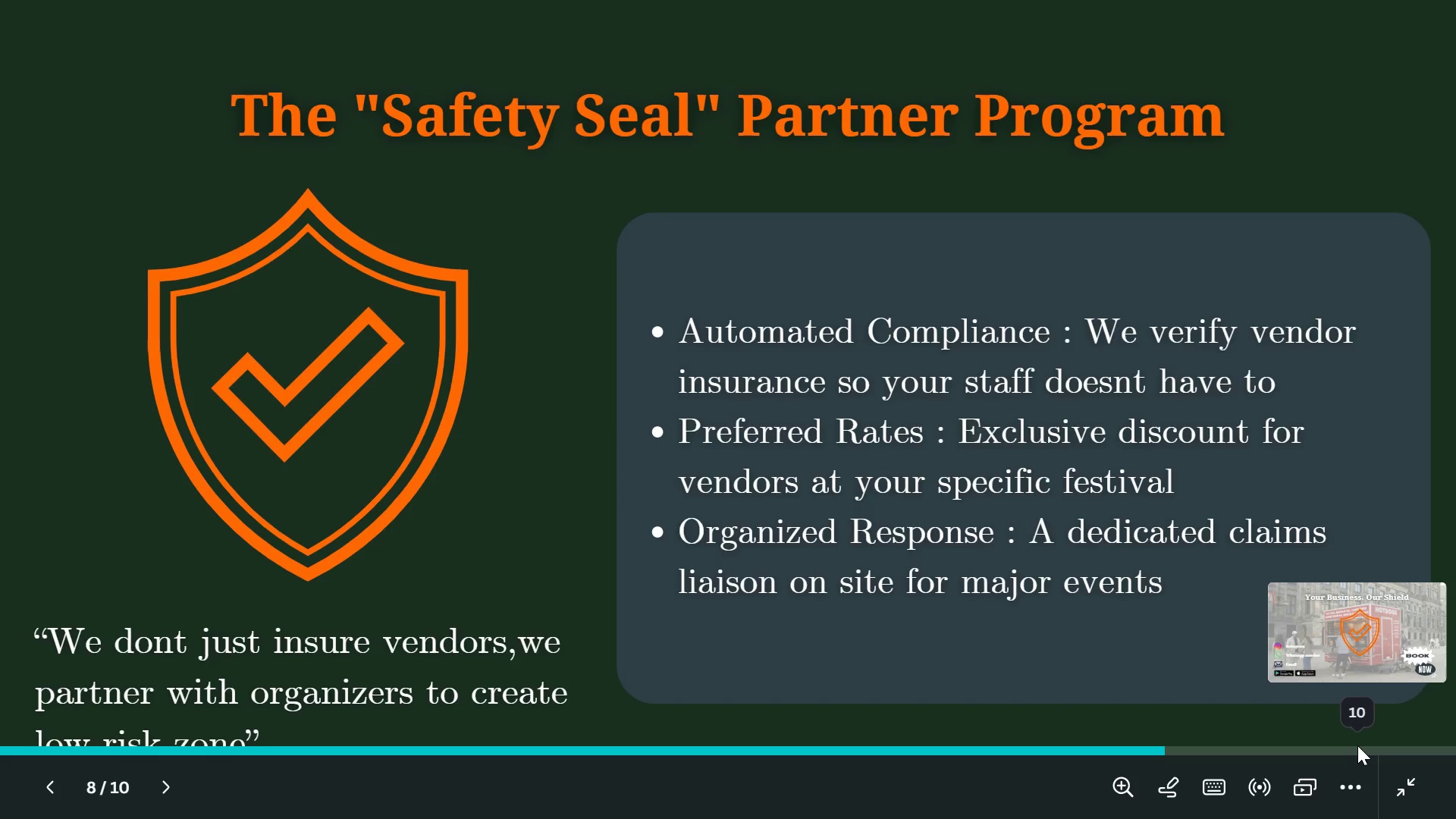 
key(ArrowRight)
 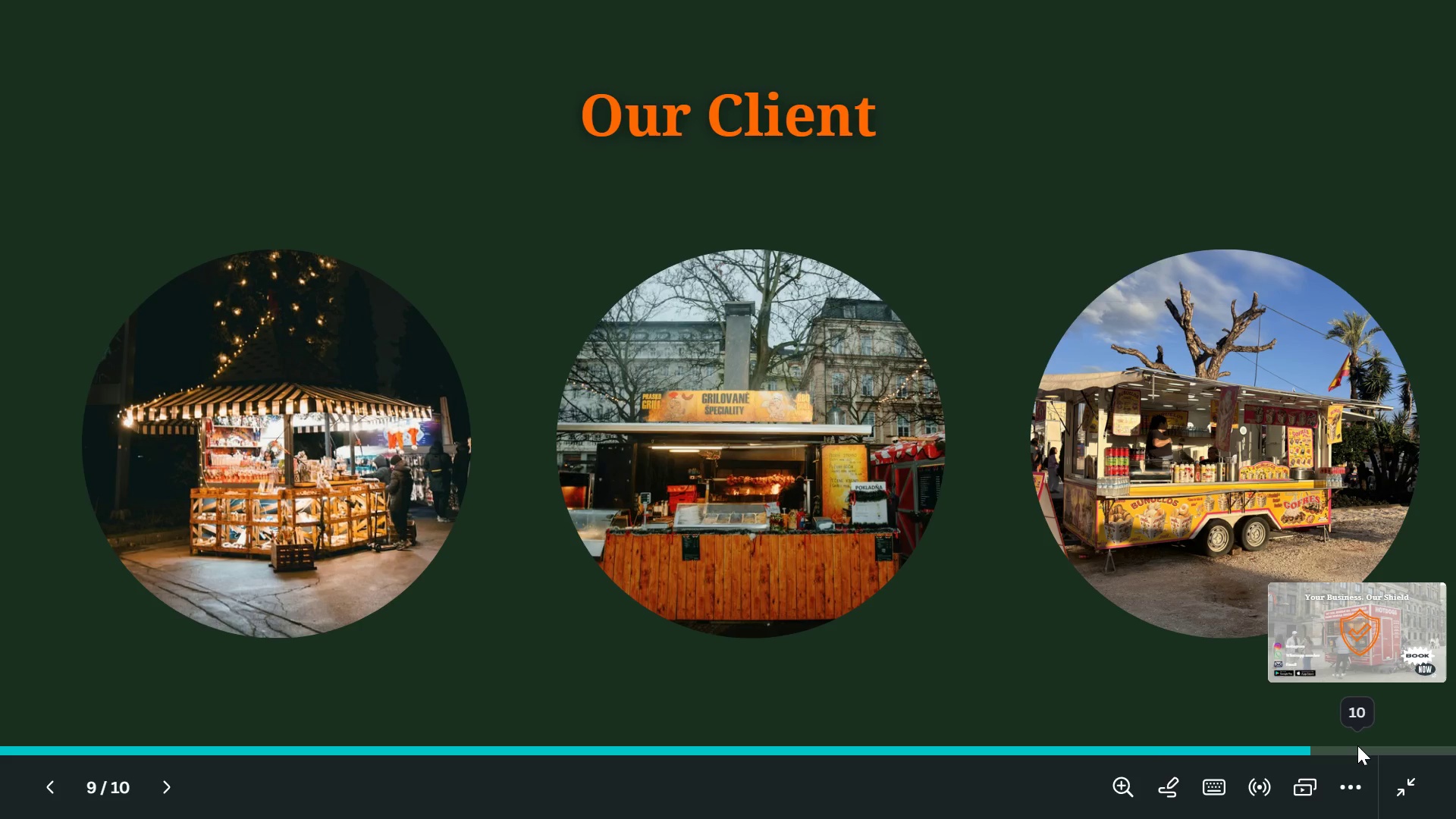 
key(Escape)
 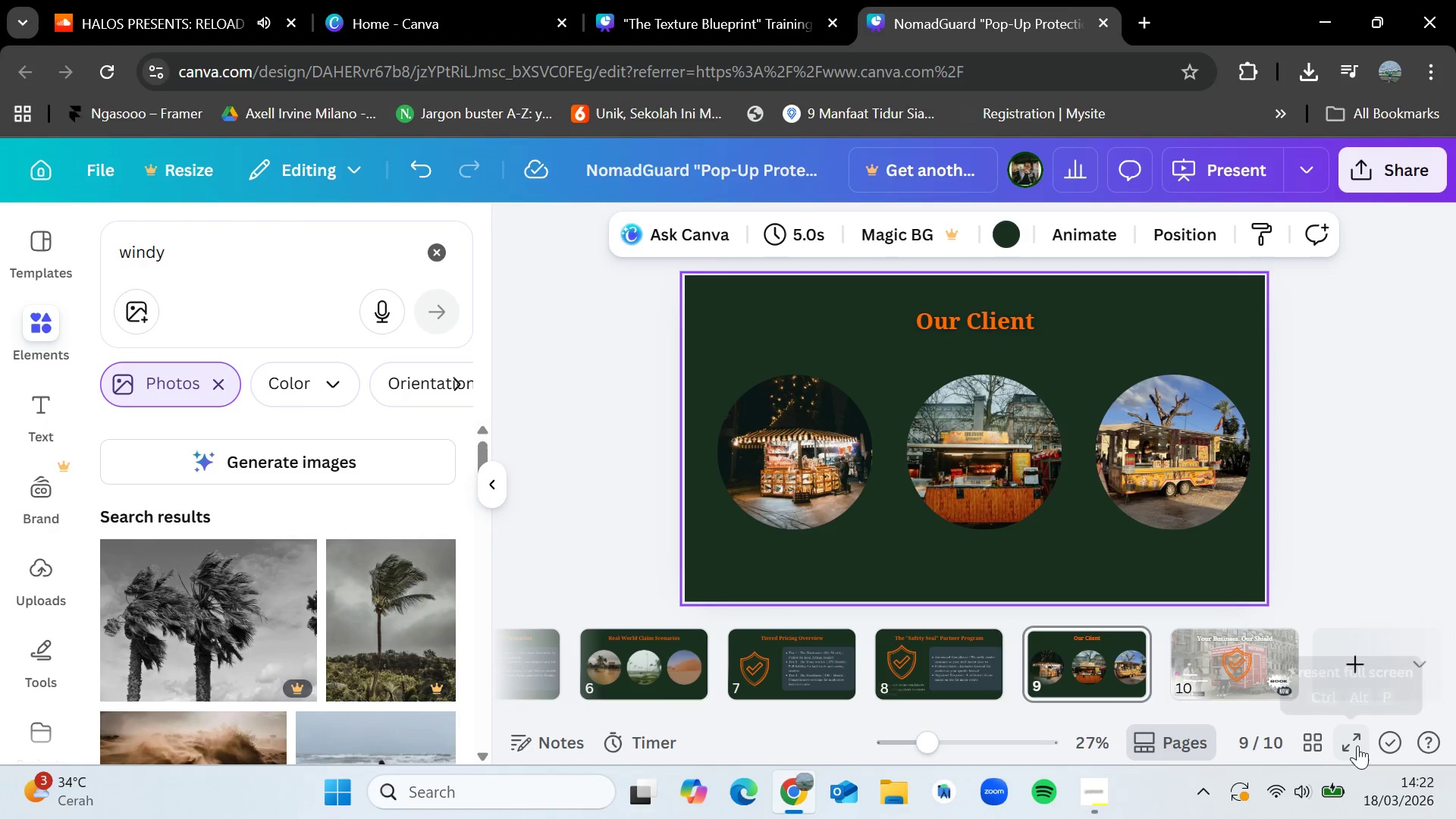 
key(ArrowLeft)
 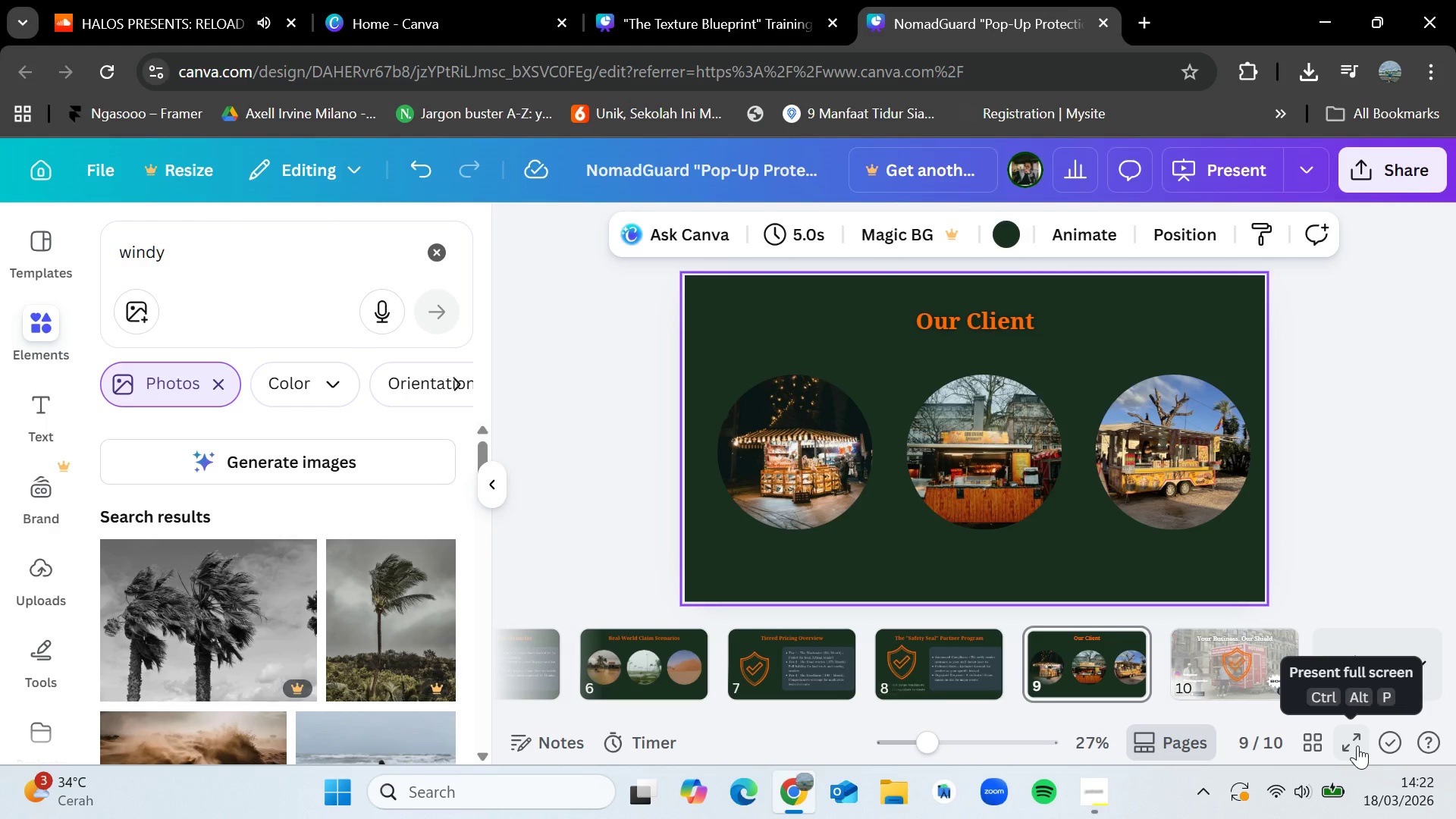 
key(ArrowLeft)
 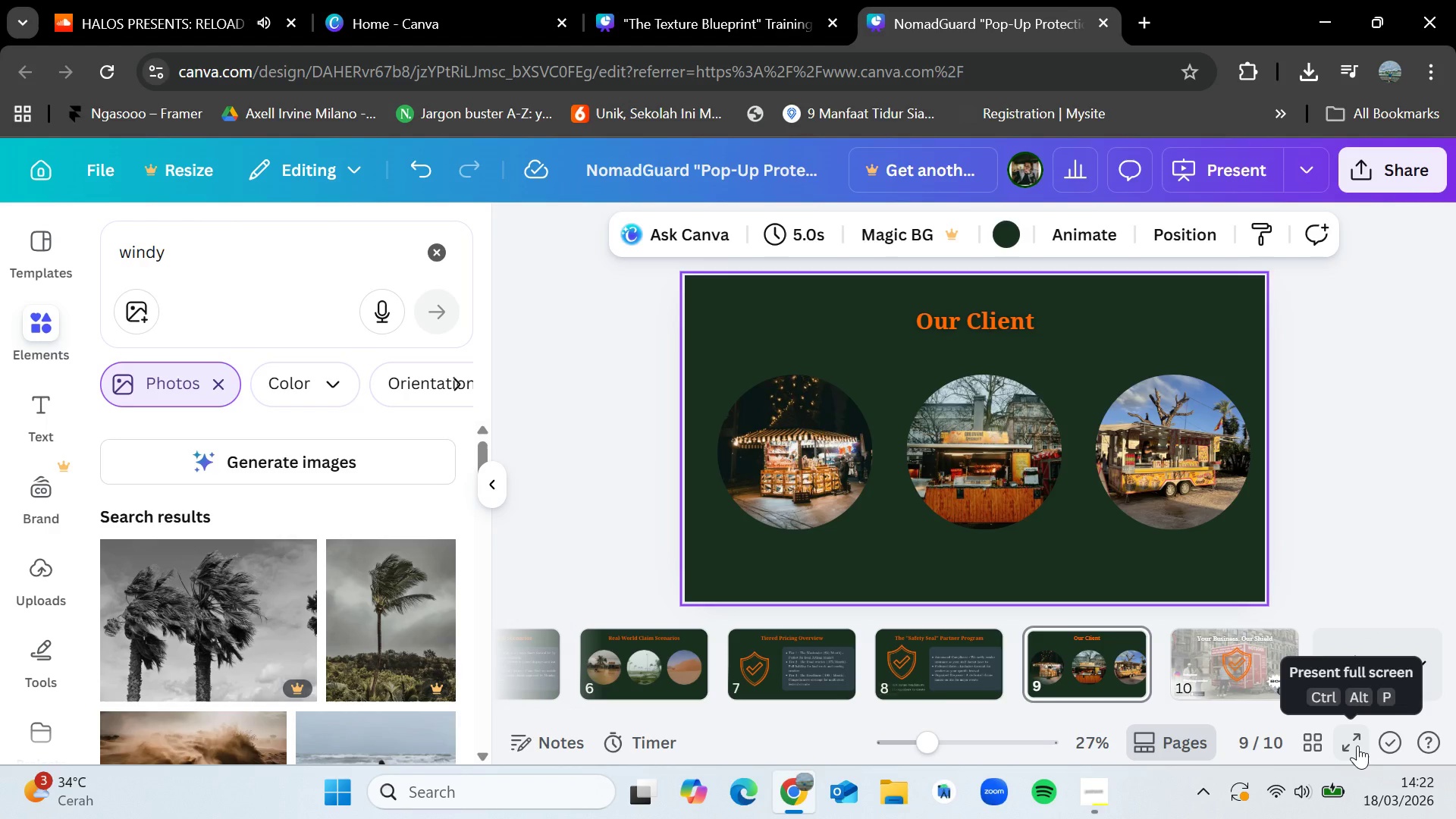 
key(ArrowLeft)
 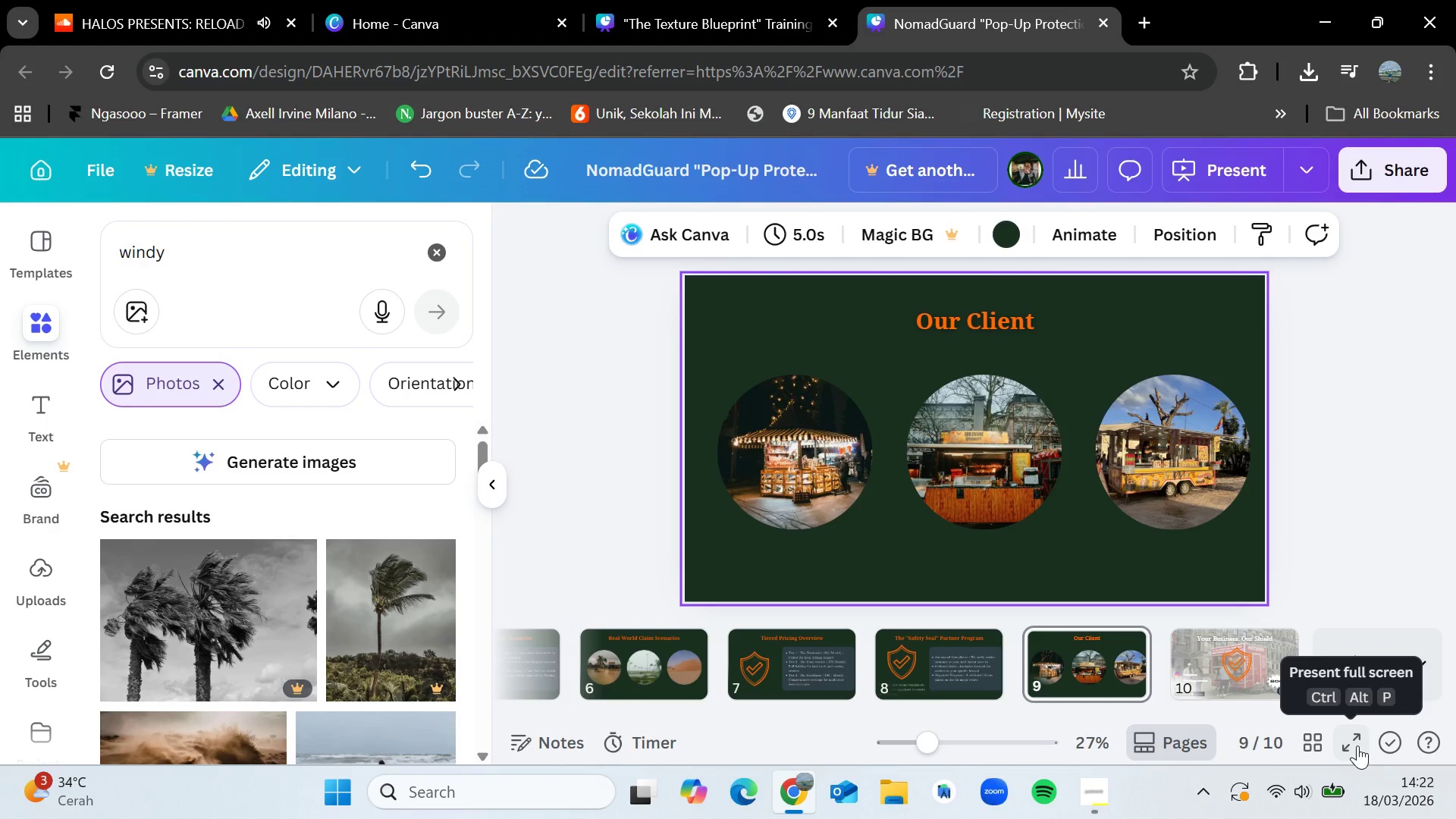 
key(ArrowLeft)
 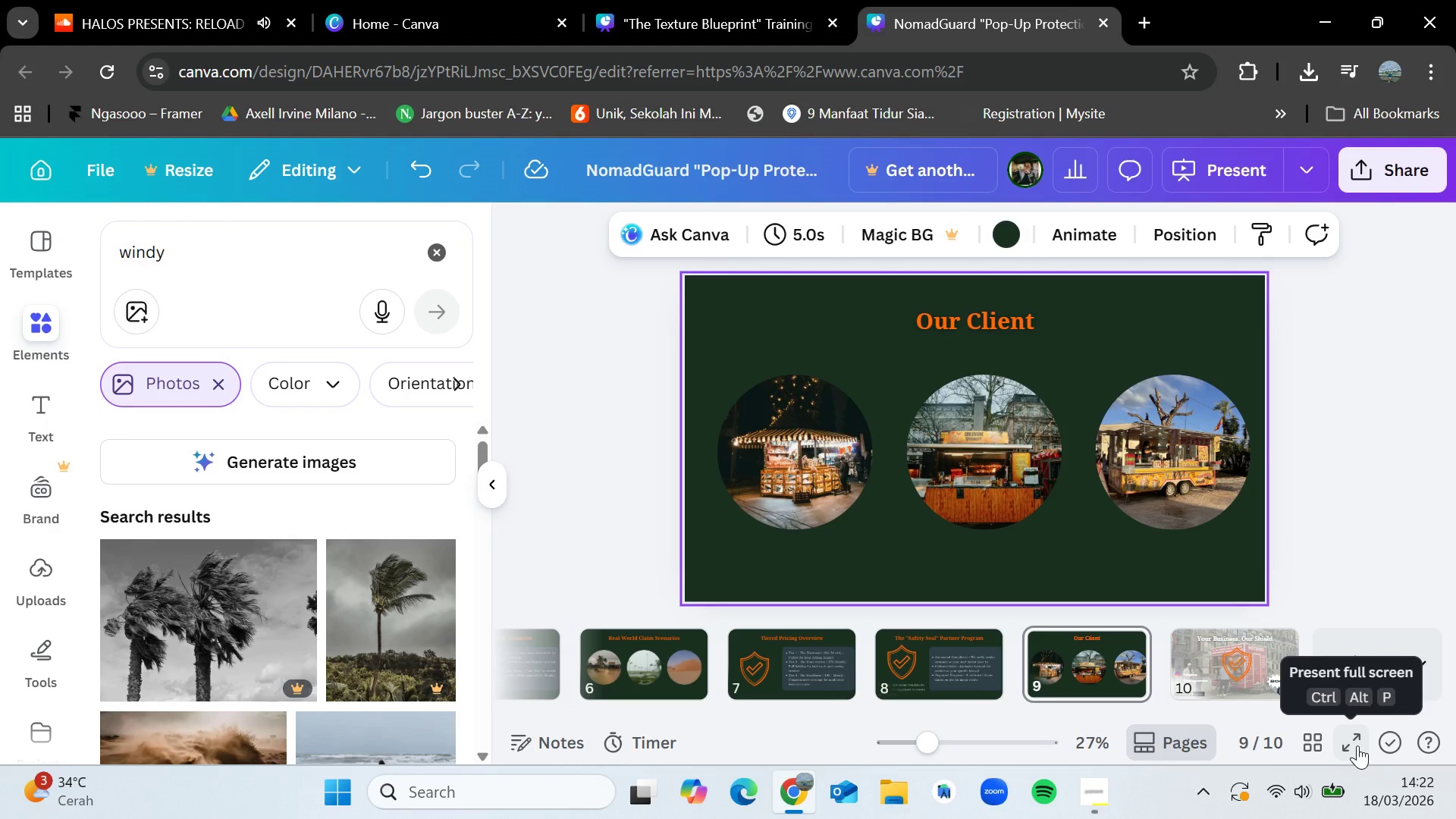 
key(ArrowLeft)
 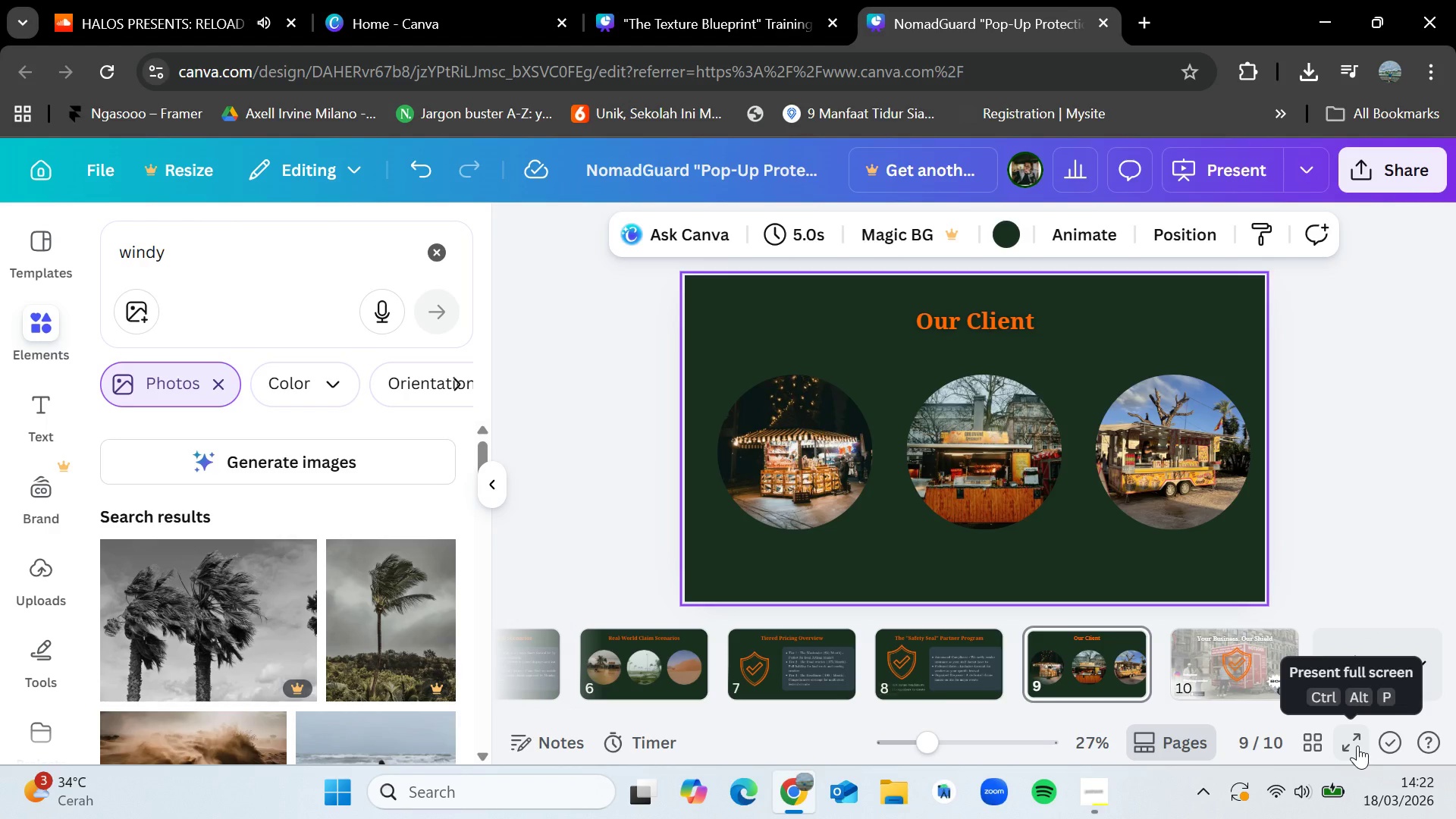 
key(ArrowLeft)
 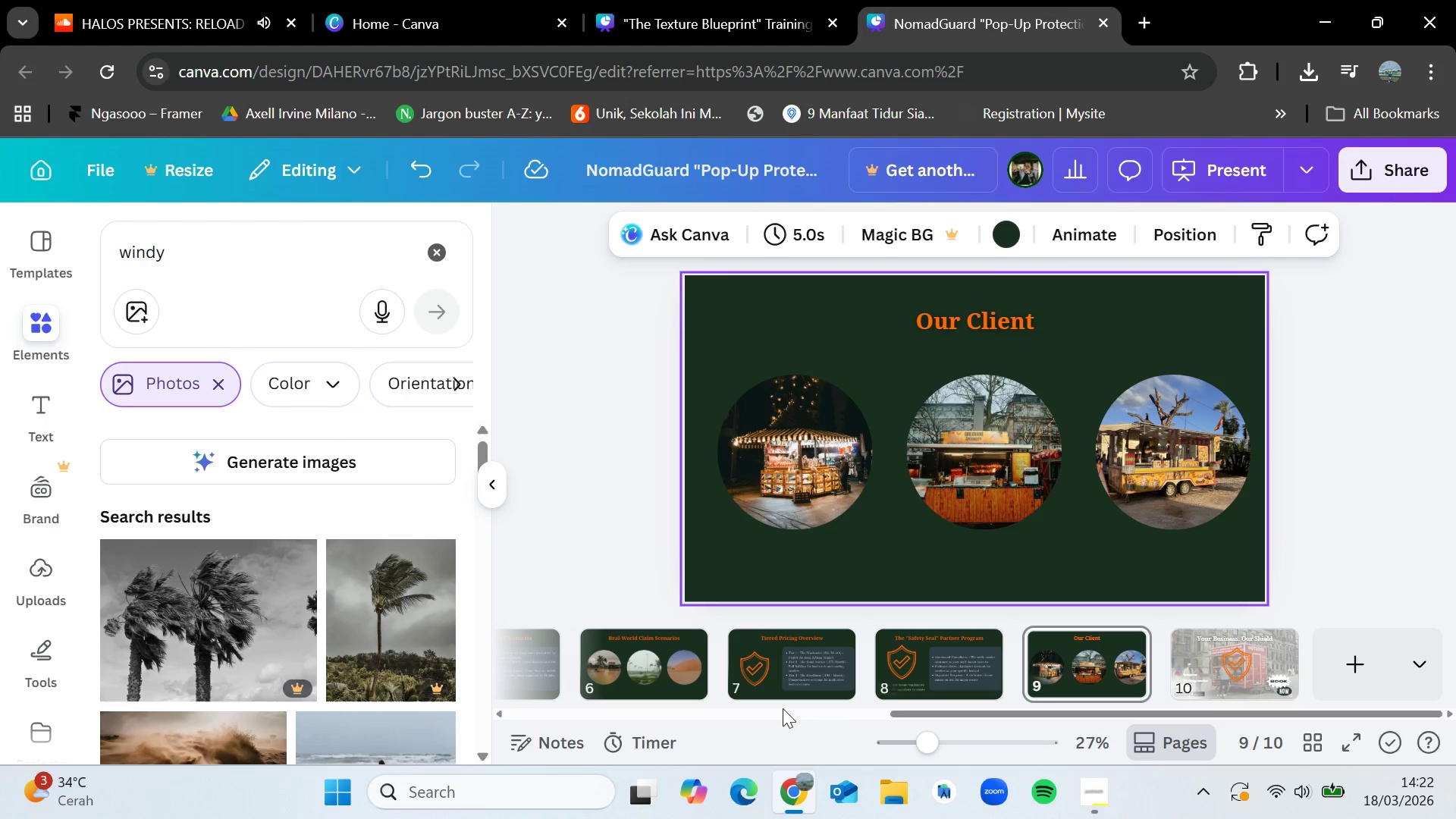 
left_click_drag(start_coordinate=[900, 712], to_coordinate=[553, 711])
 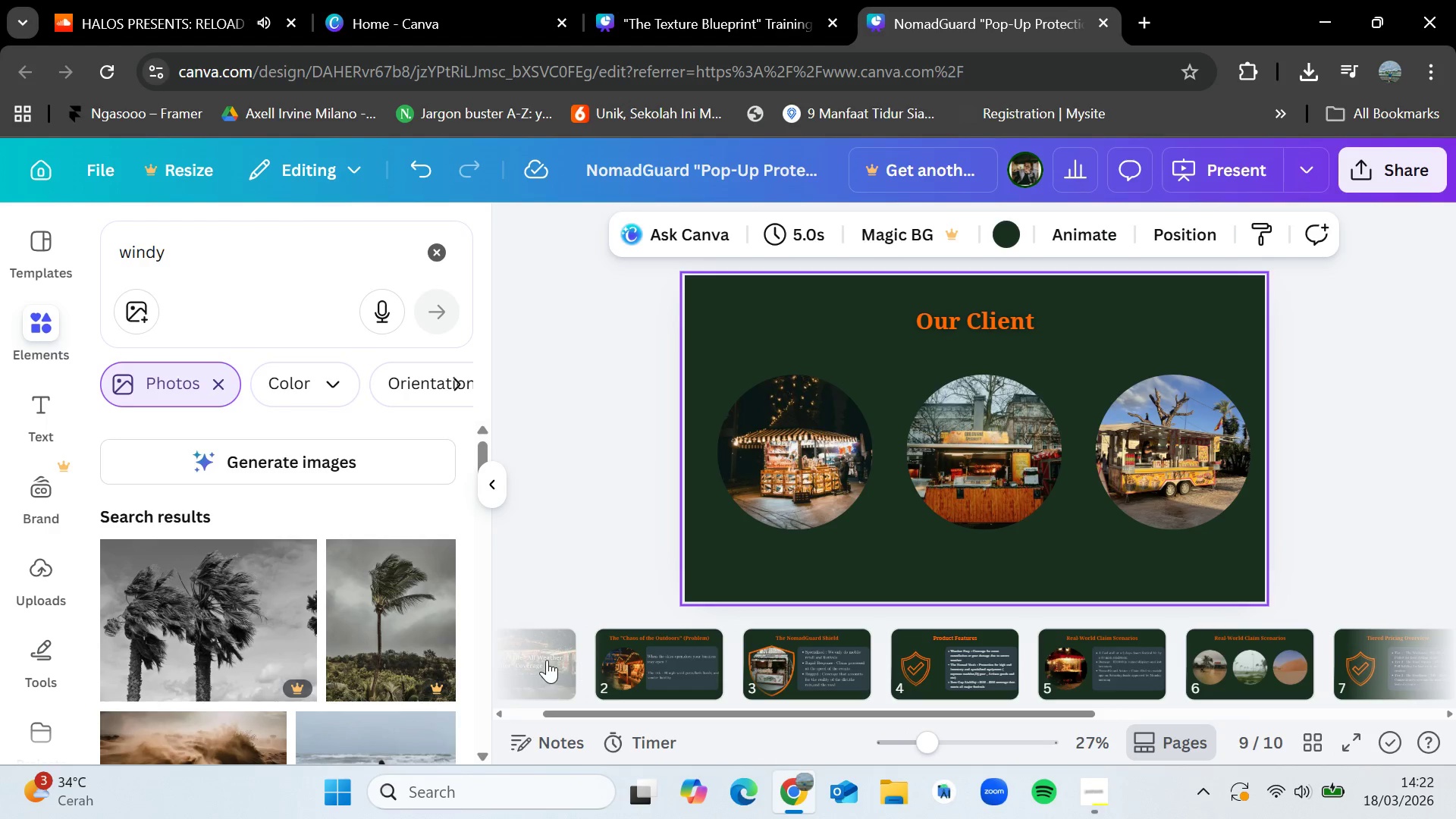 
left_click([547, 660])
 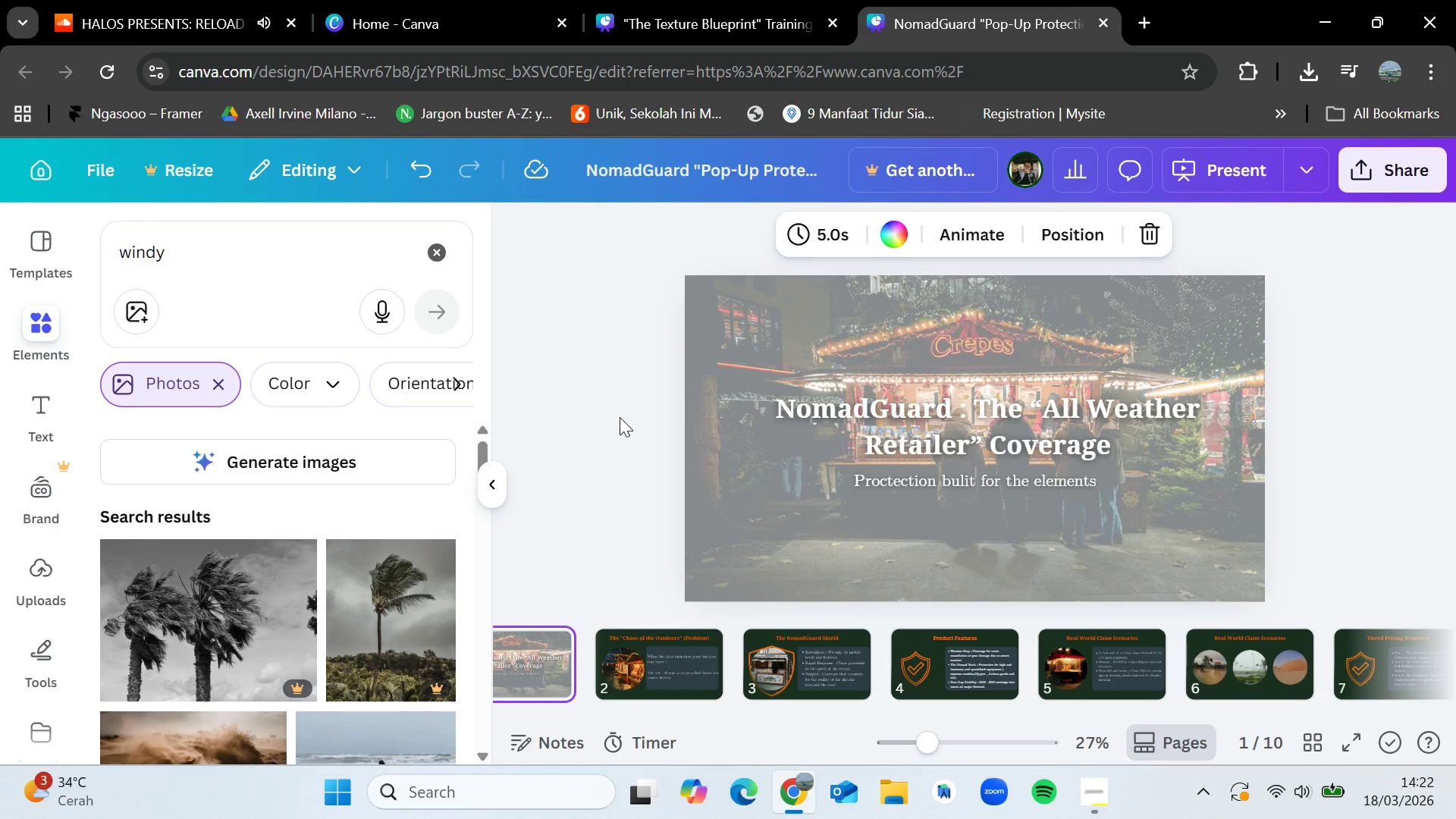 
key(ArrowRight)
 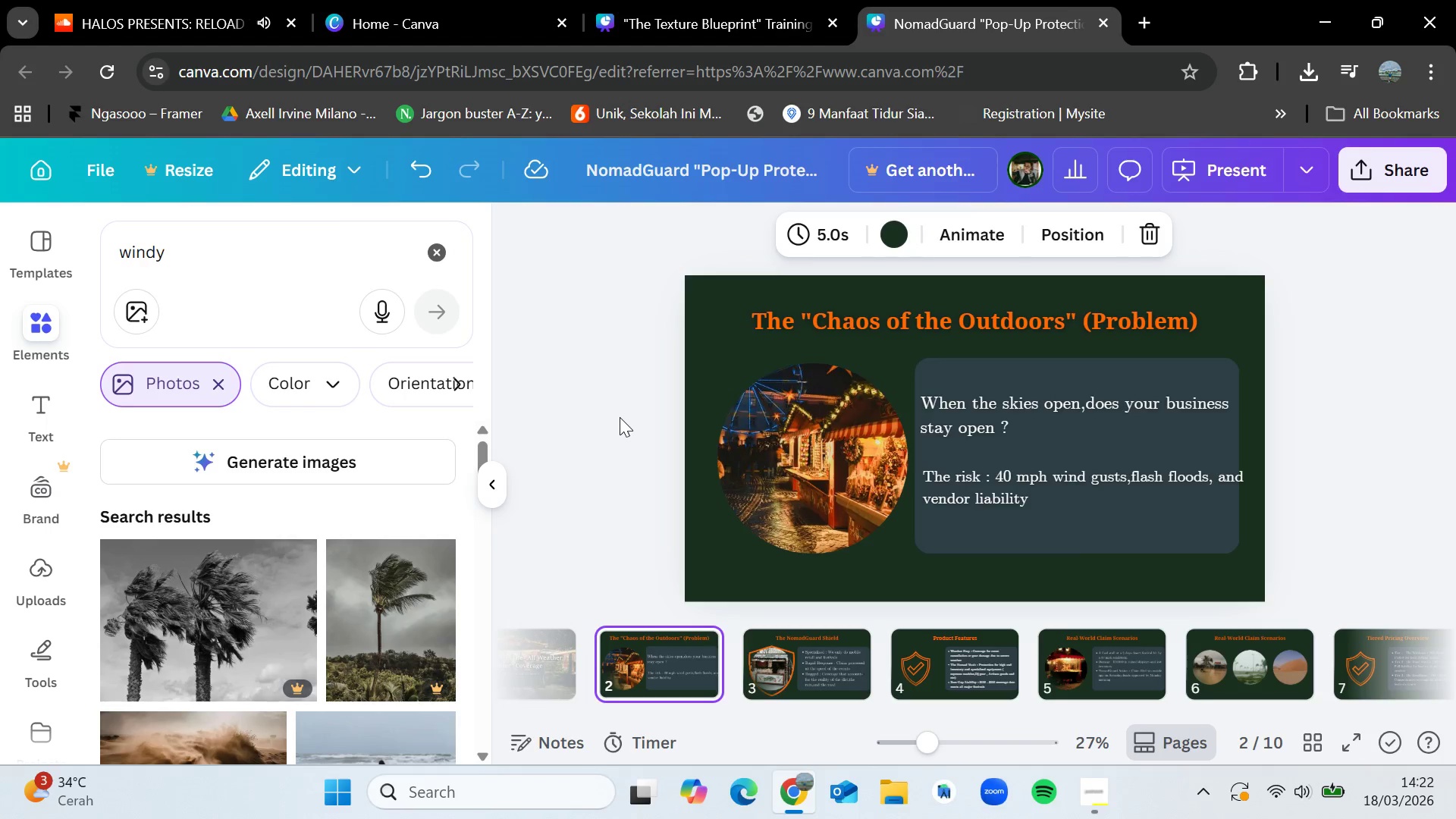 
key(ArrowRight)
 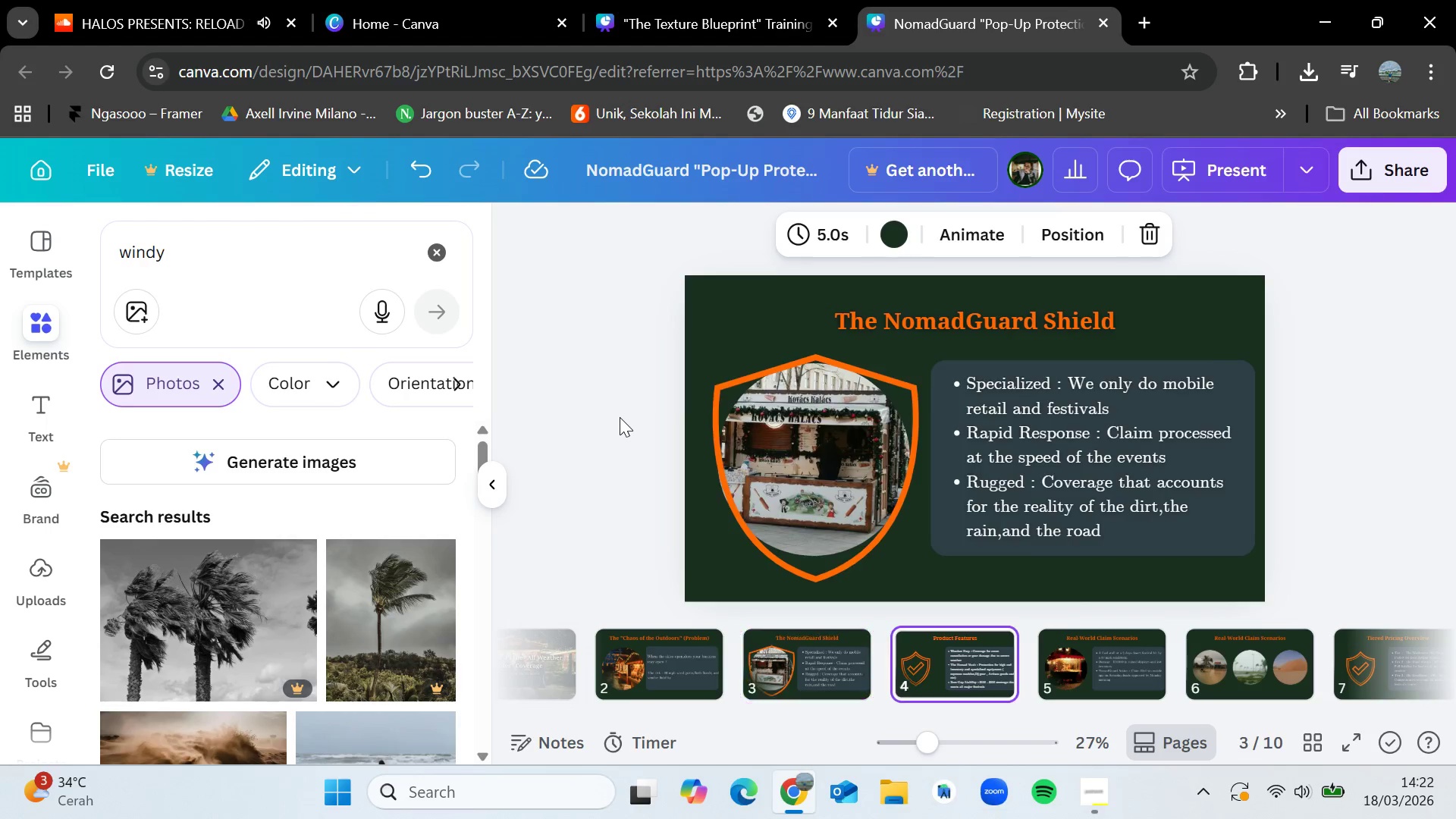 
key(ArrowRight)
 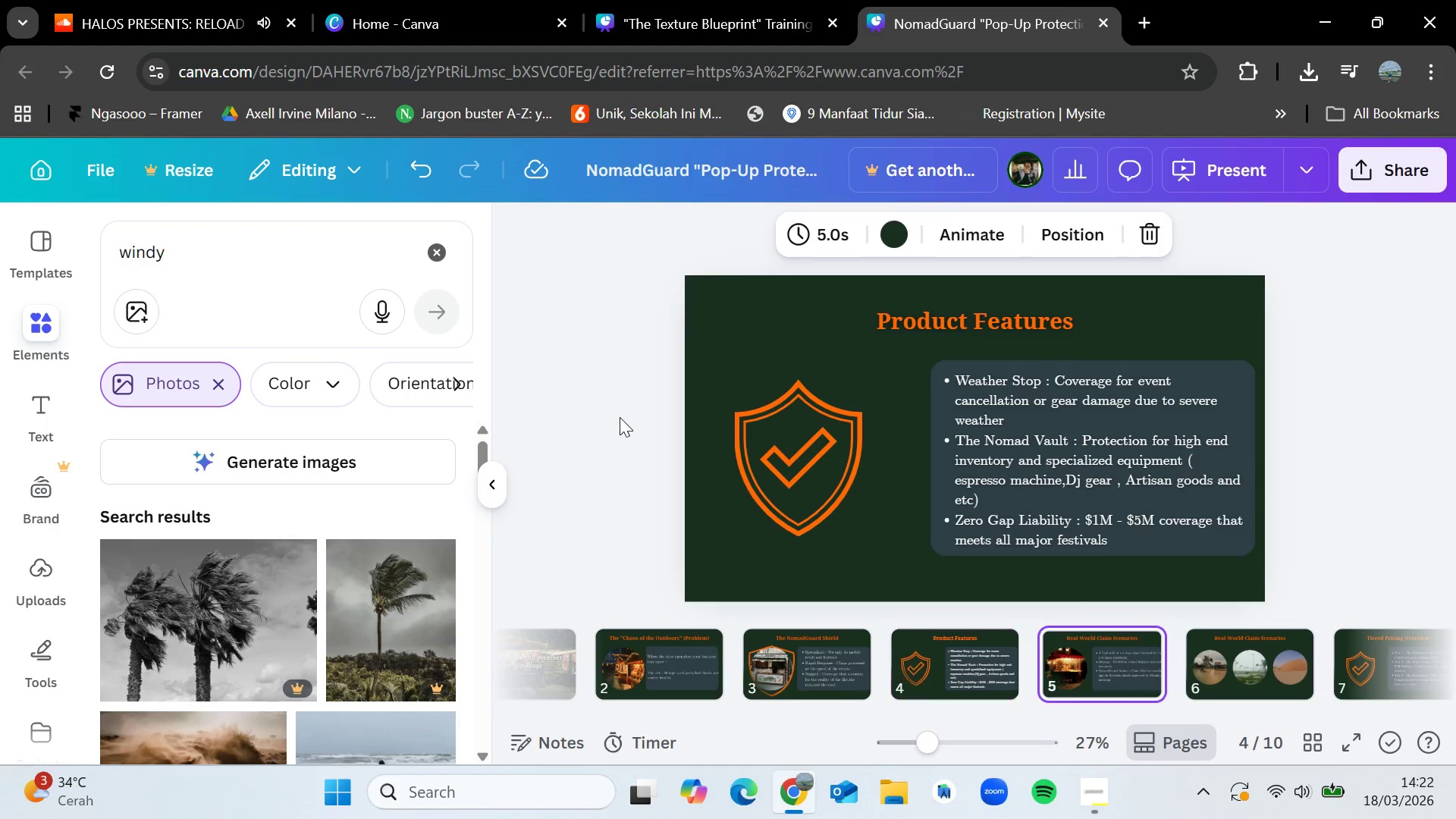 
key(ArrowRight)
 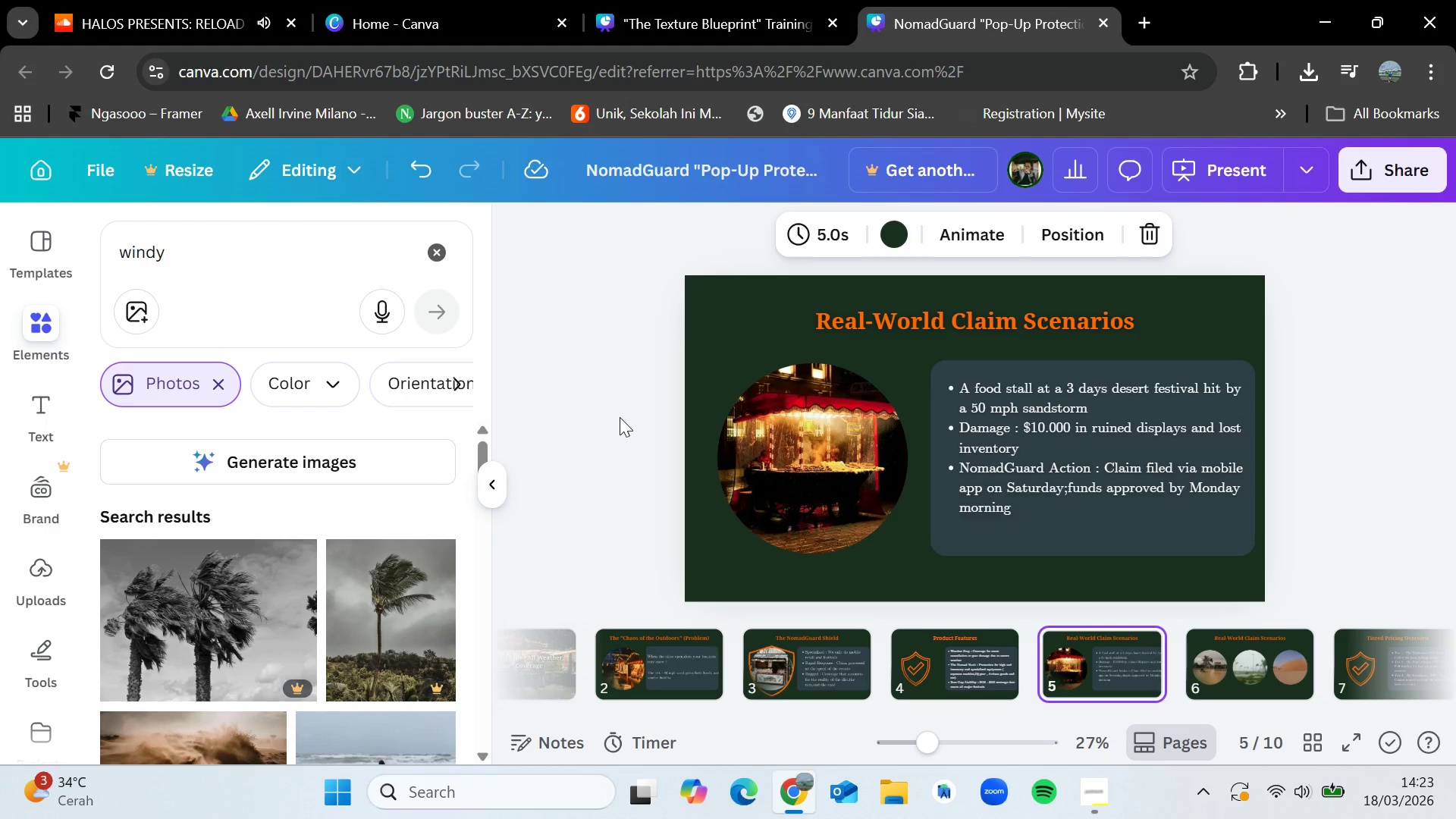 
wait(51.03)
 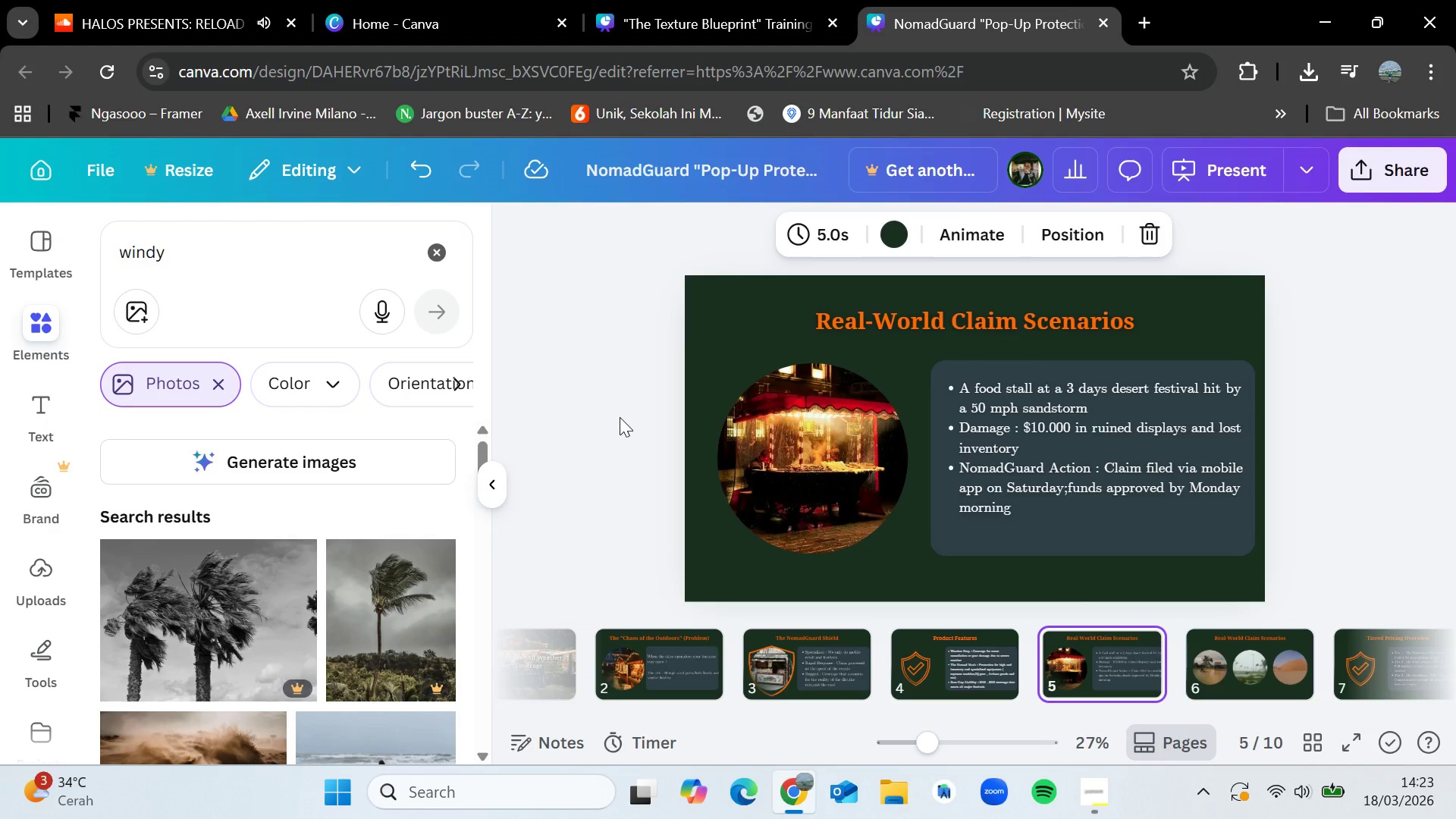 
key(ArrowLeft)
 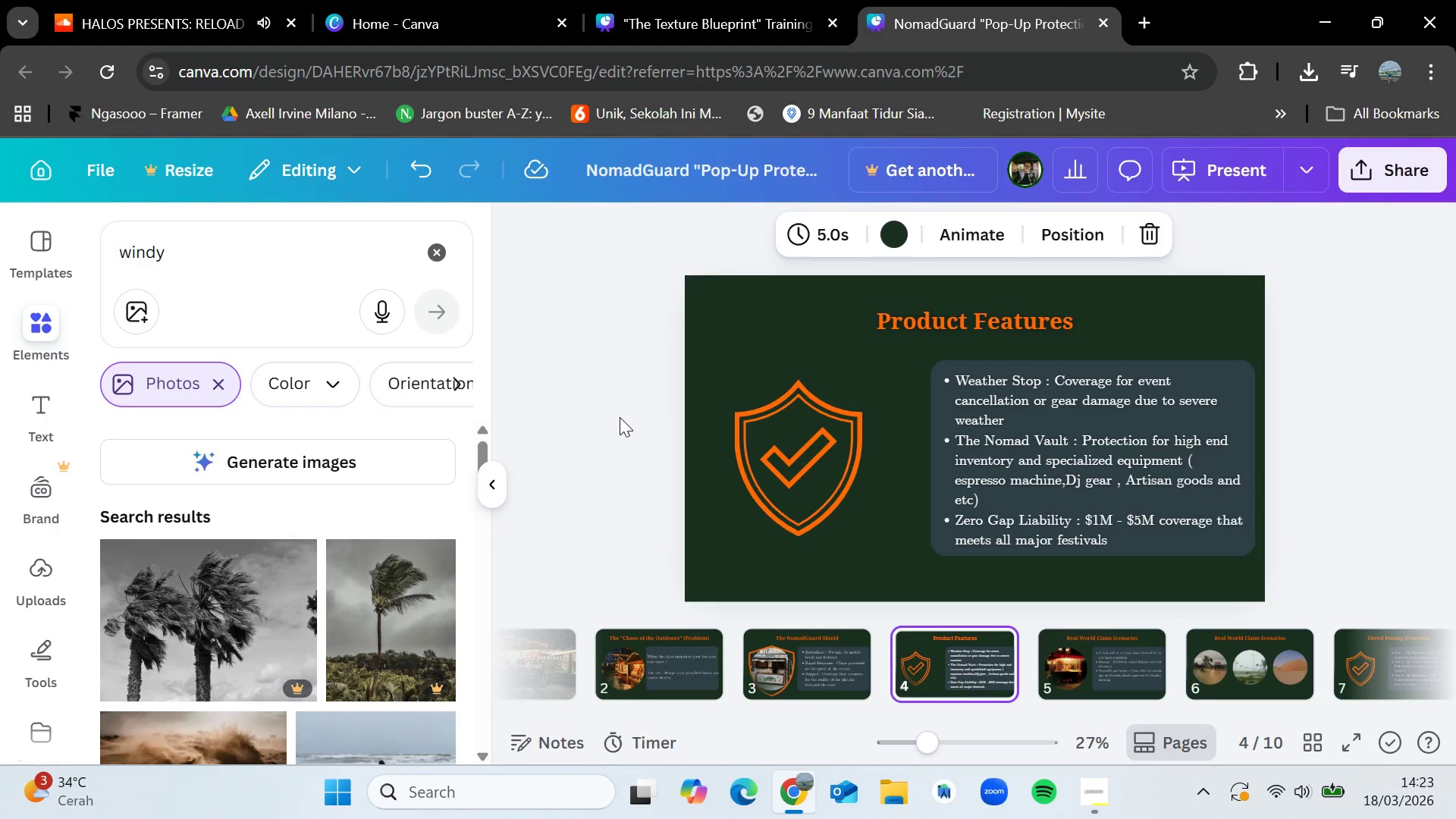 
key(ArrowRight)
 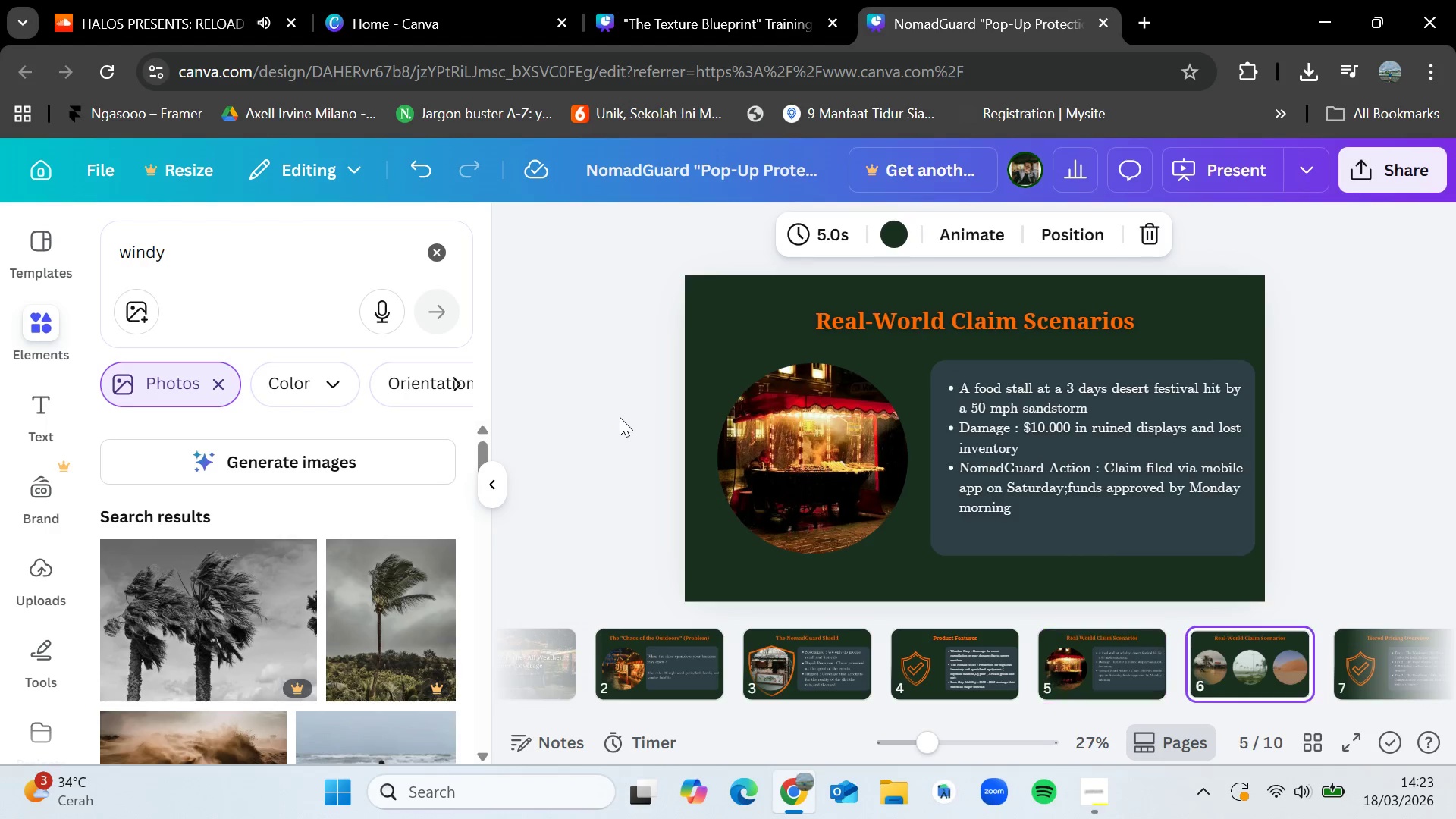 
key(ArrowRight)
 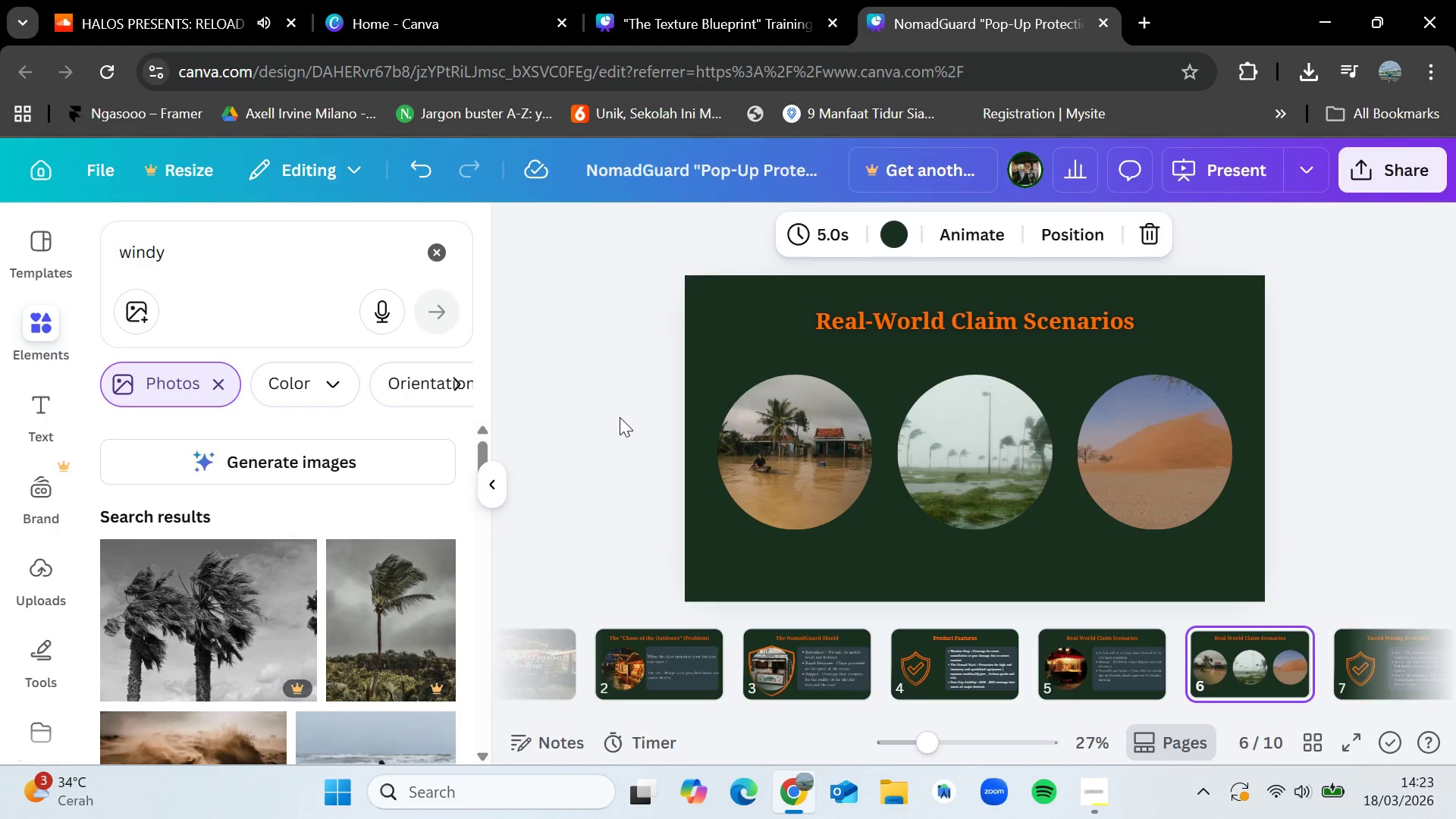 
key(ArrowRight)
 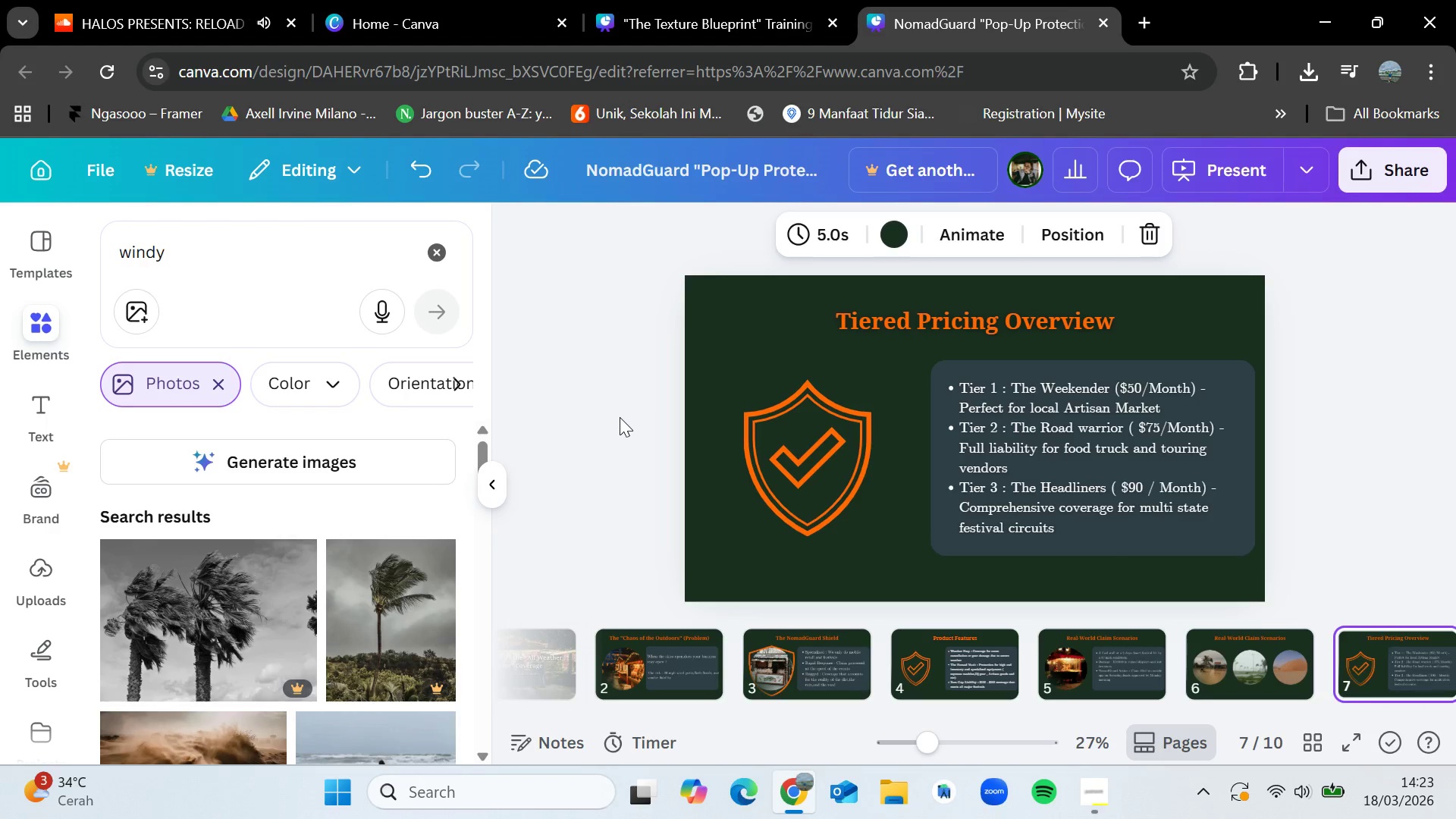 
key(ArrowRight)
 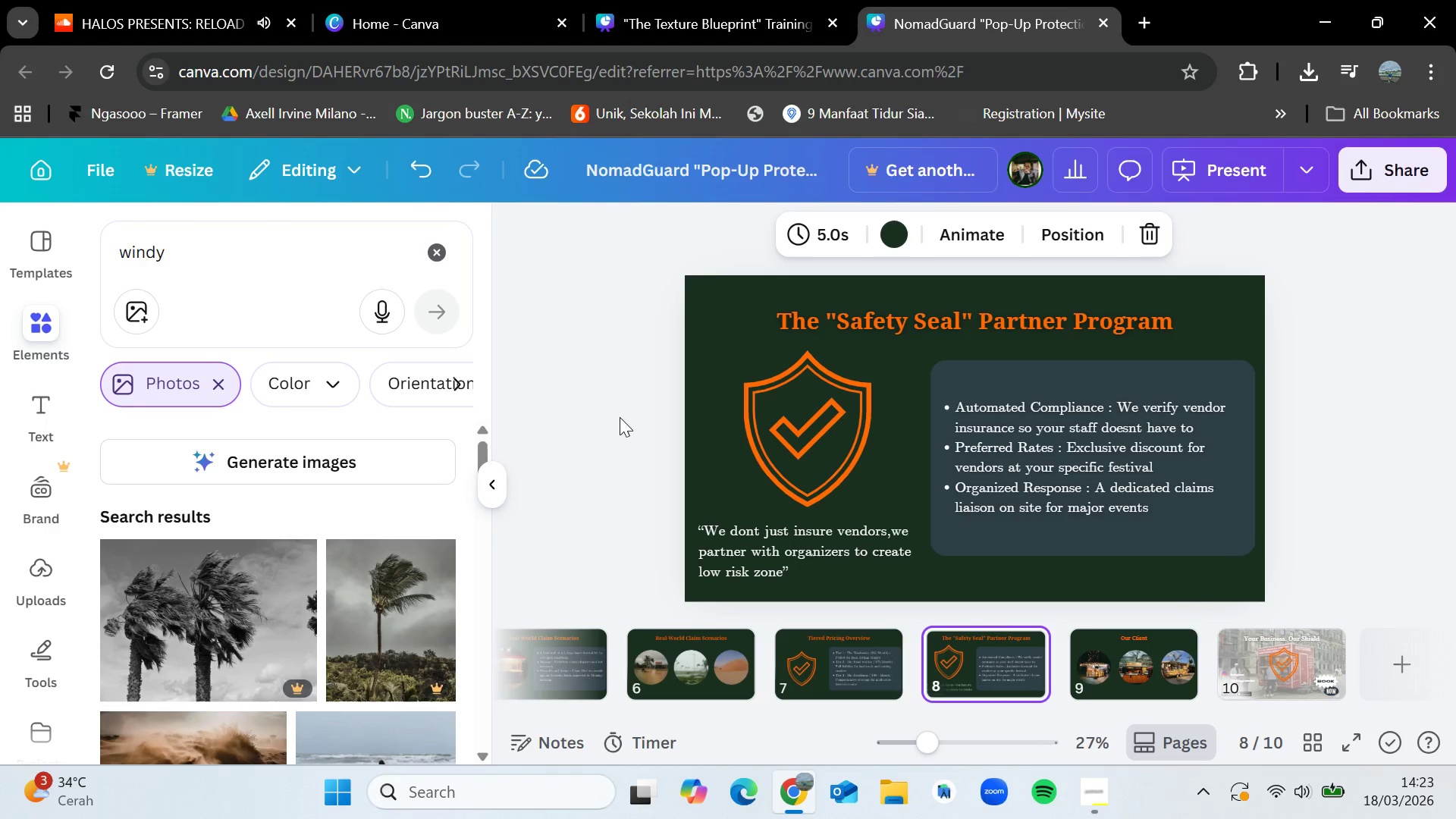 
key(ArrowRight)
 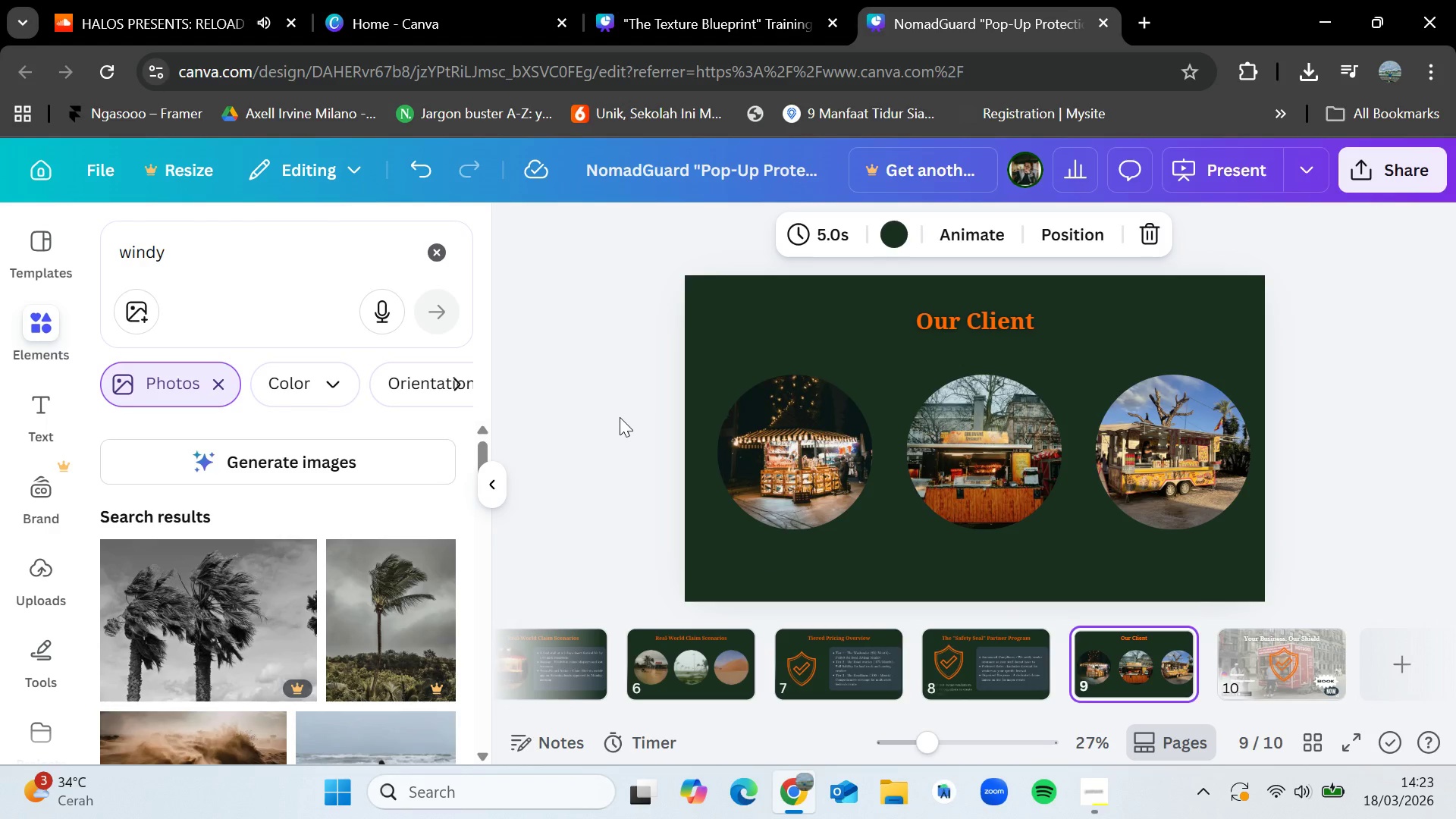 
key(ArrowLeft)
 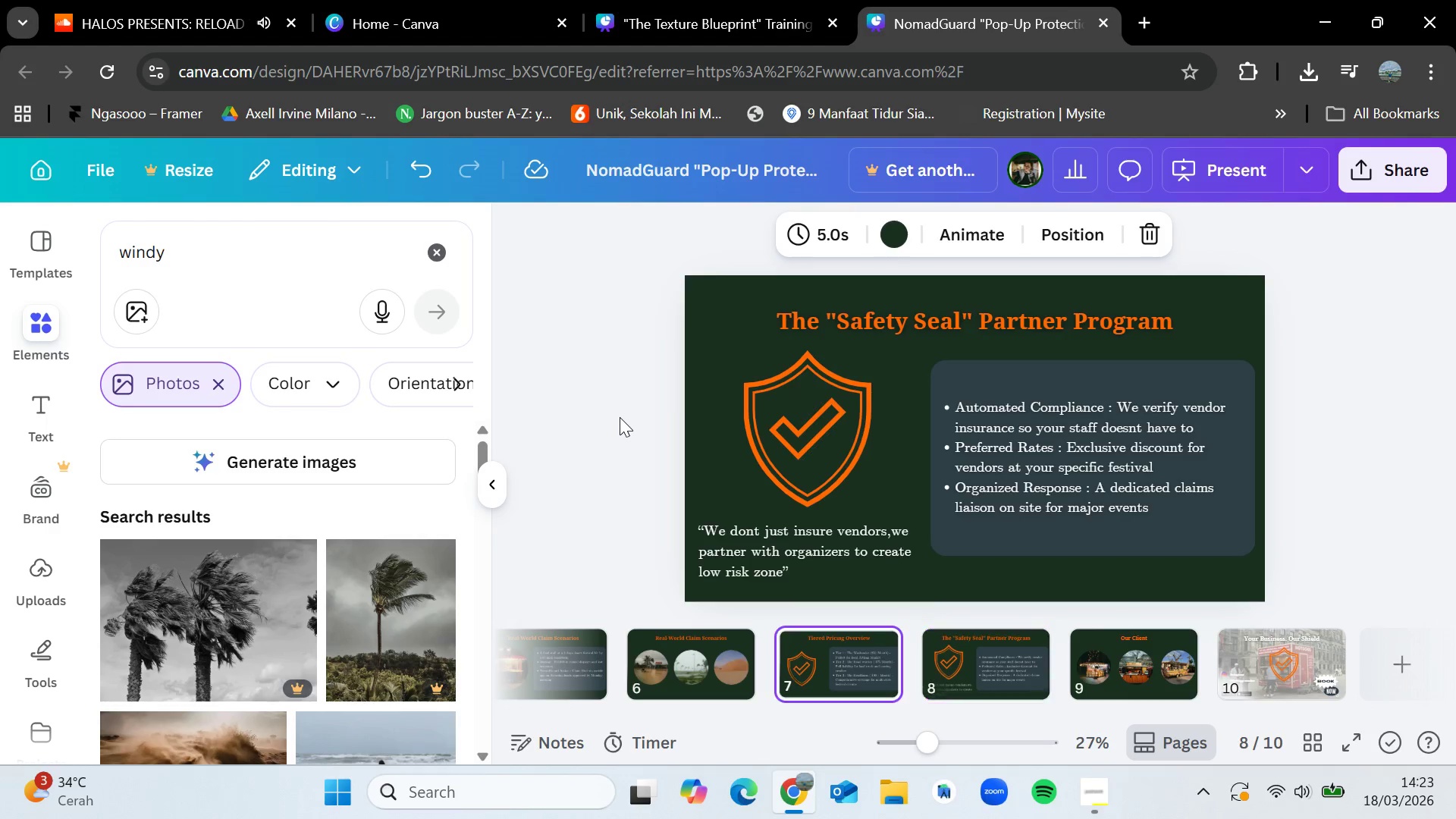 
key(ArrowLeft)
 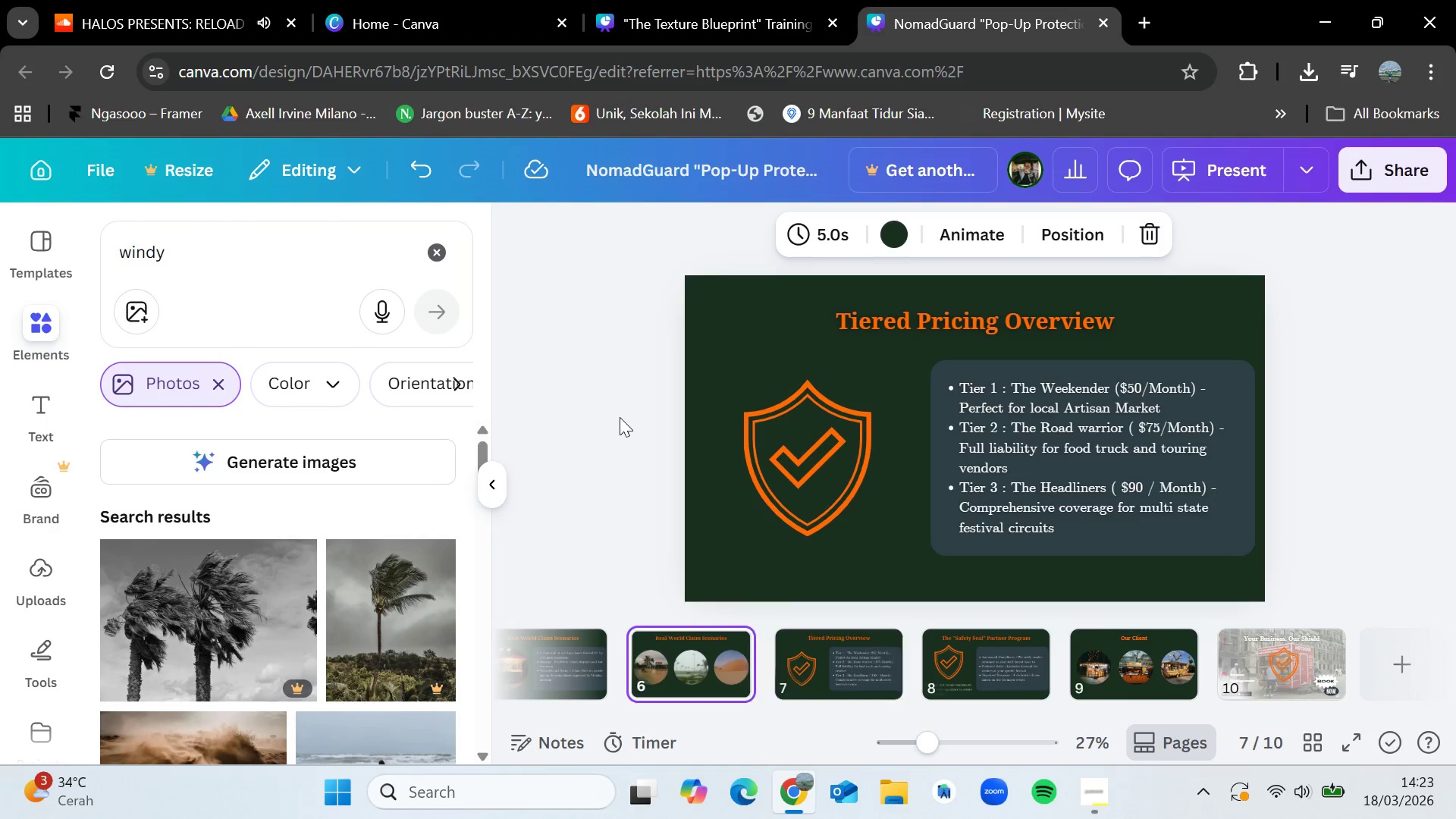 
key(ArrowLeft)
 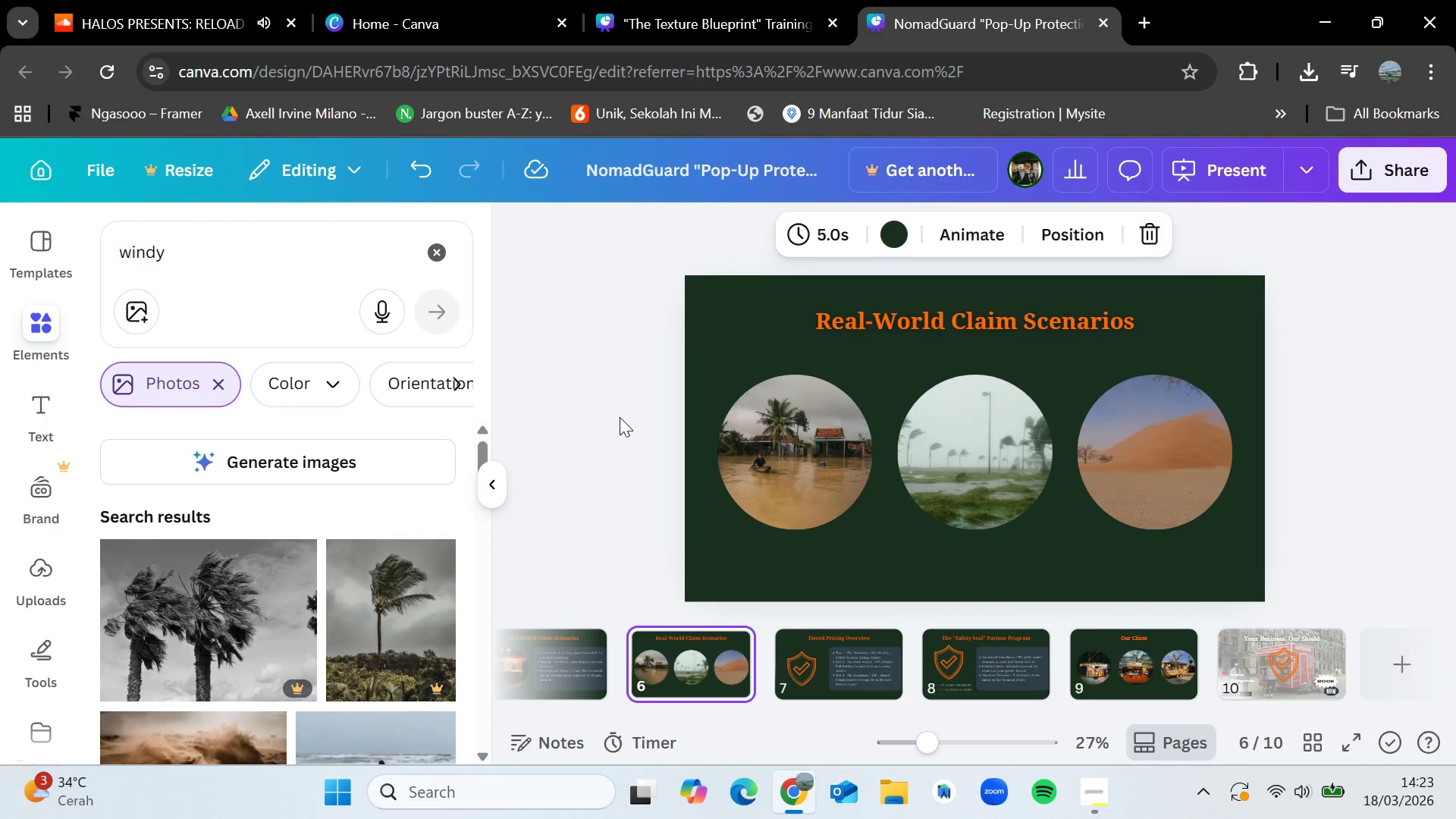 
key(ArrowLeft)
 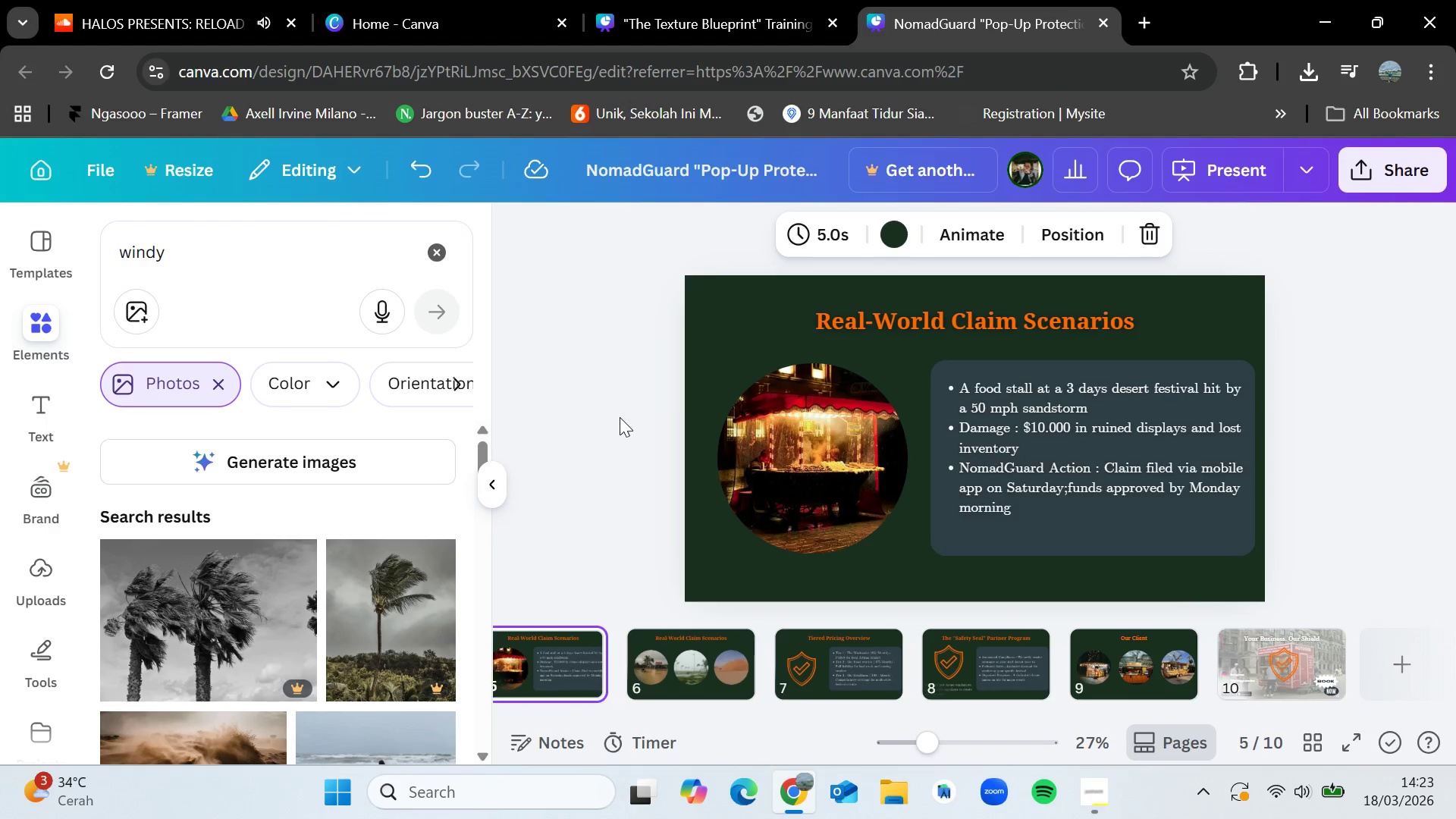 
key(ArrowLeft)
 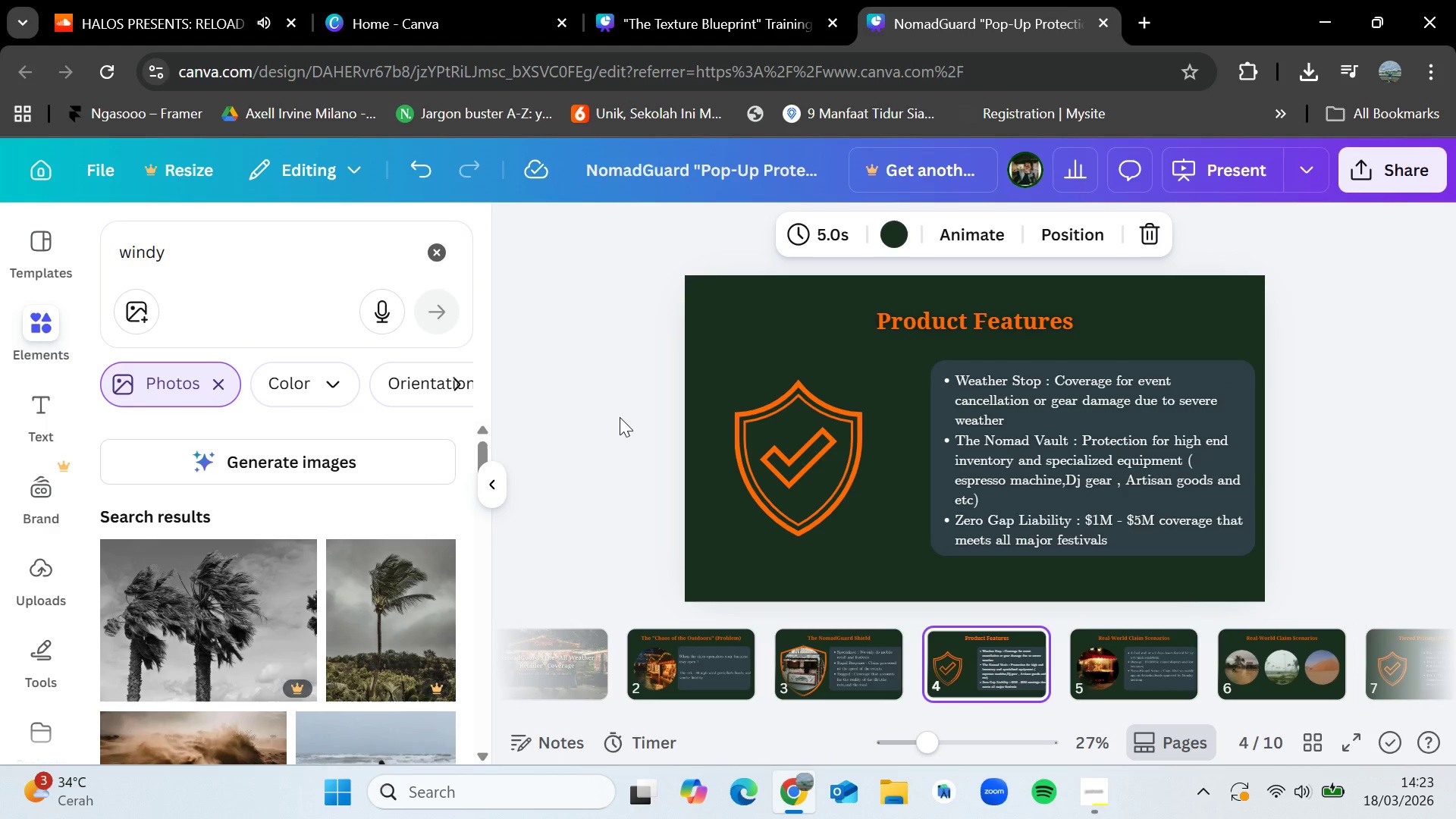 
key(ArrowLeft)
 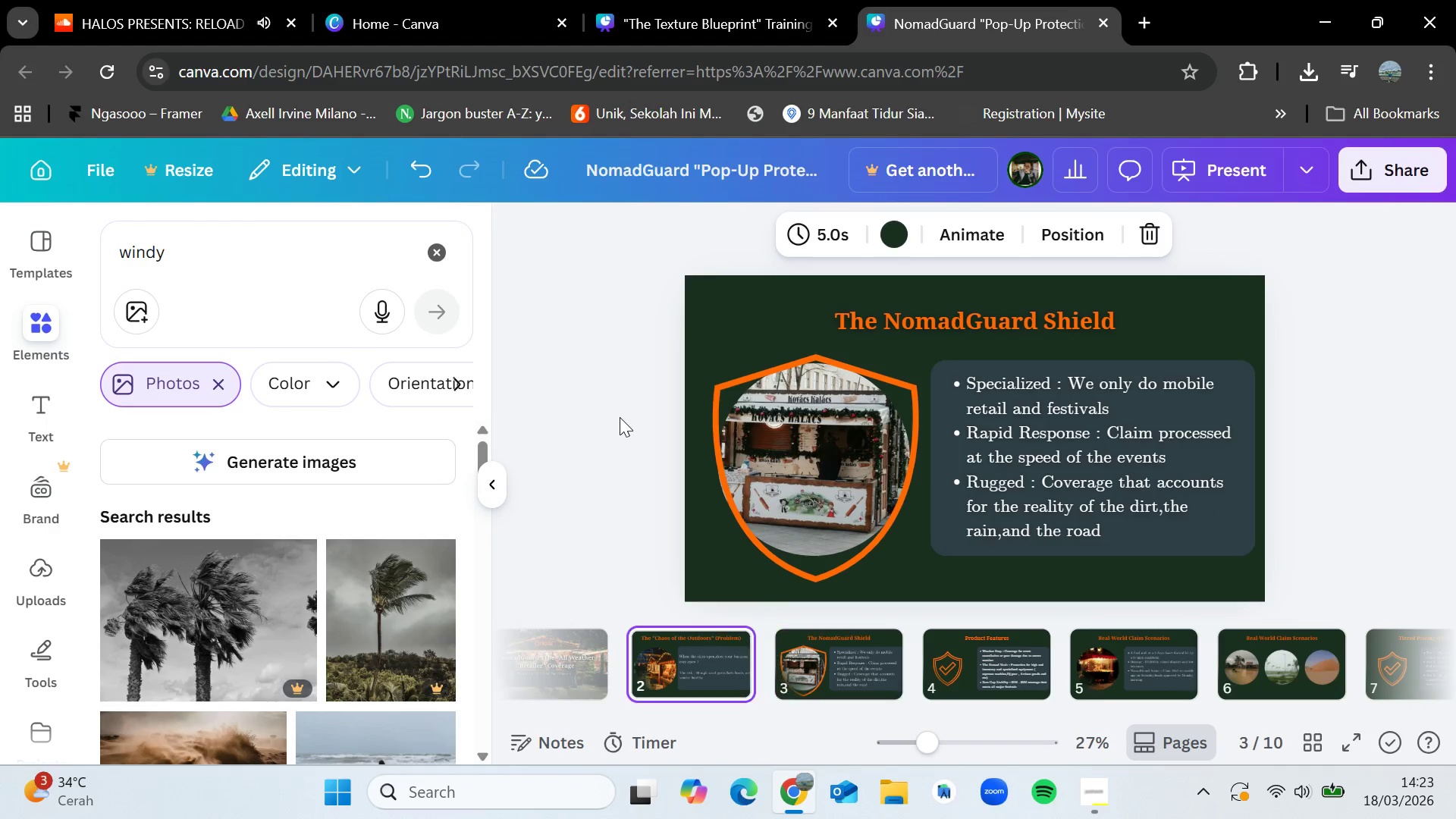 
key(ArrowLeft)
 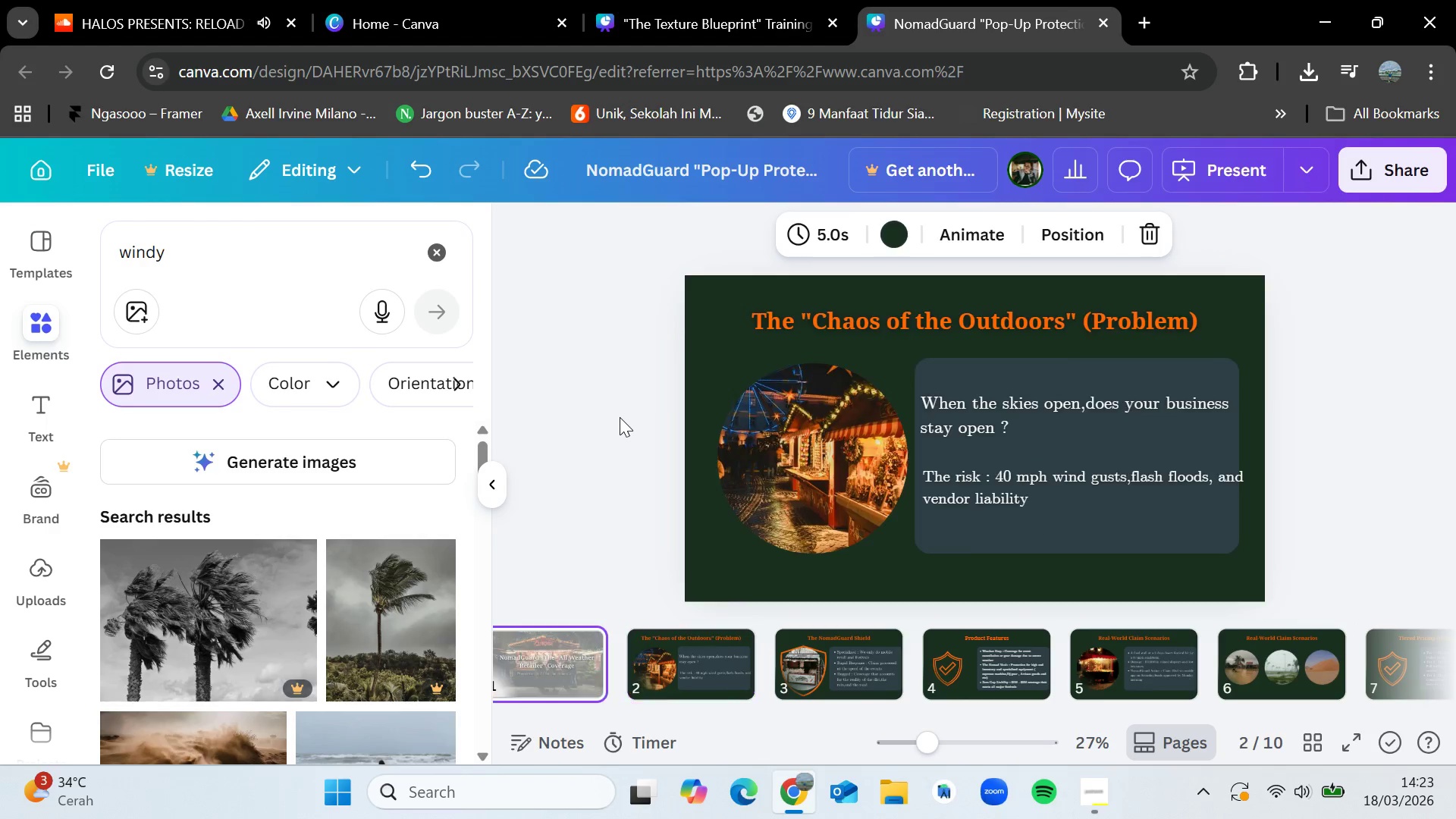 
key(ArrowLeft)
 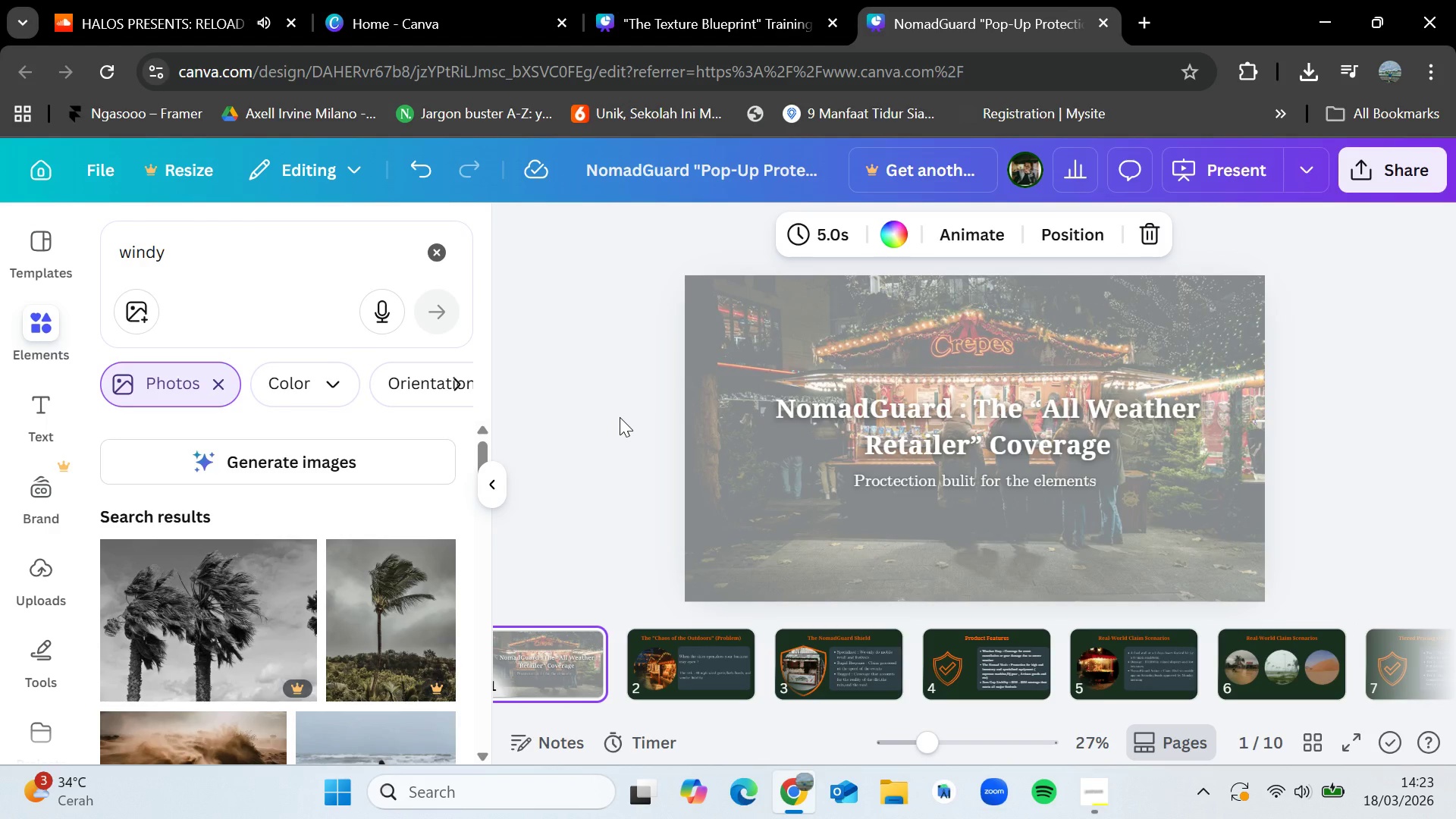 
wait(7.39)
 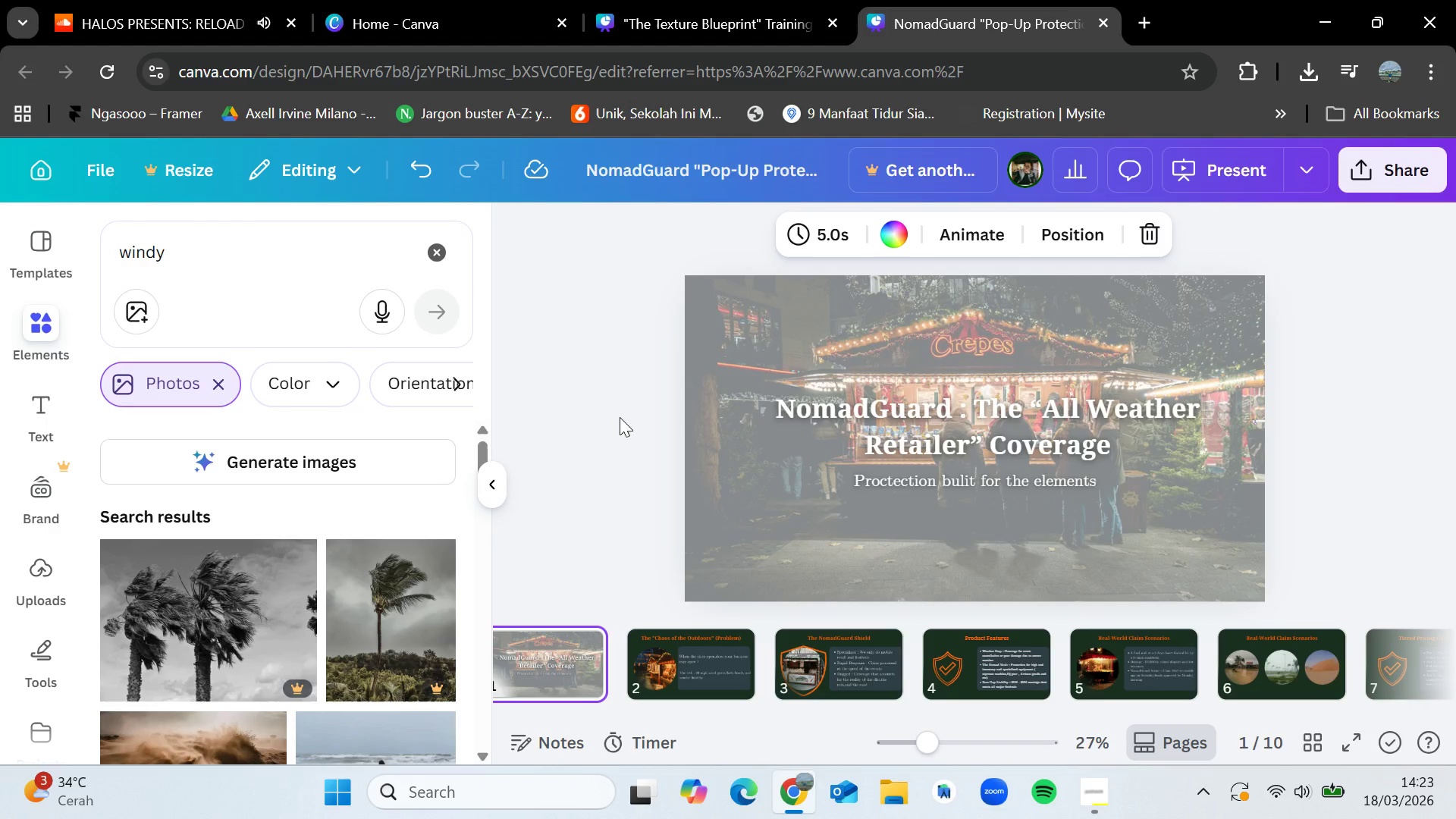 
key(ArrowRight)
 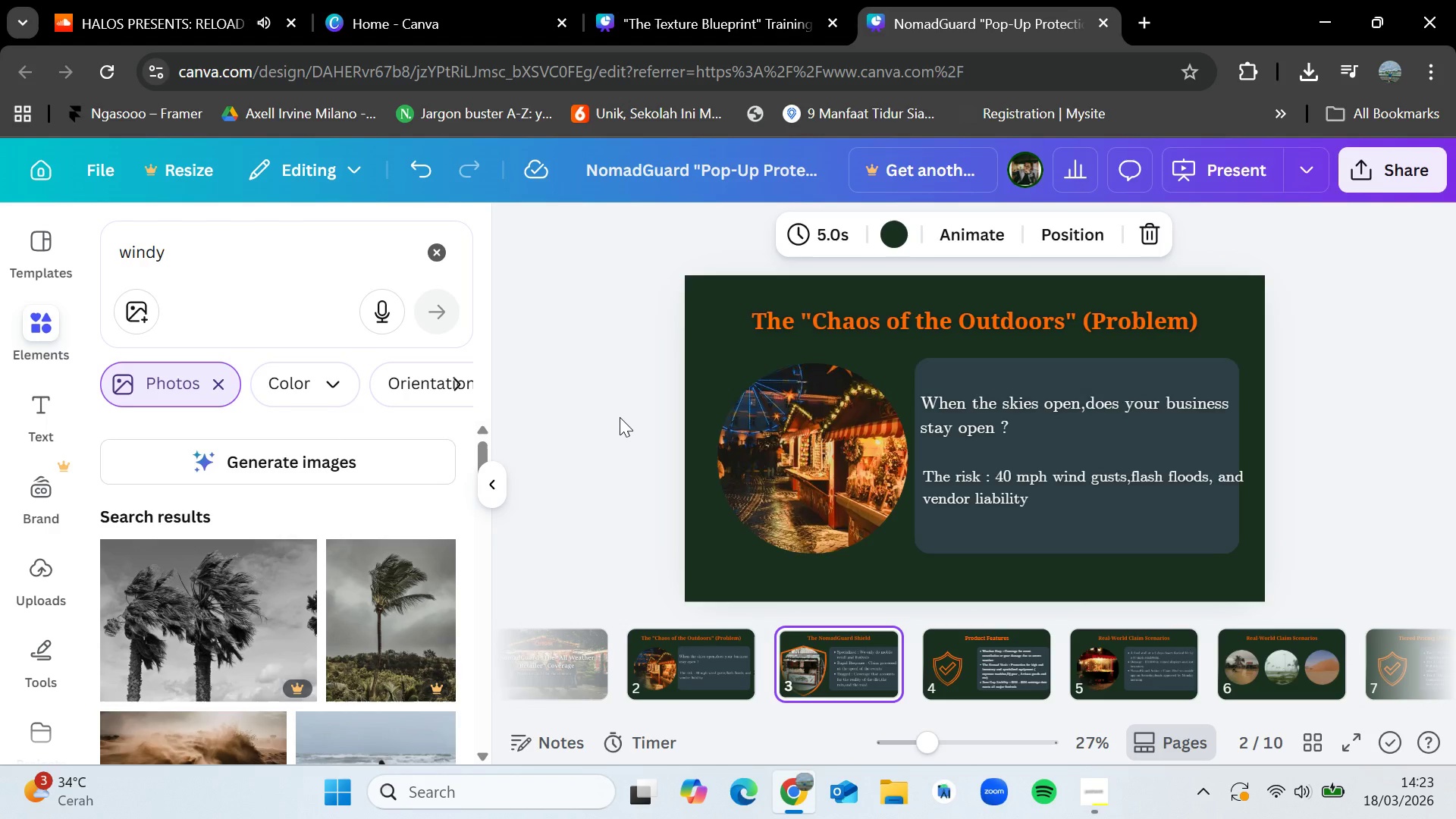 
key(ArrowRight)
 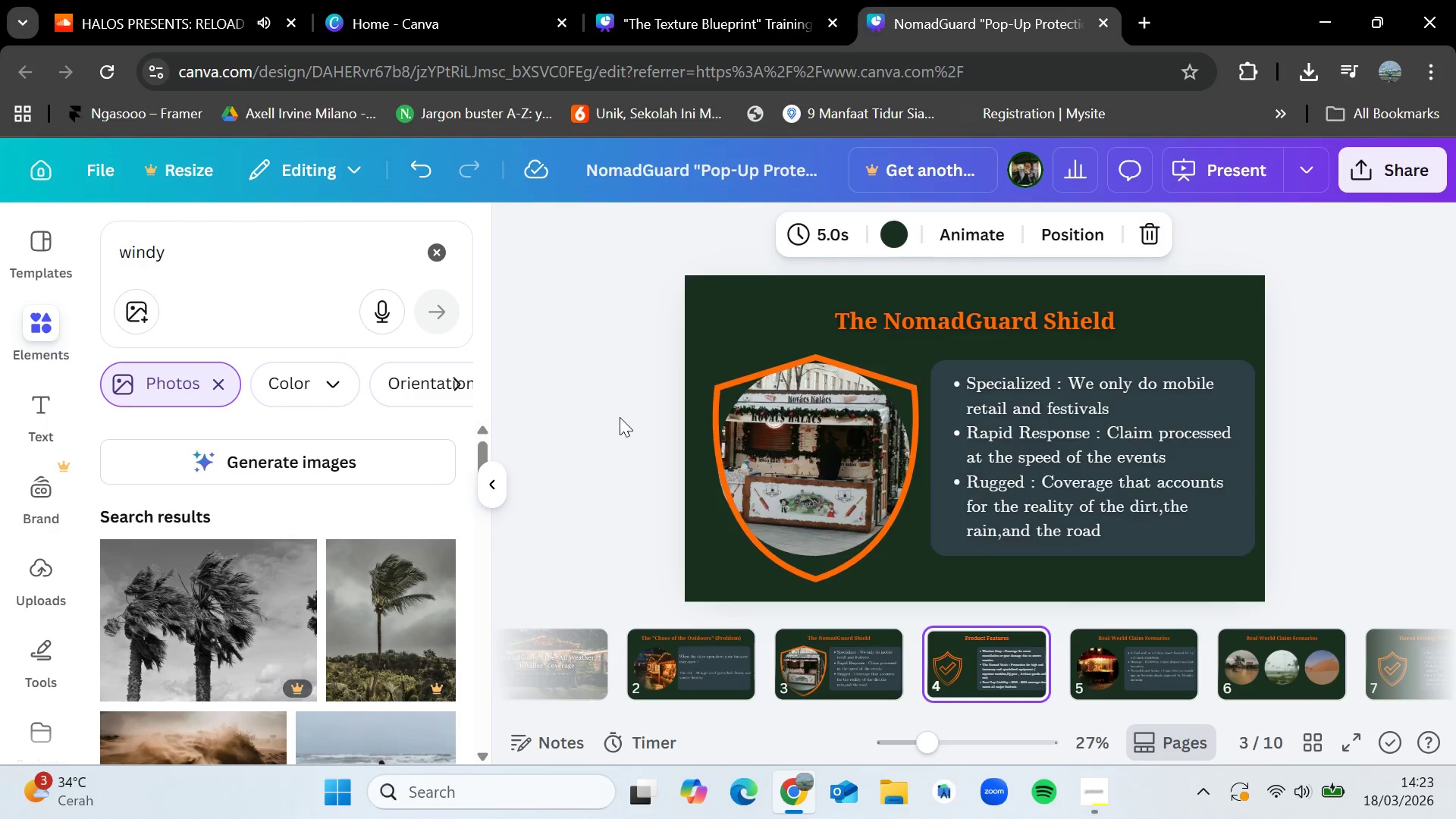 
key(ArrowRight)
 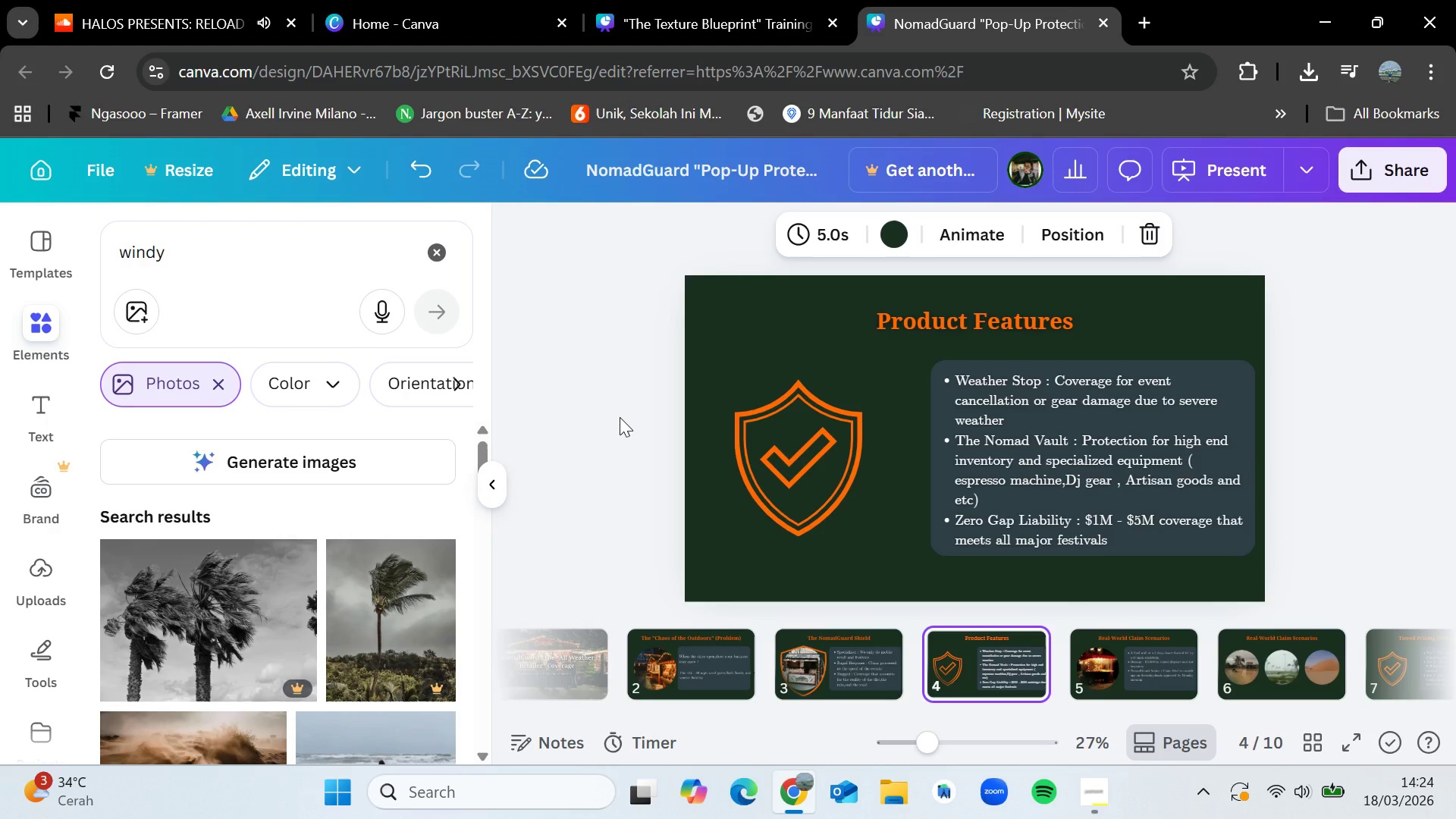 
wait(22.7)
 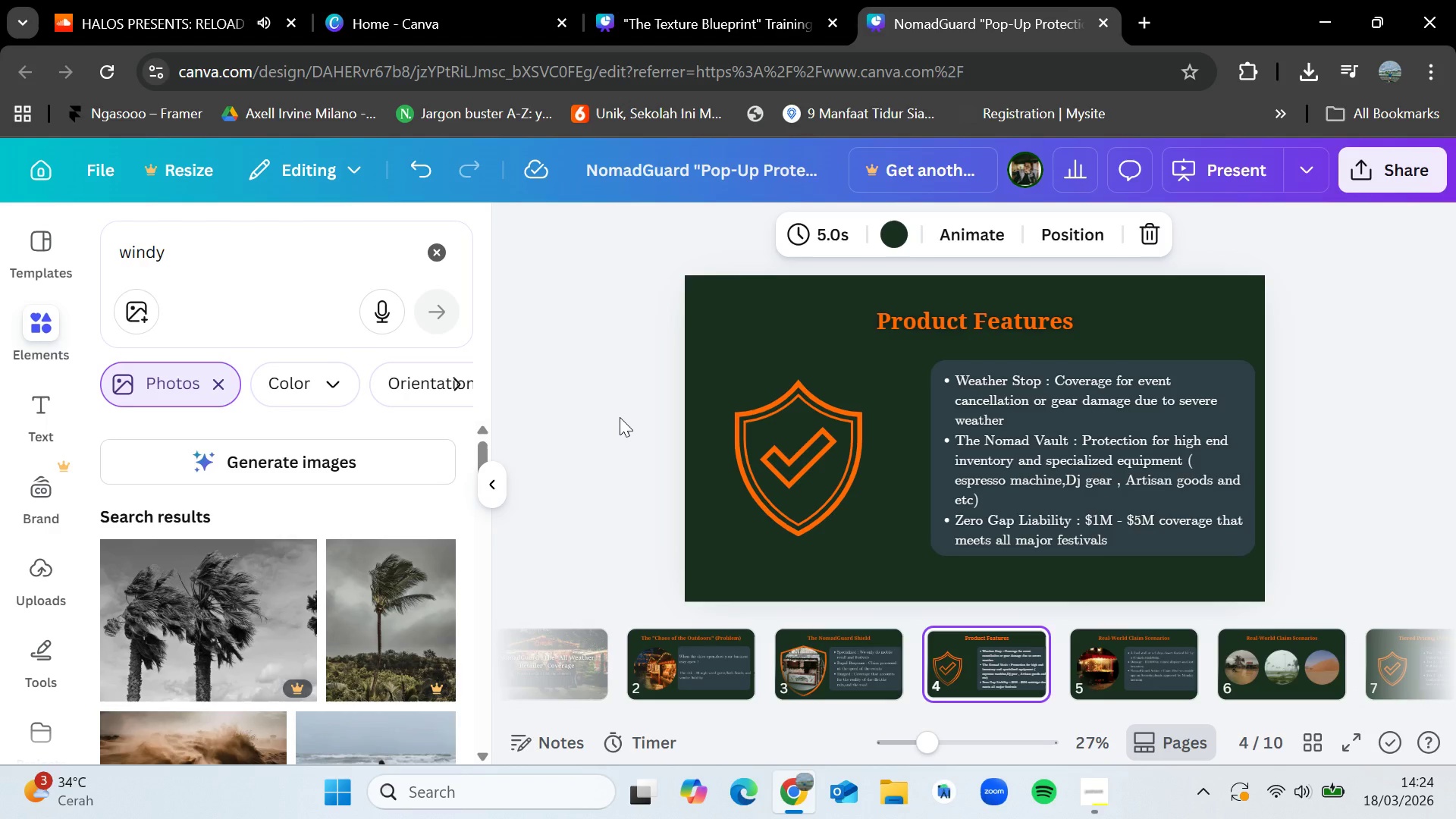 
scroll: coordinate [363, 592], scroll_direction: down, amount: 3.0
 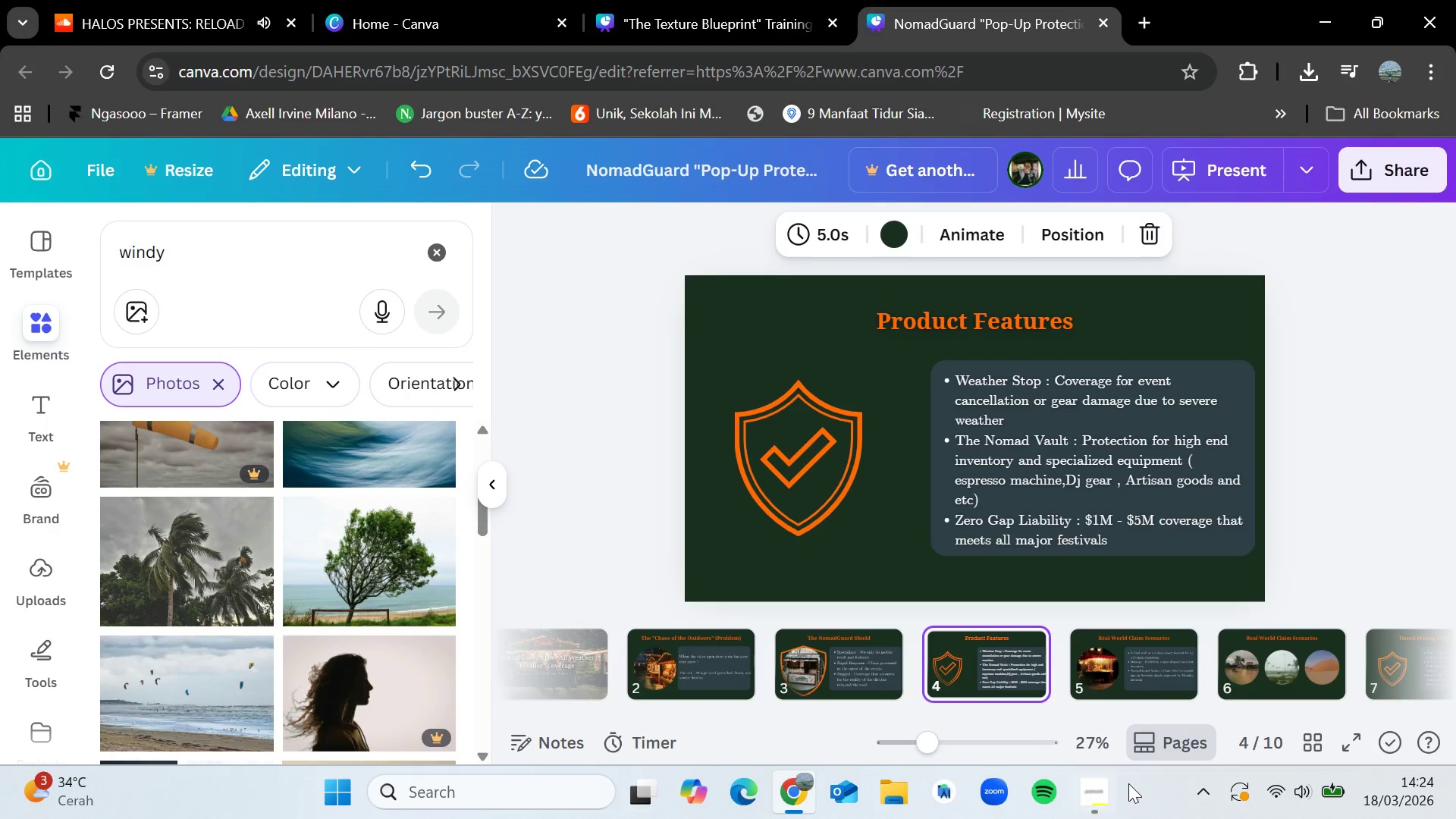 
left_click([1097, 795])